 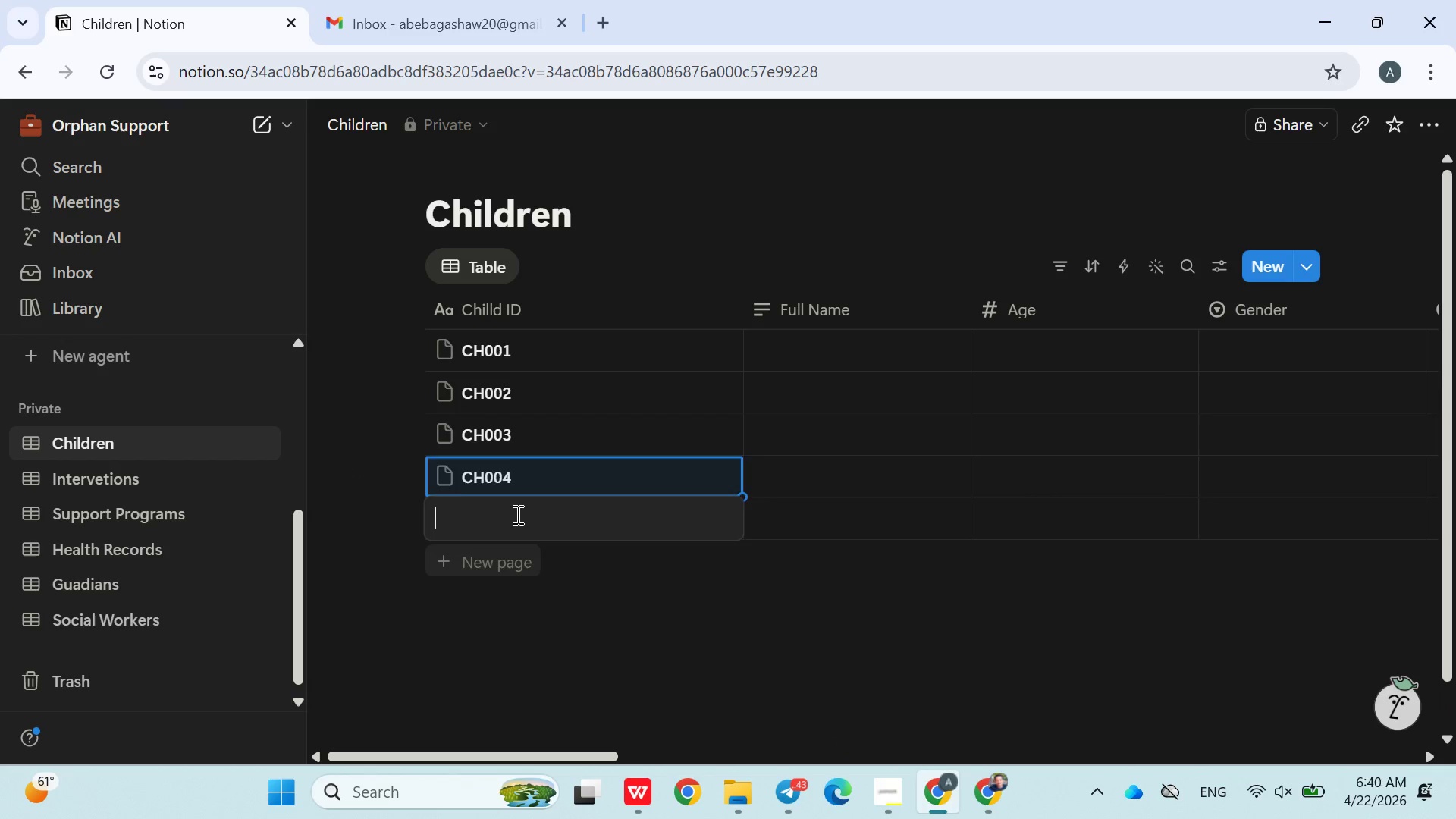 
type(CH005)
 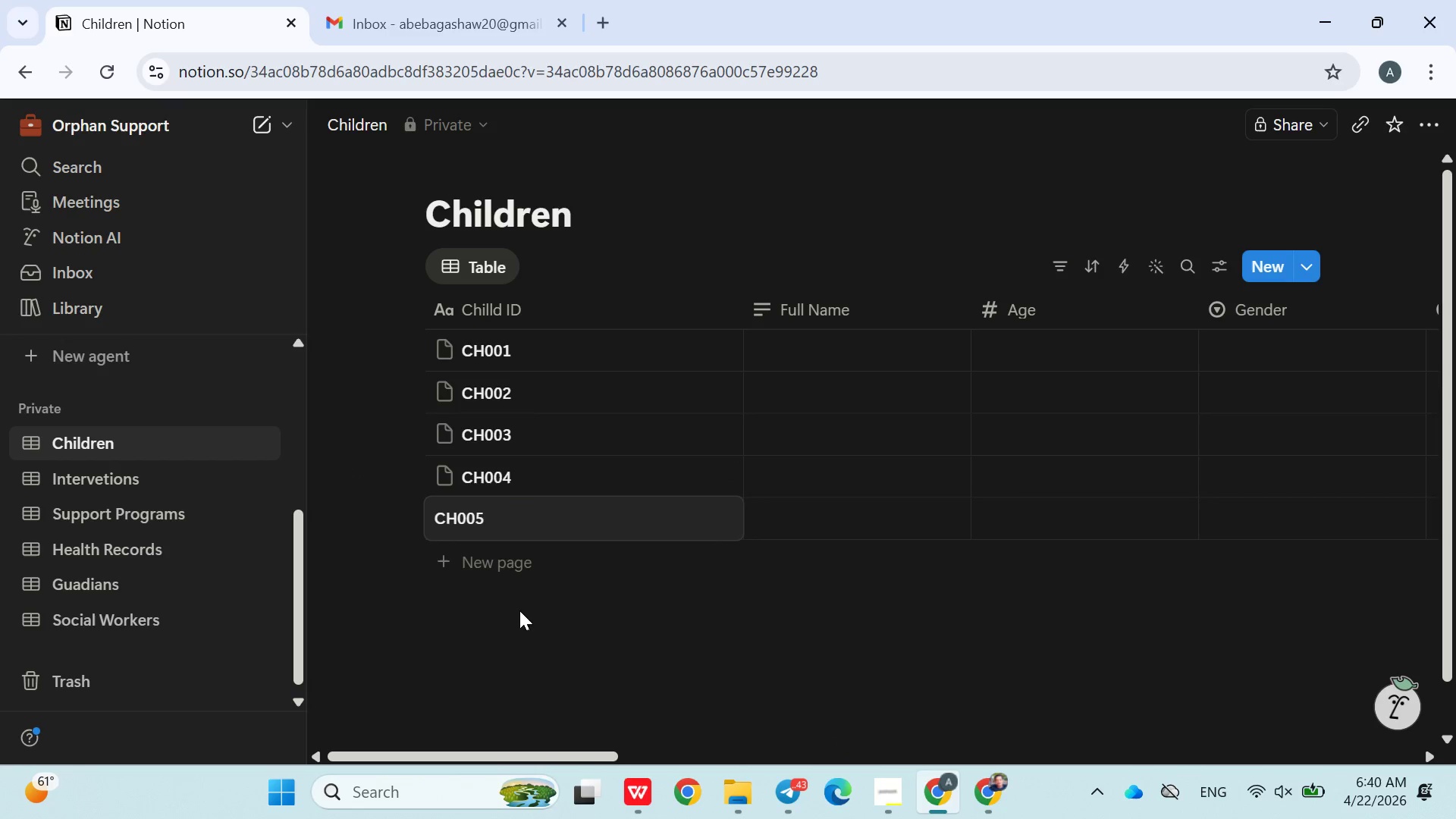 
left_click([519, 627])
 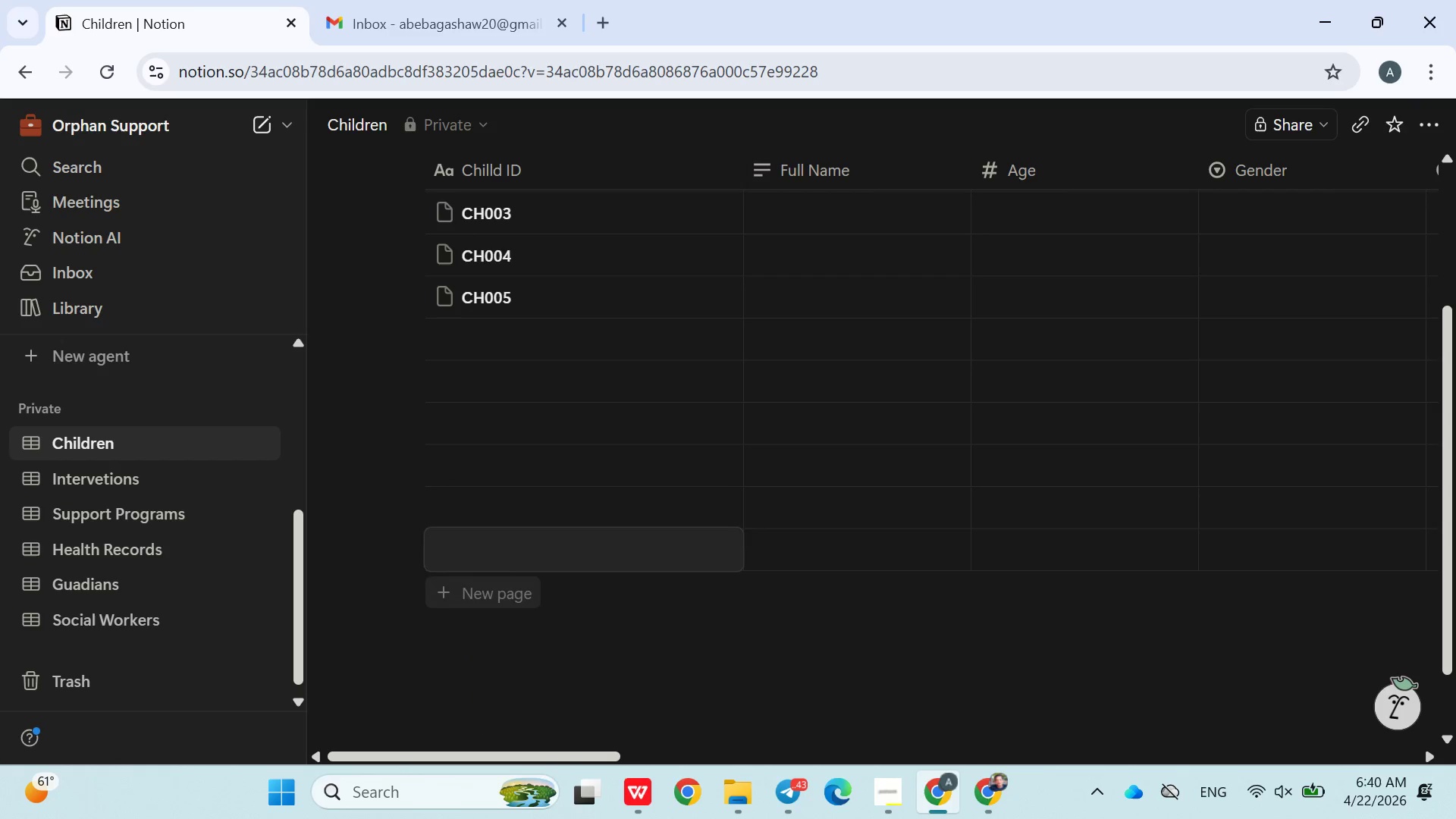 
wait(17.16)
 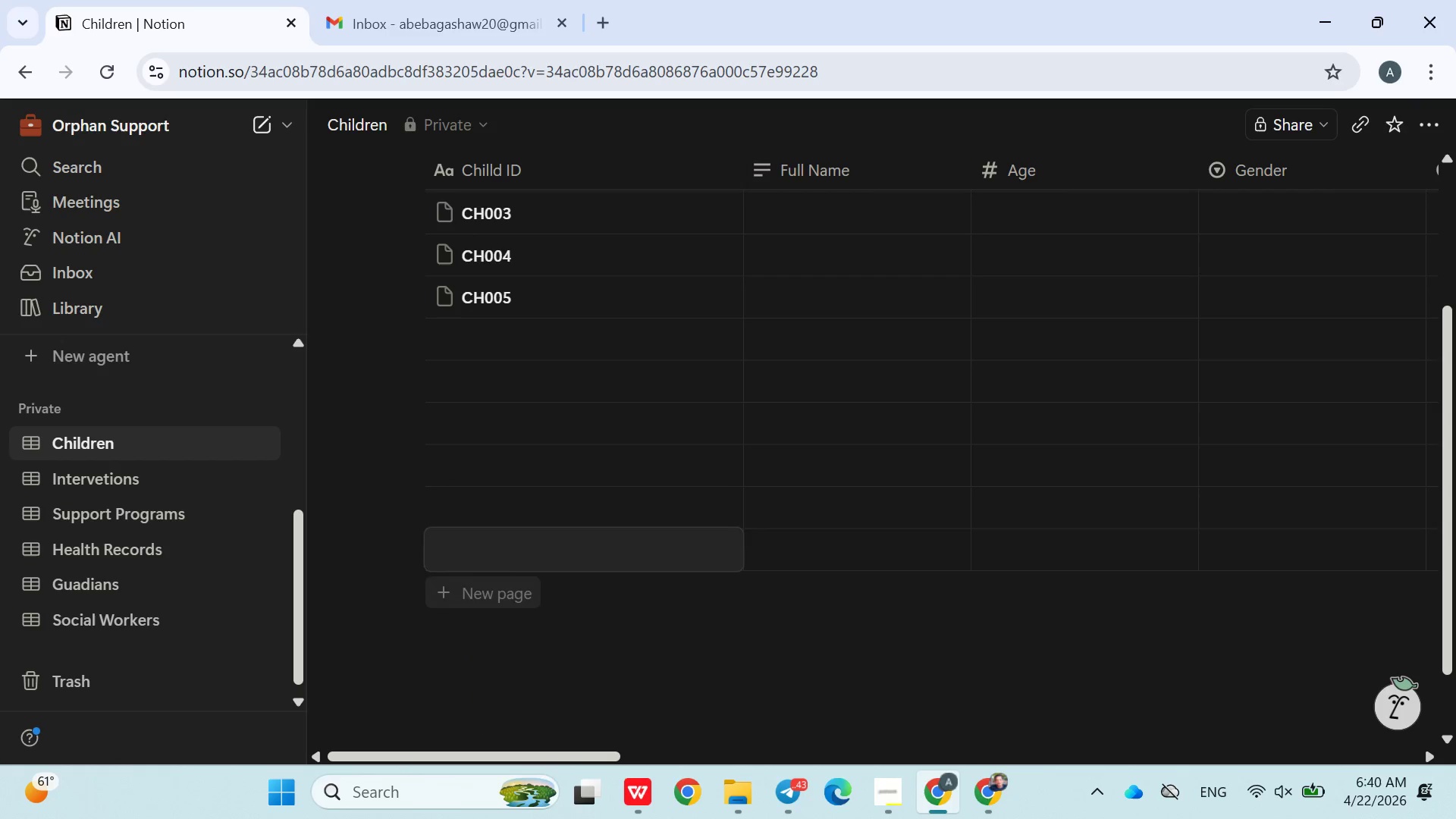 
left_click([542, 332])
 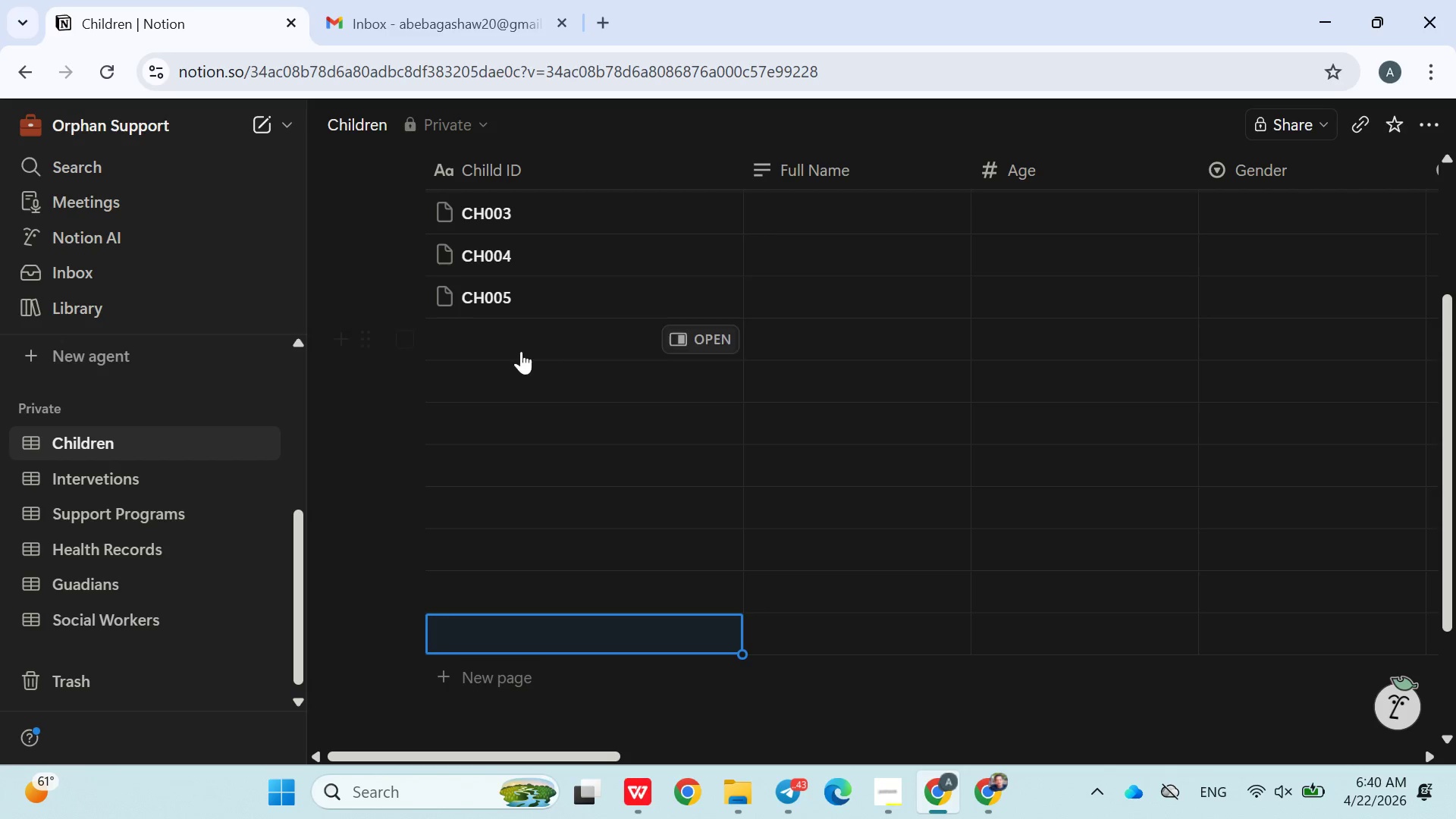 
left_click([516, 353])
 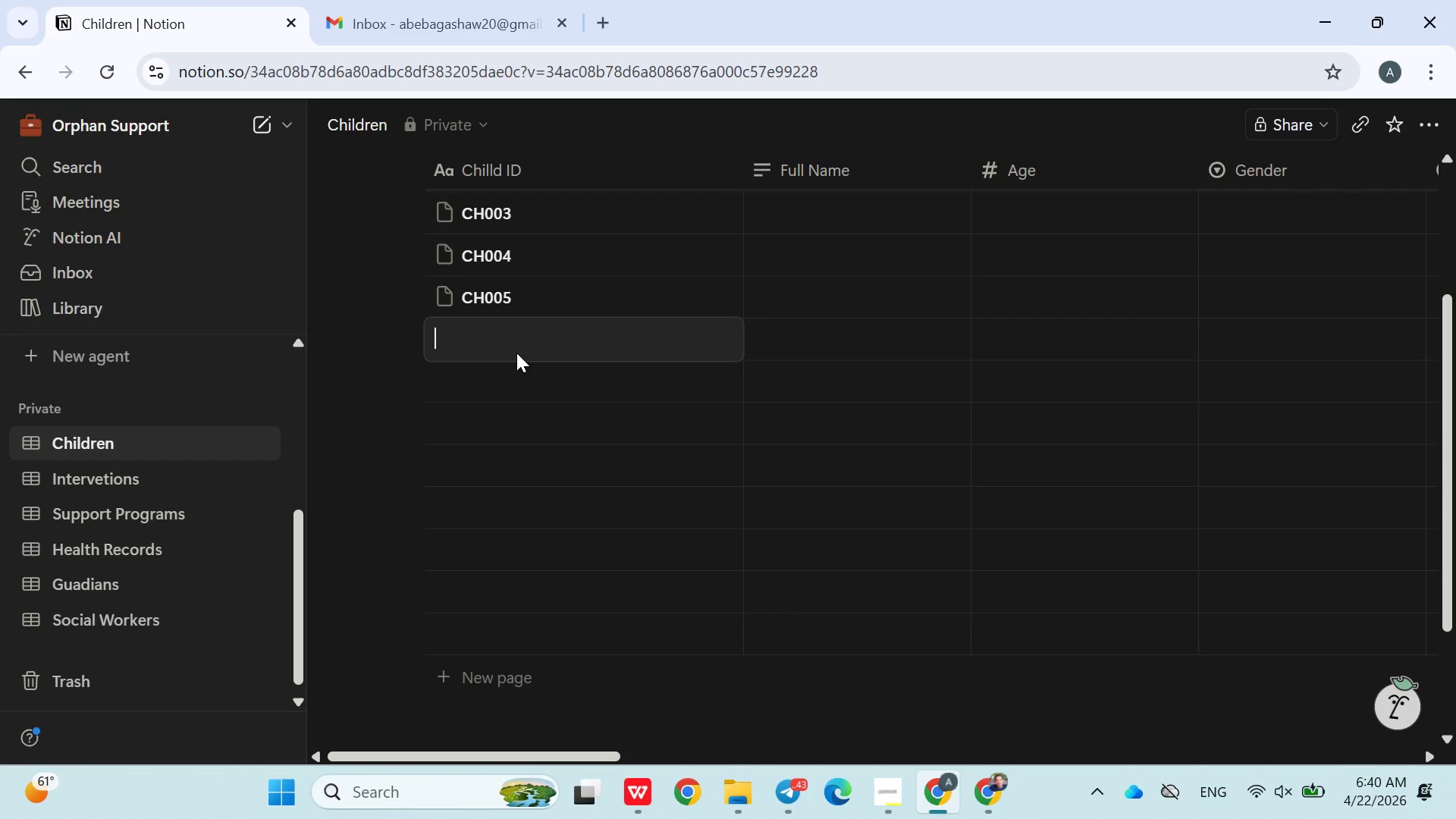 
wait(5.17)
 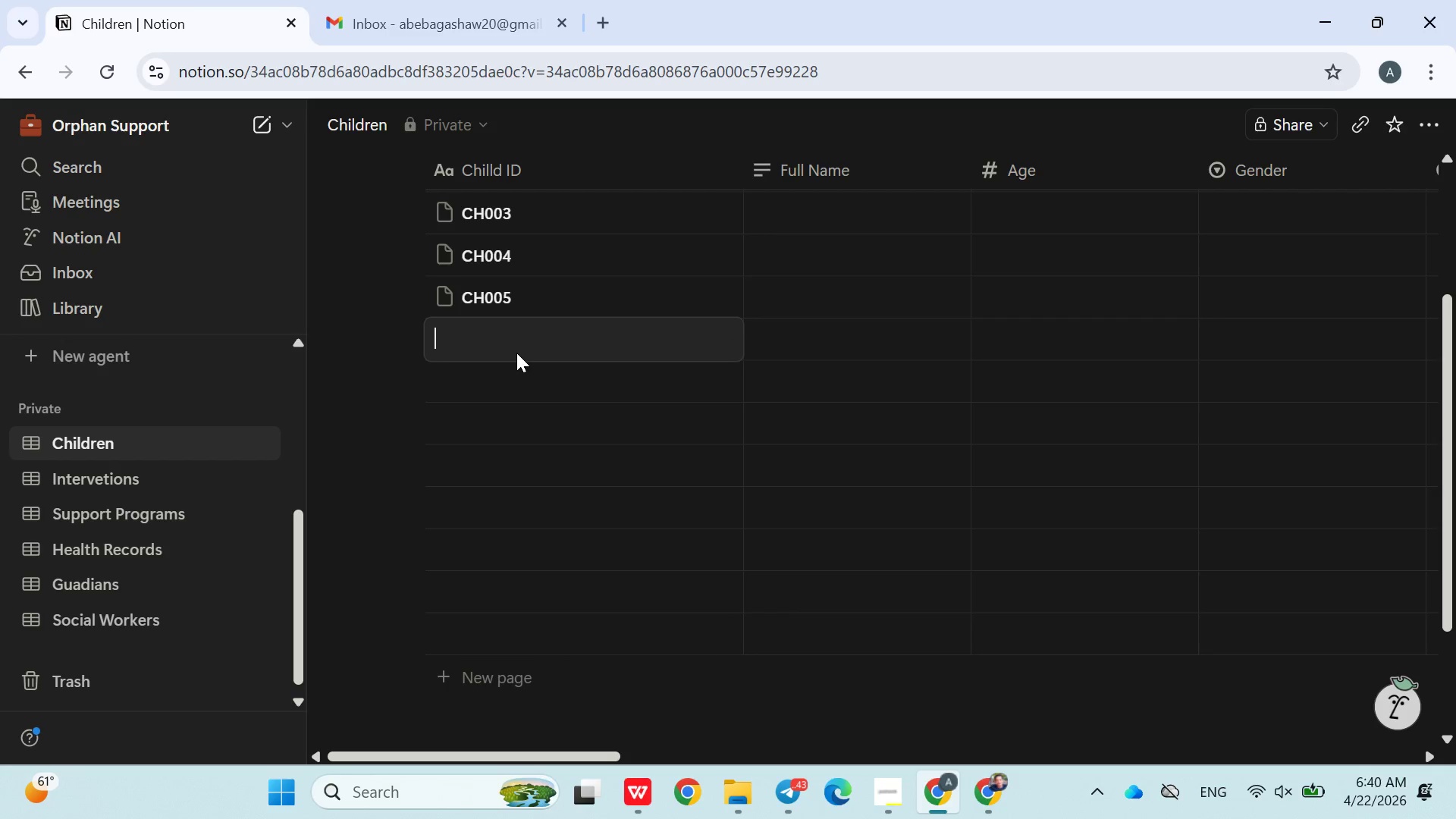 
type(CH006)
 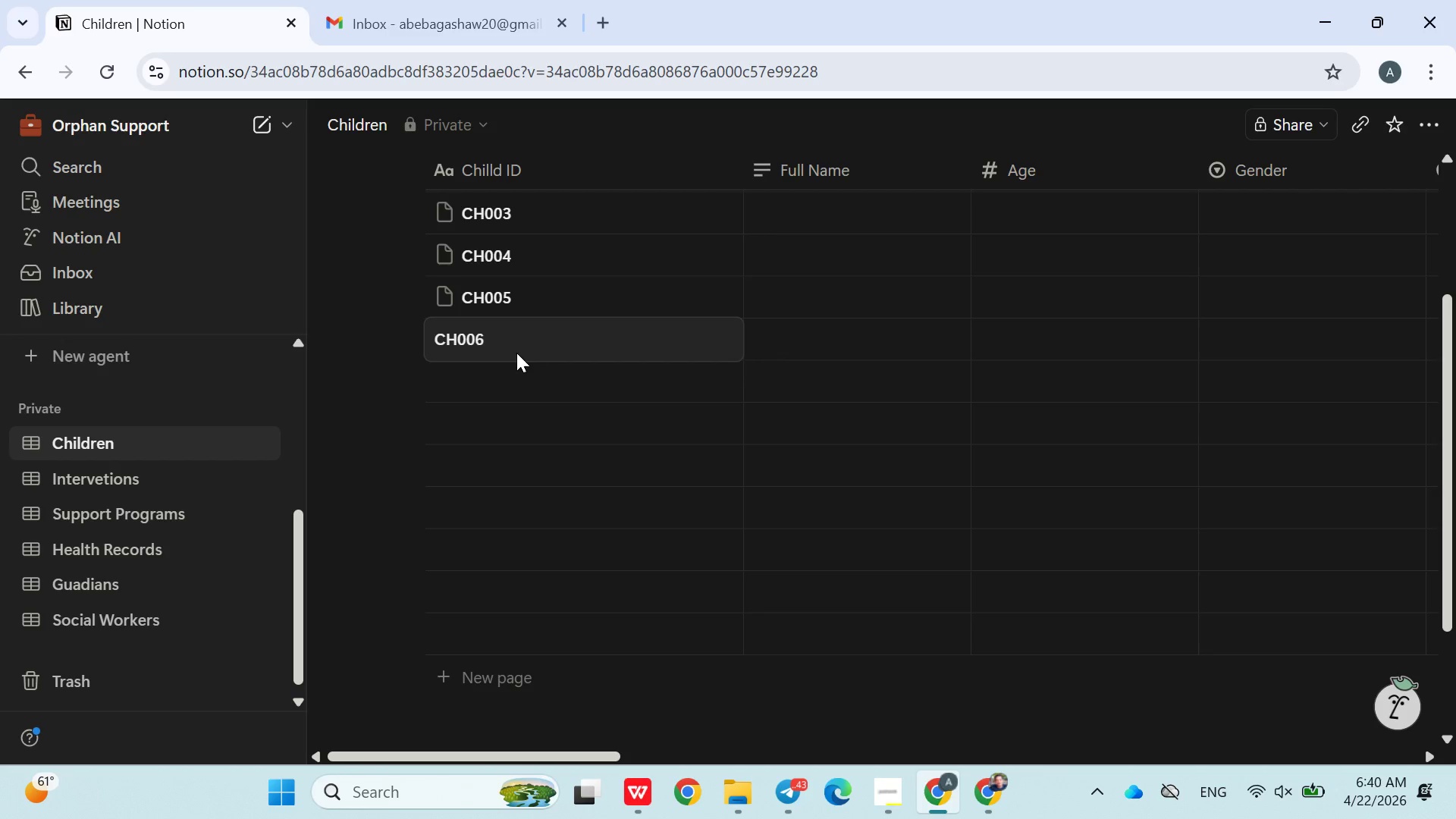 
left_click([504, 375])
 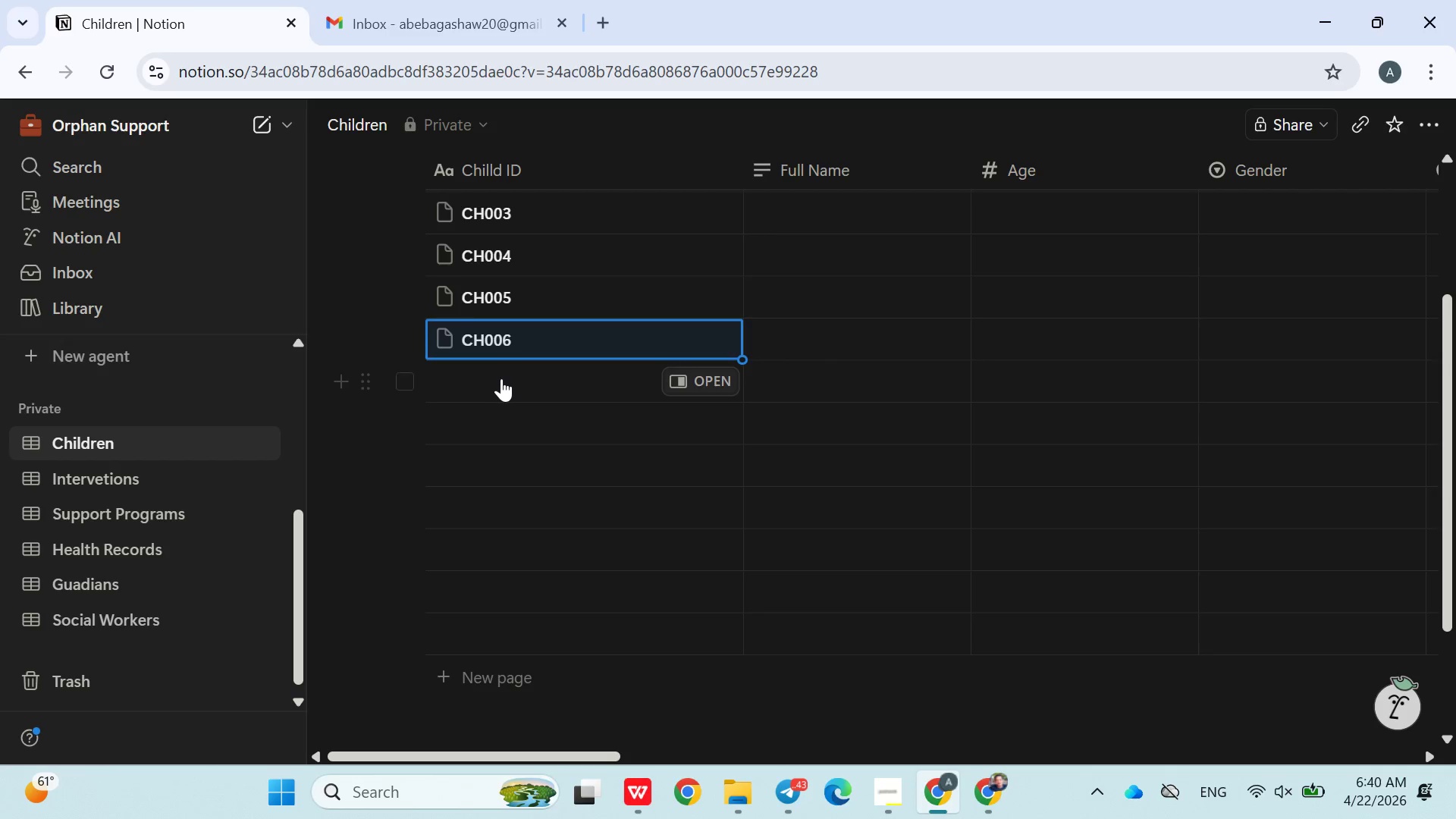 
left_click([501, 379])
 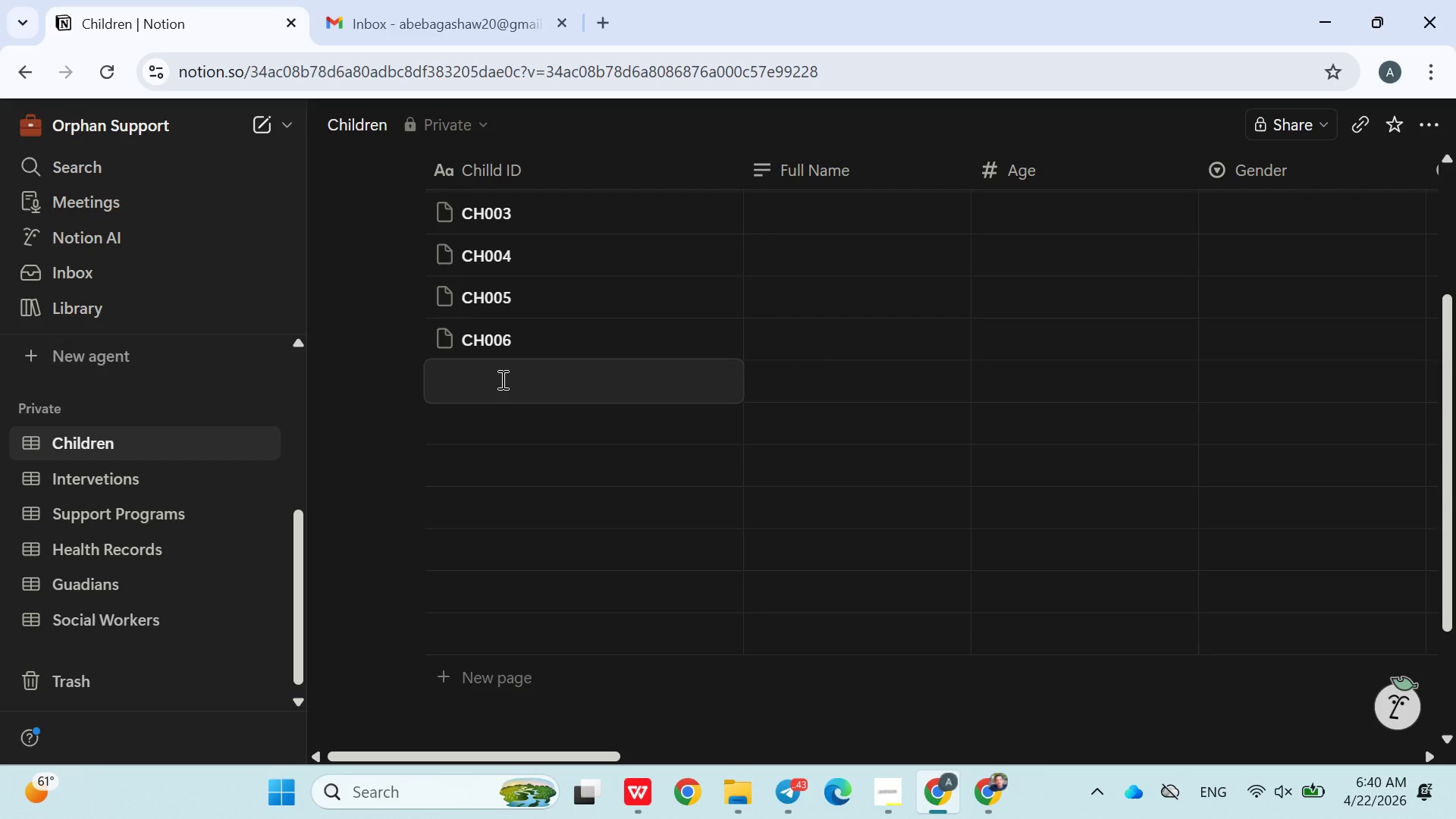 
type(Ch007)
 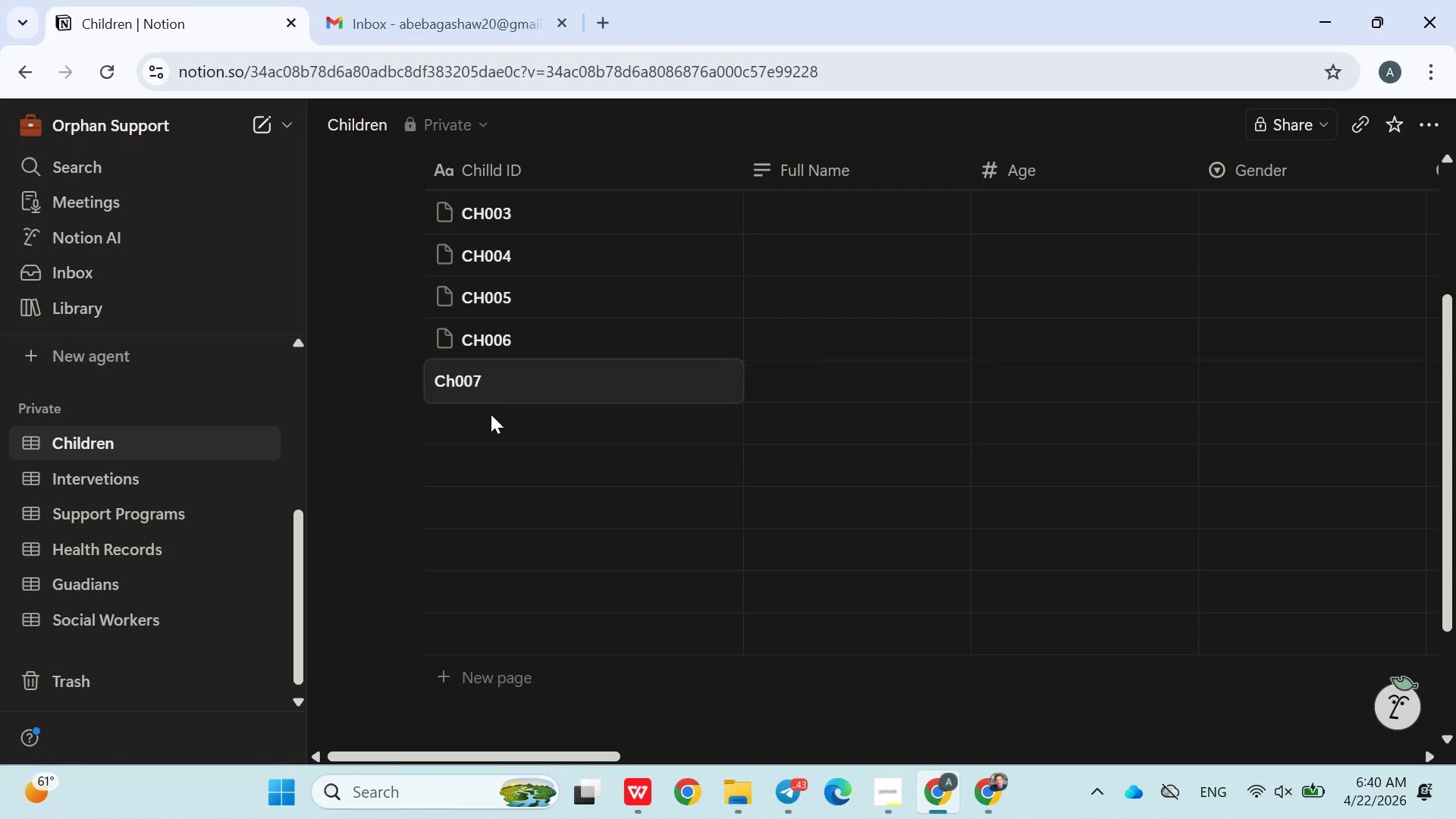 
left_click([491, 419])
 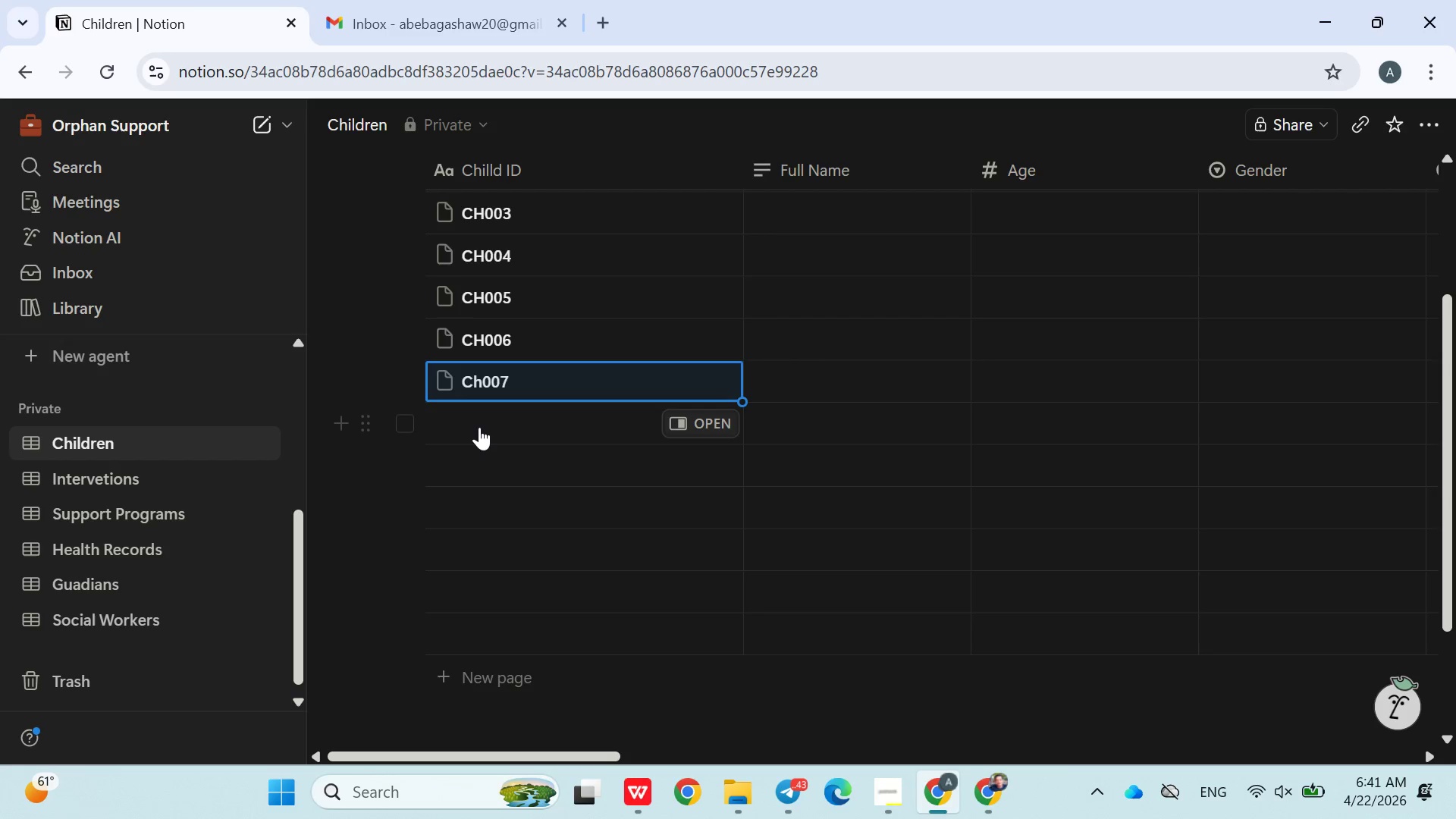 
left_click([479, 428])
 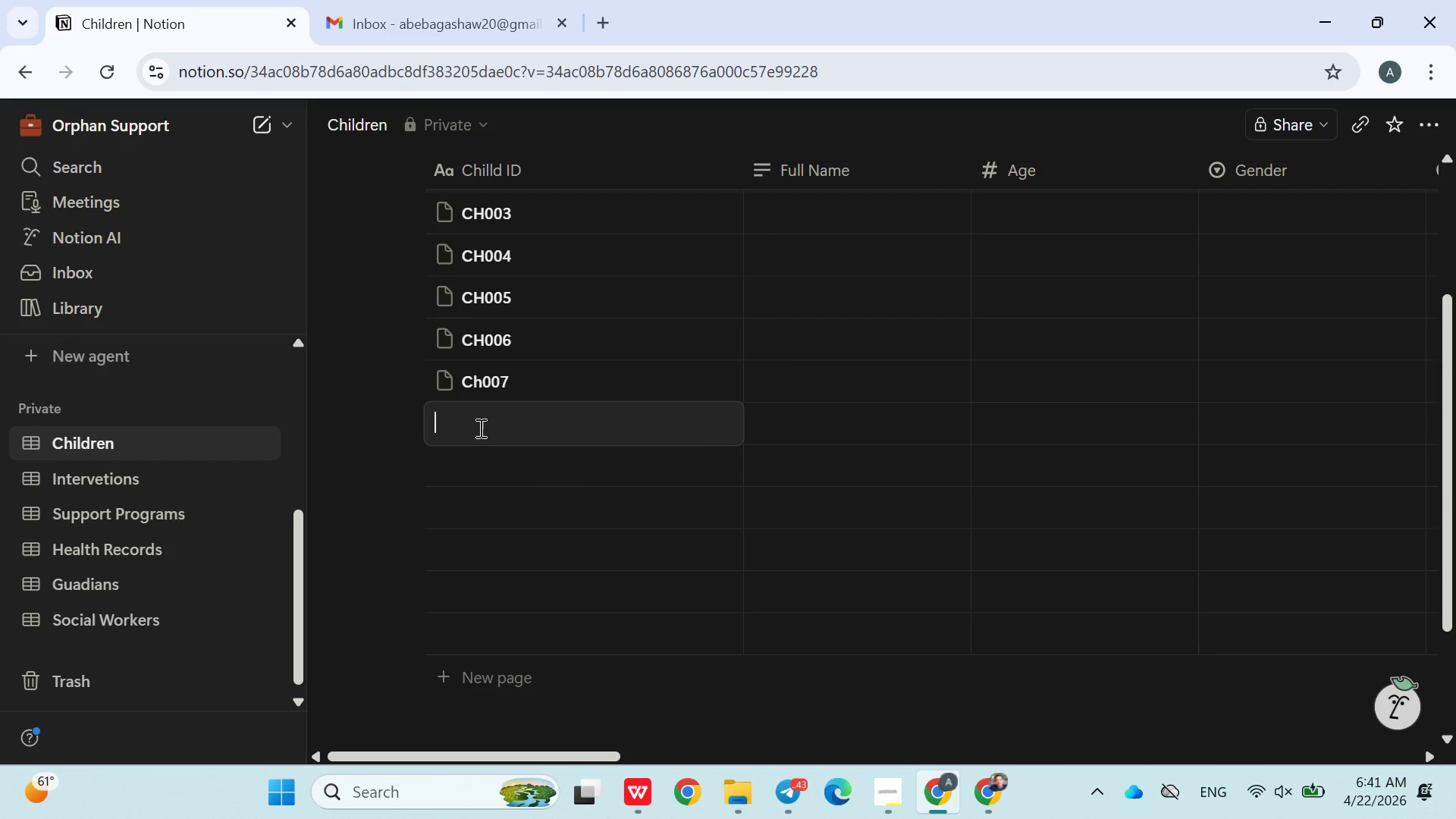 
type(CH008)
 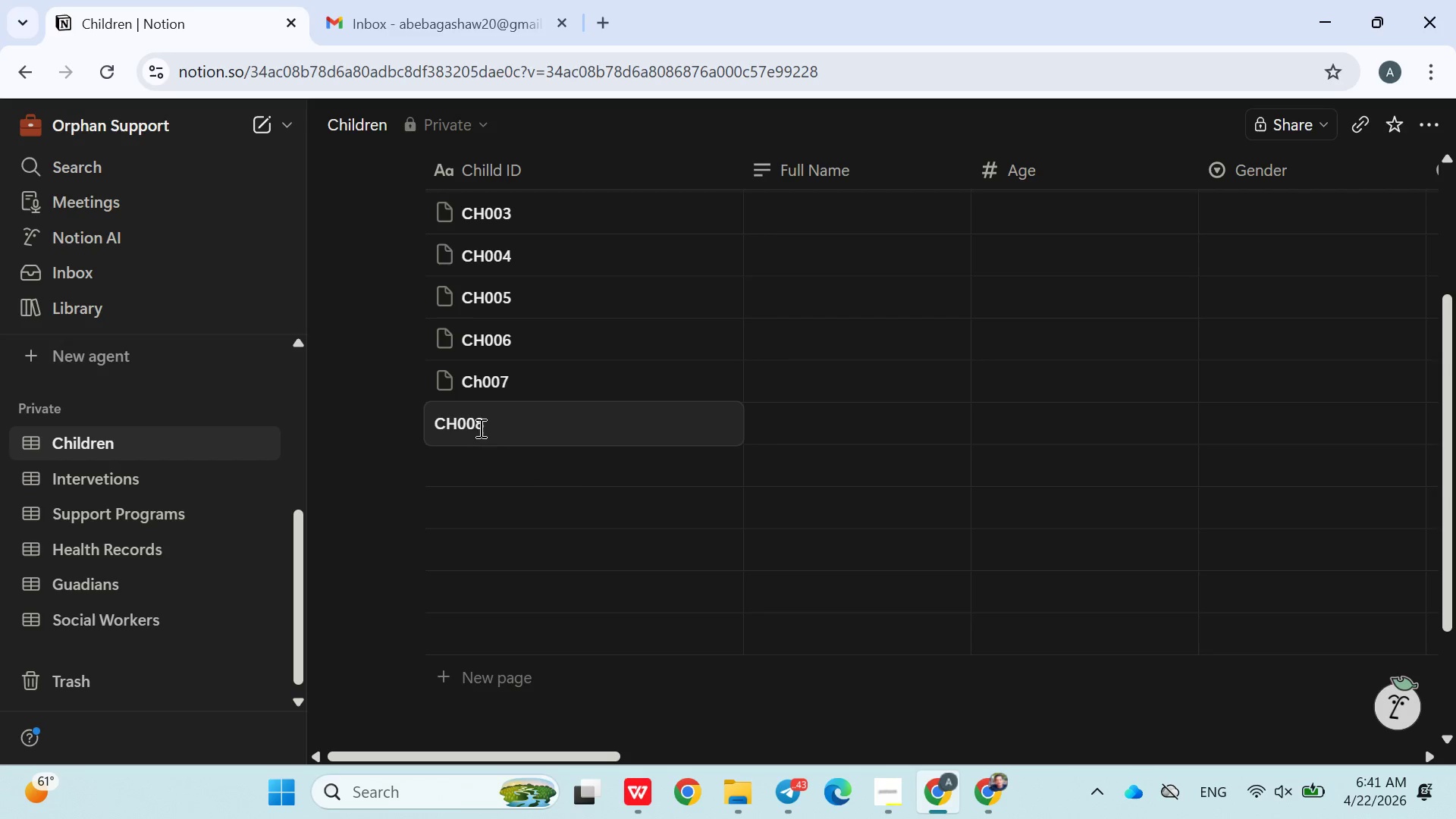 
left_click([485, 460])
 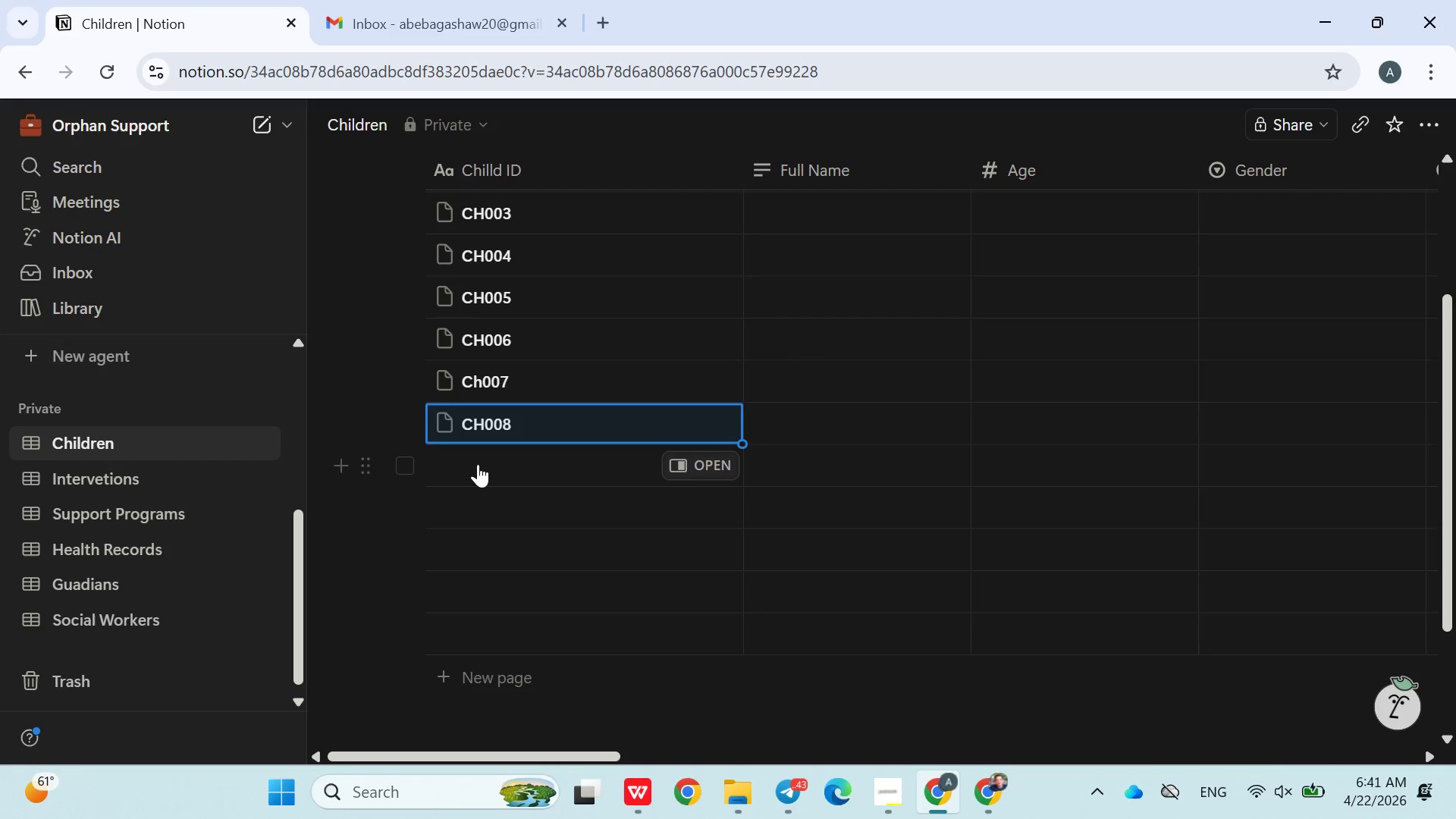 
left_click([478, 464])
 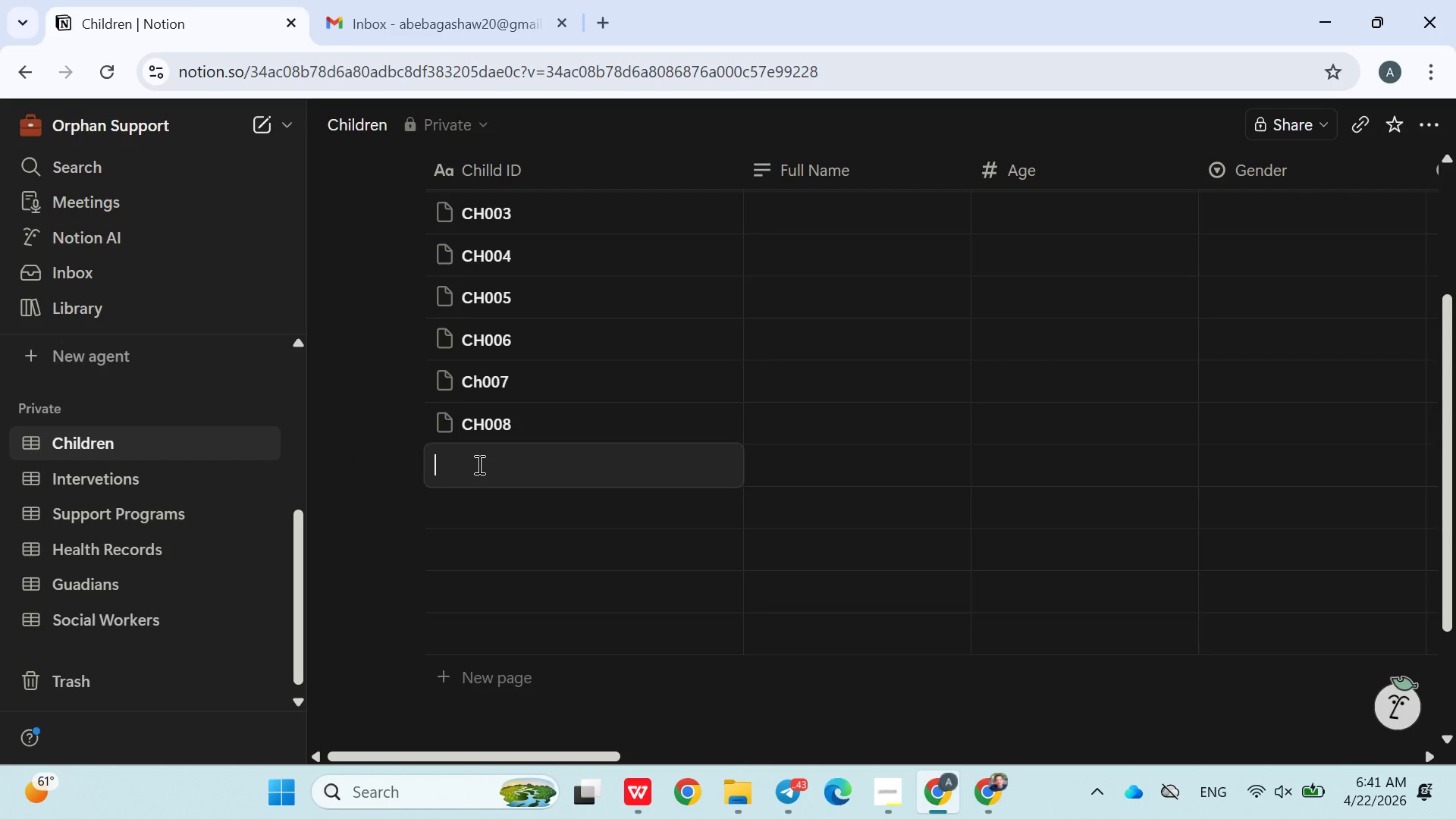 
type(CH009)
 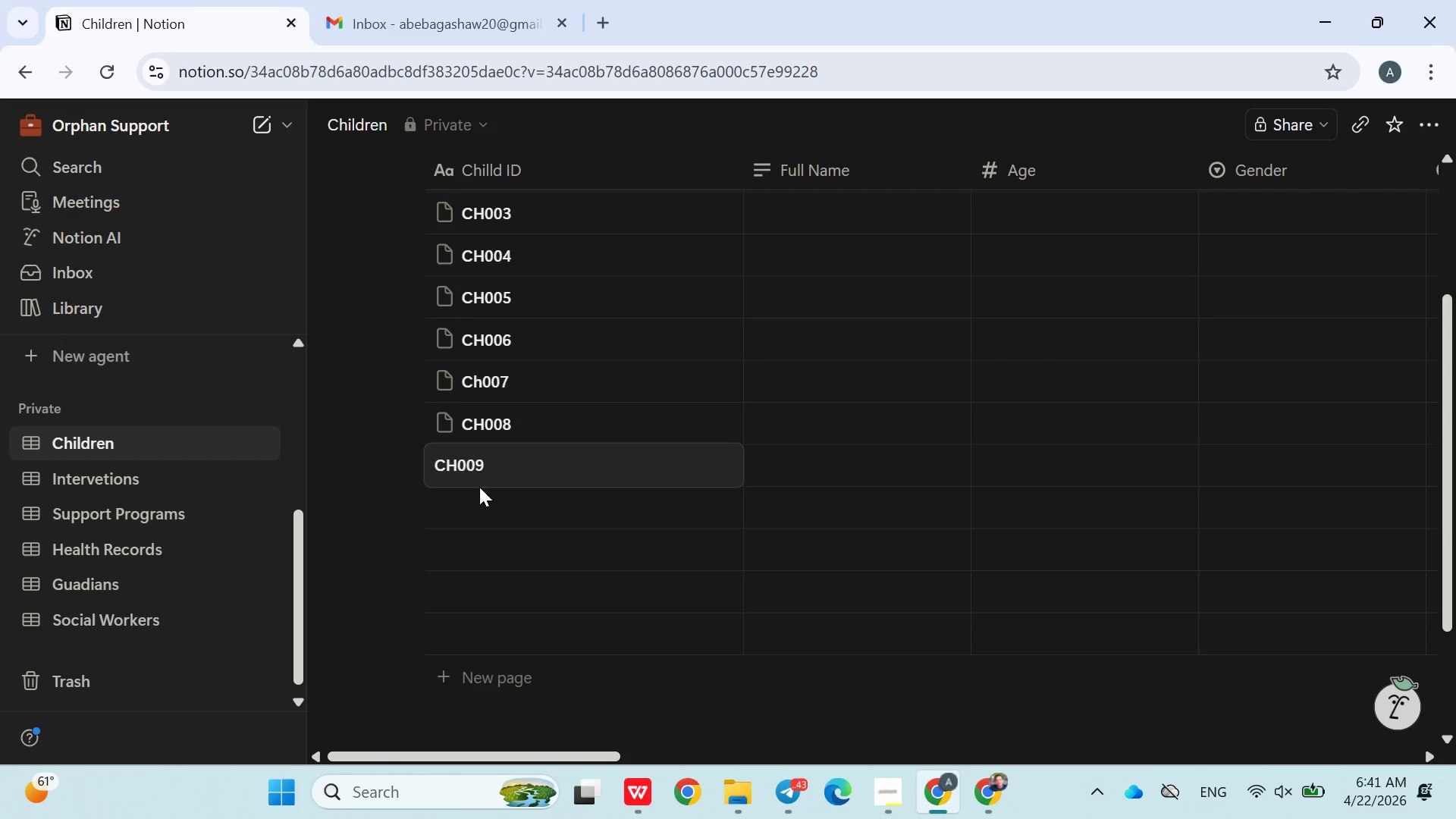 
left_click([480, 494])
 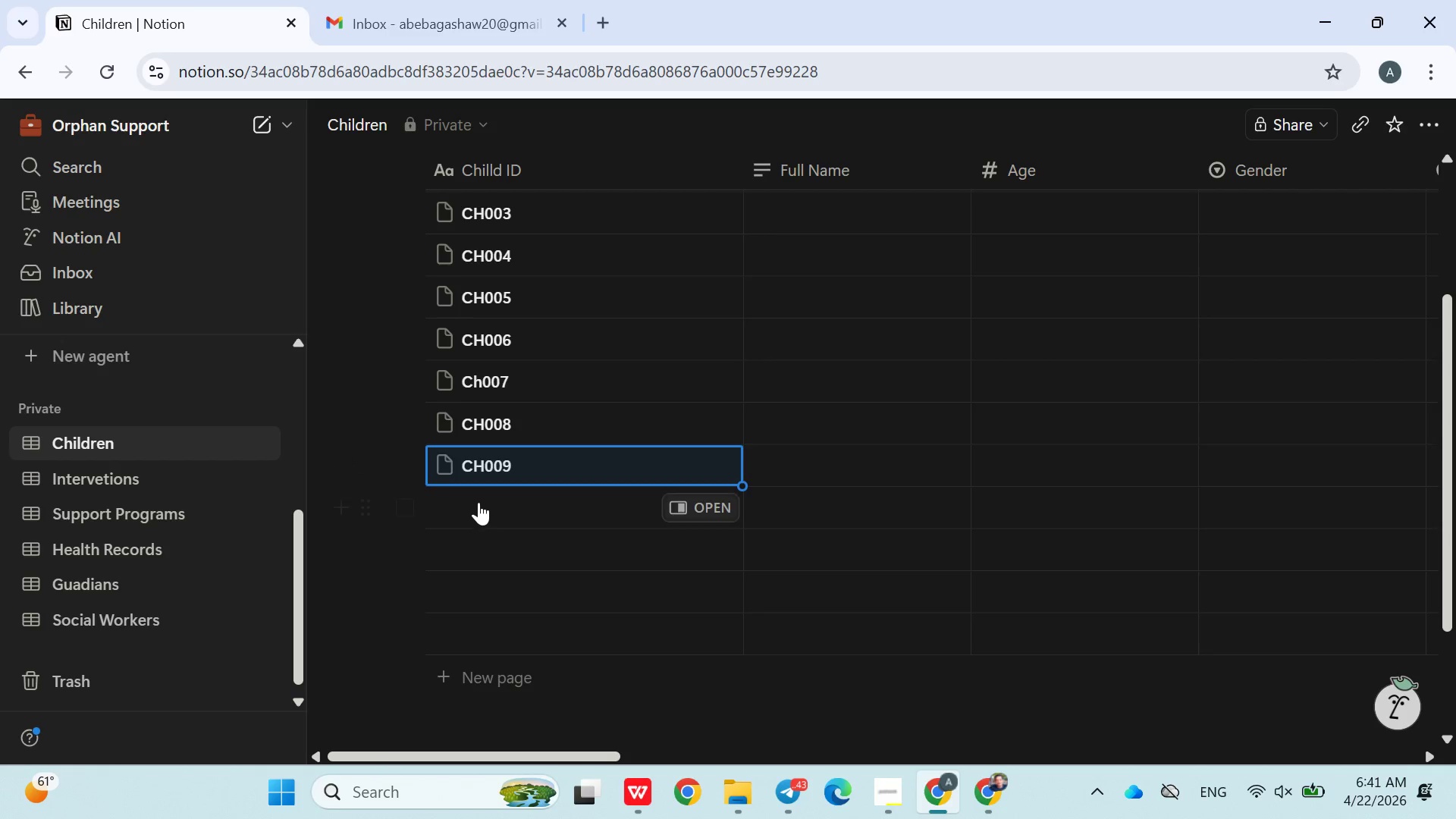 
left_click([478, 503])
 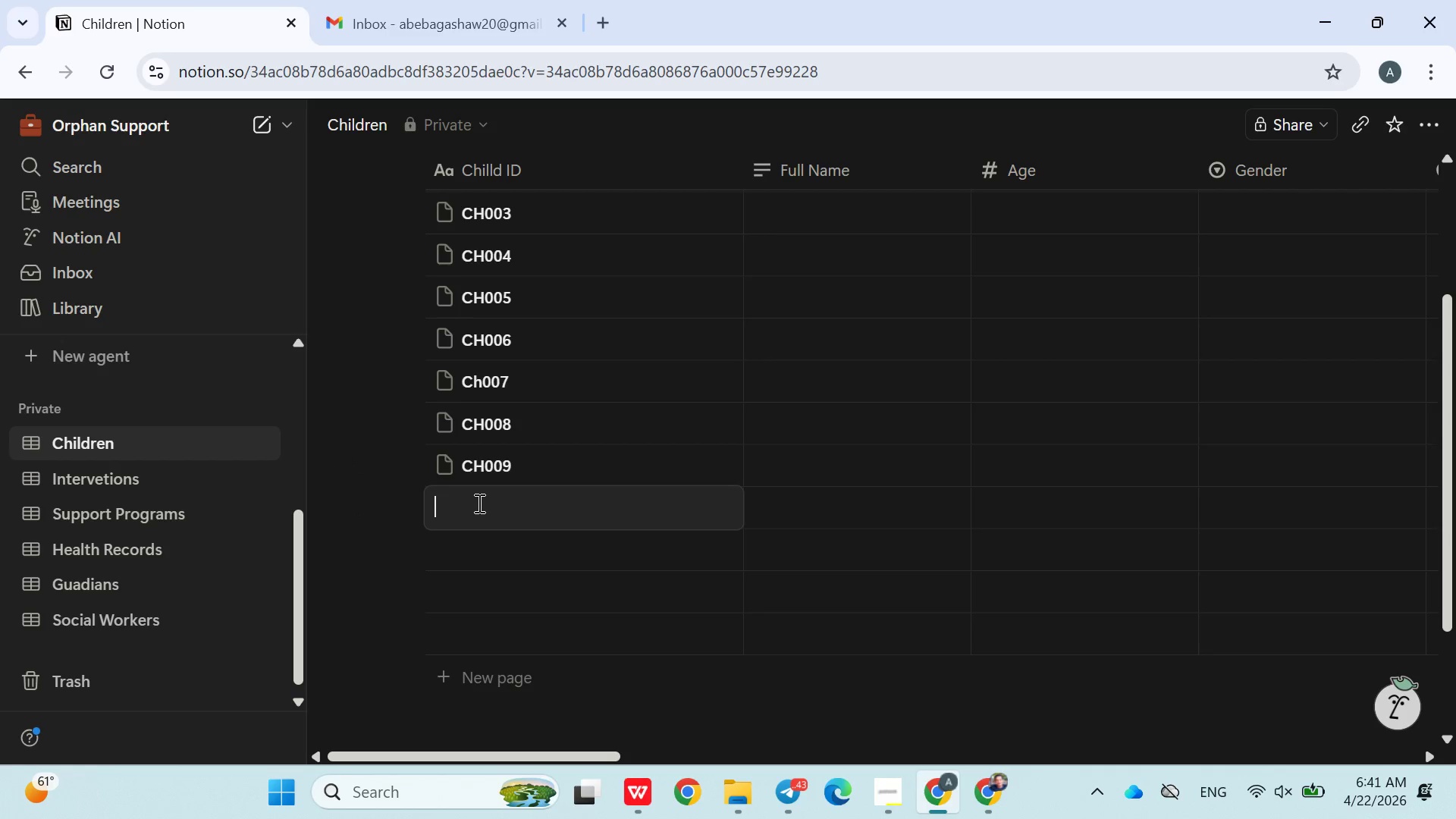 
type(2CH010)
 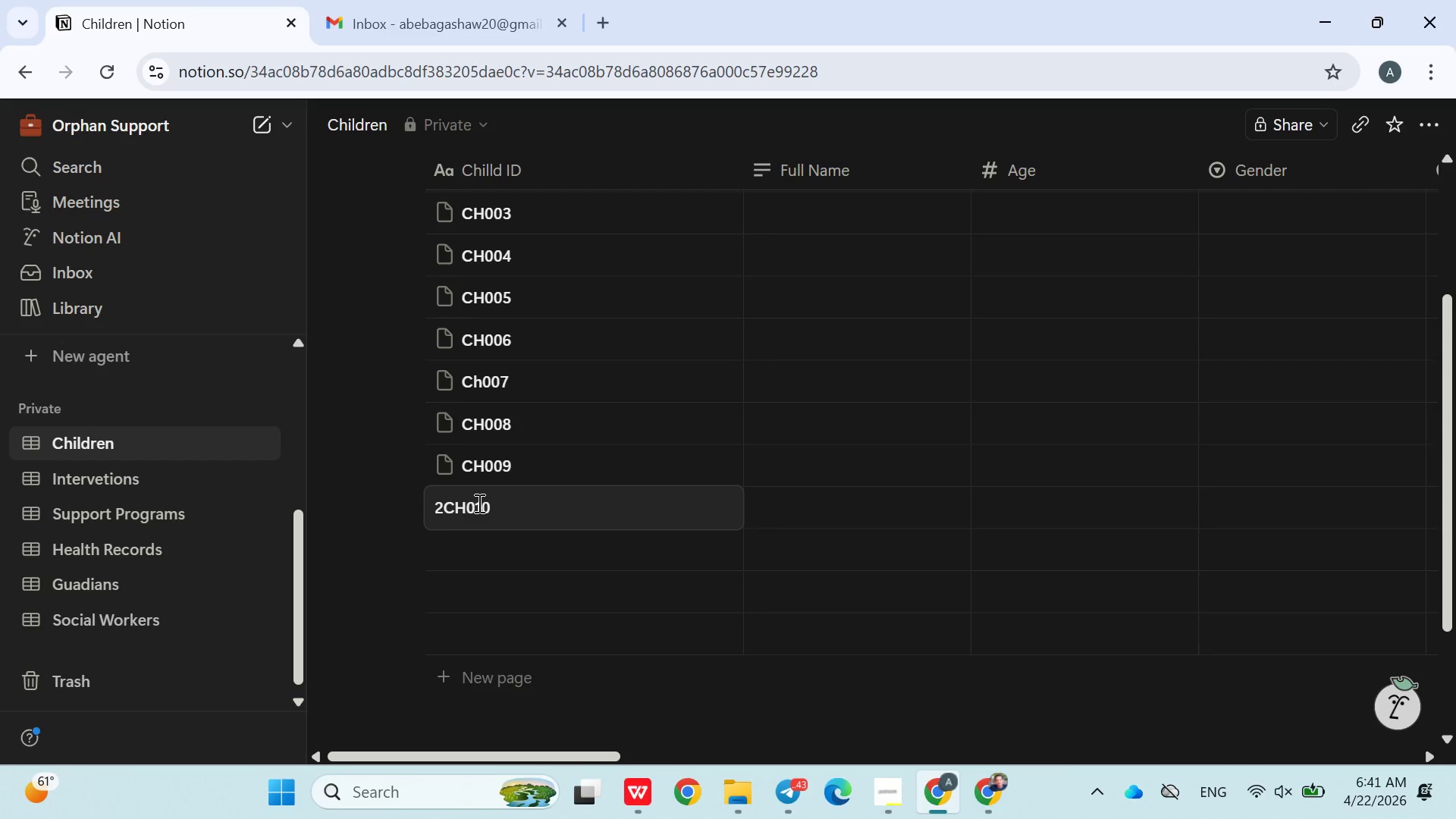 
left_click([434, 513])
 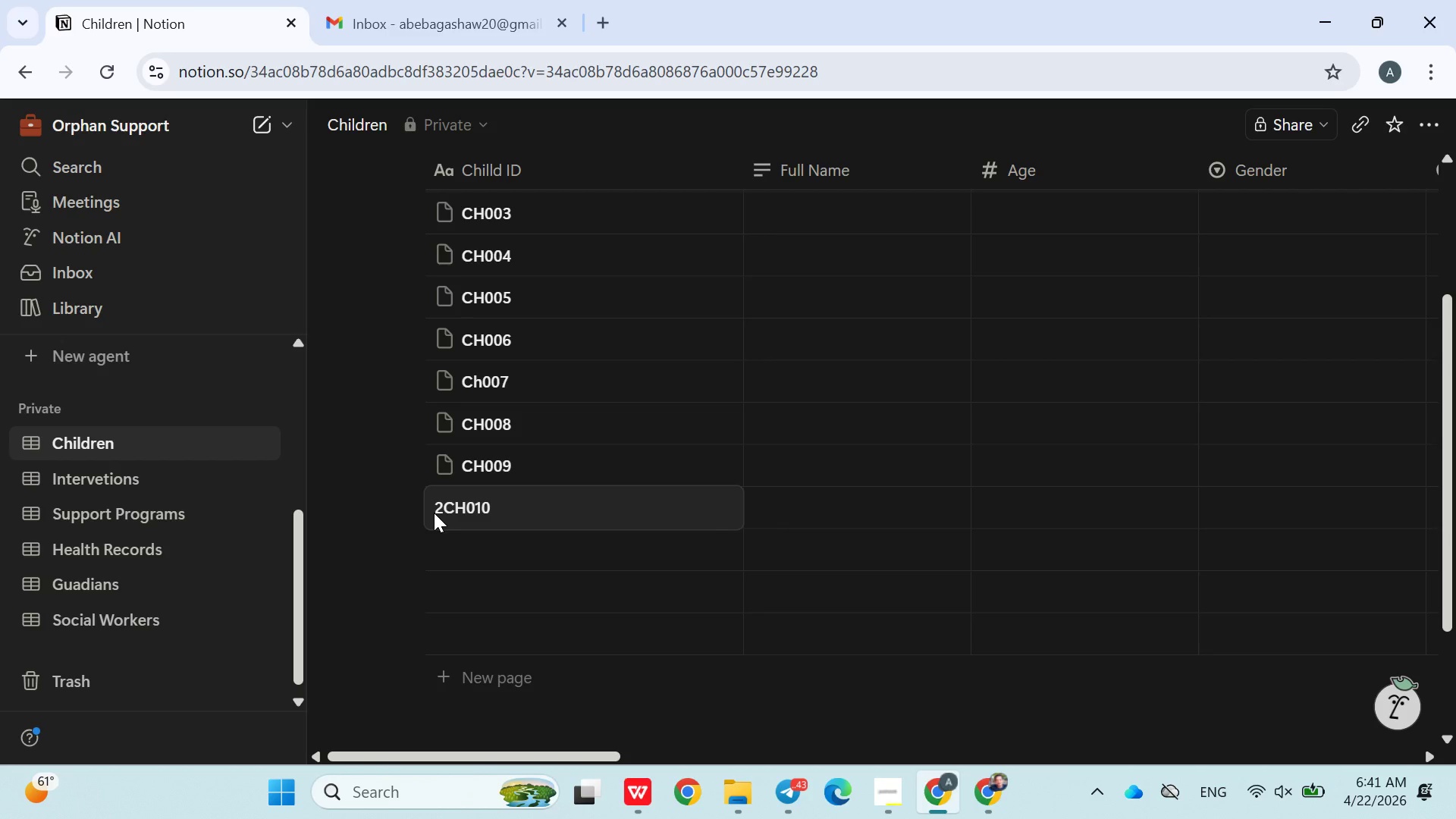 
hold_key(key=ArrowLeft, duration=0.83)
 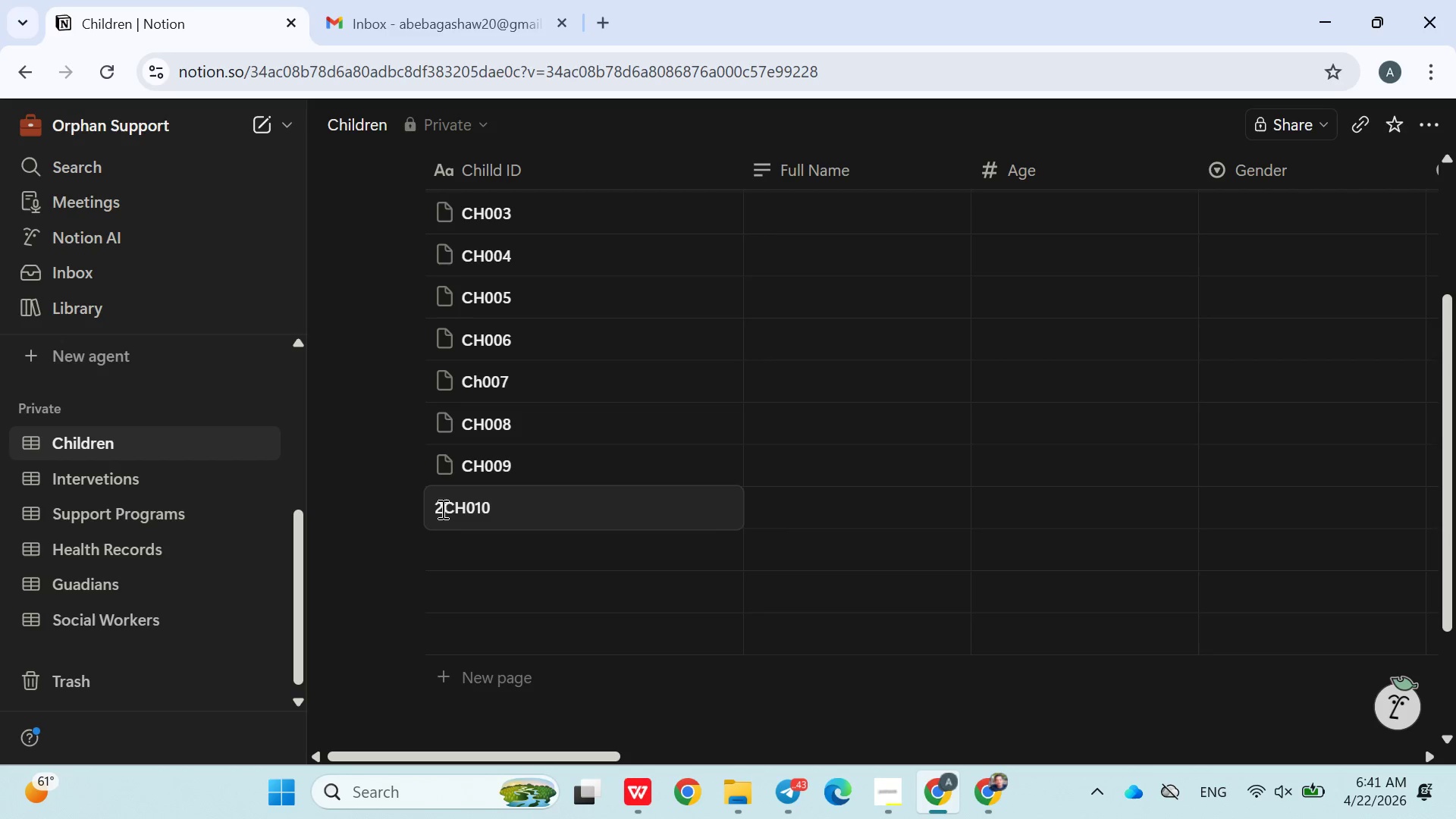 
left_click([444, 509])
 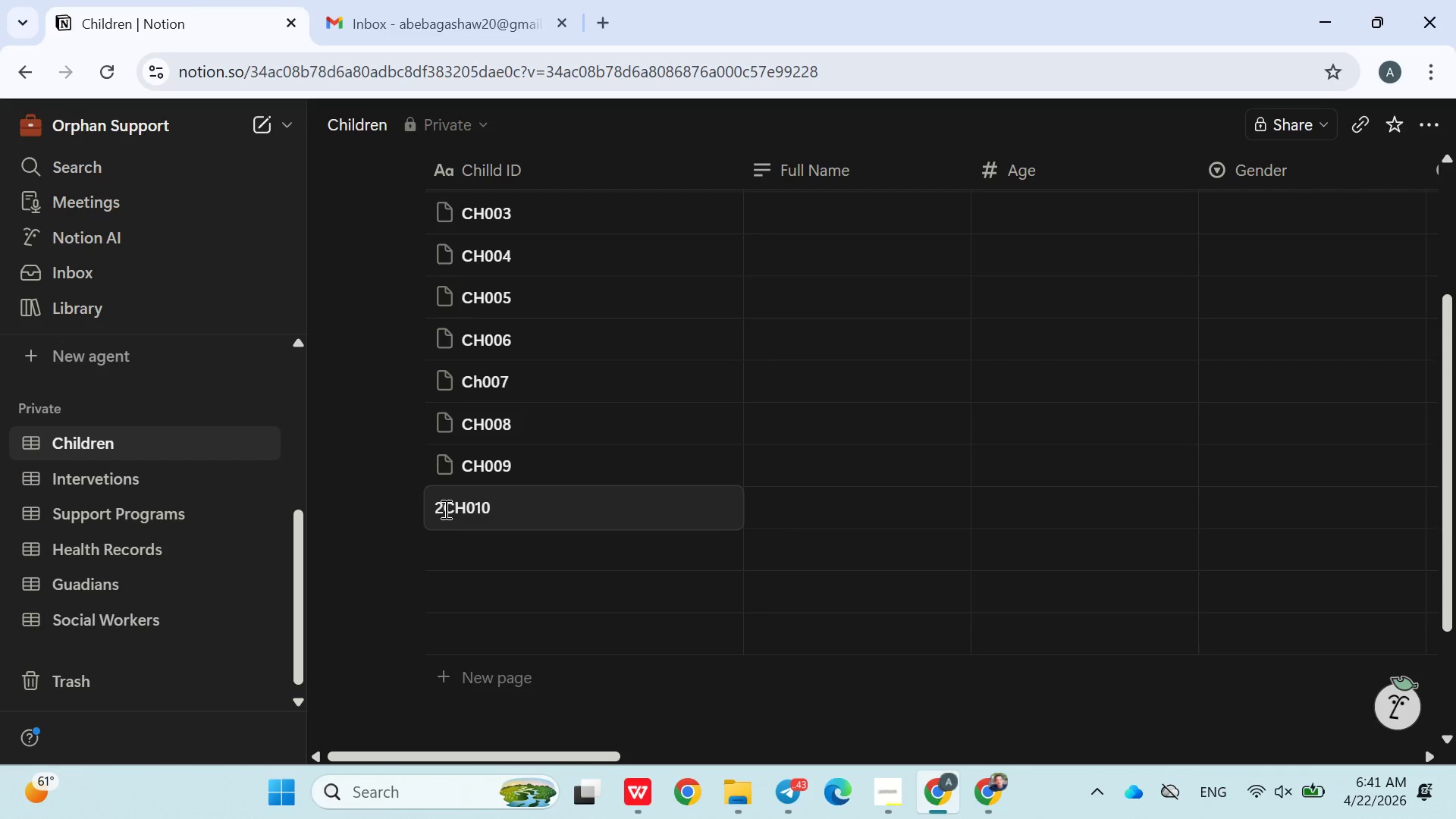 
key(Backspace)
 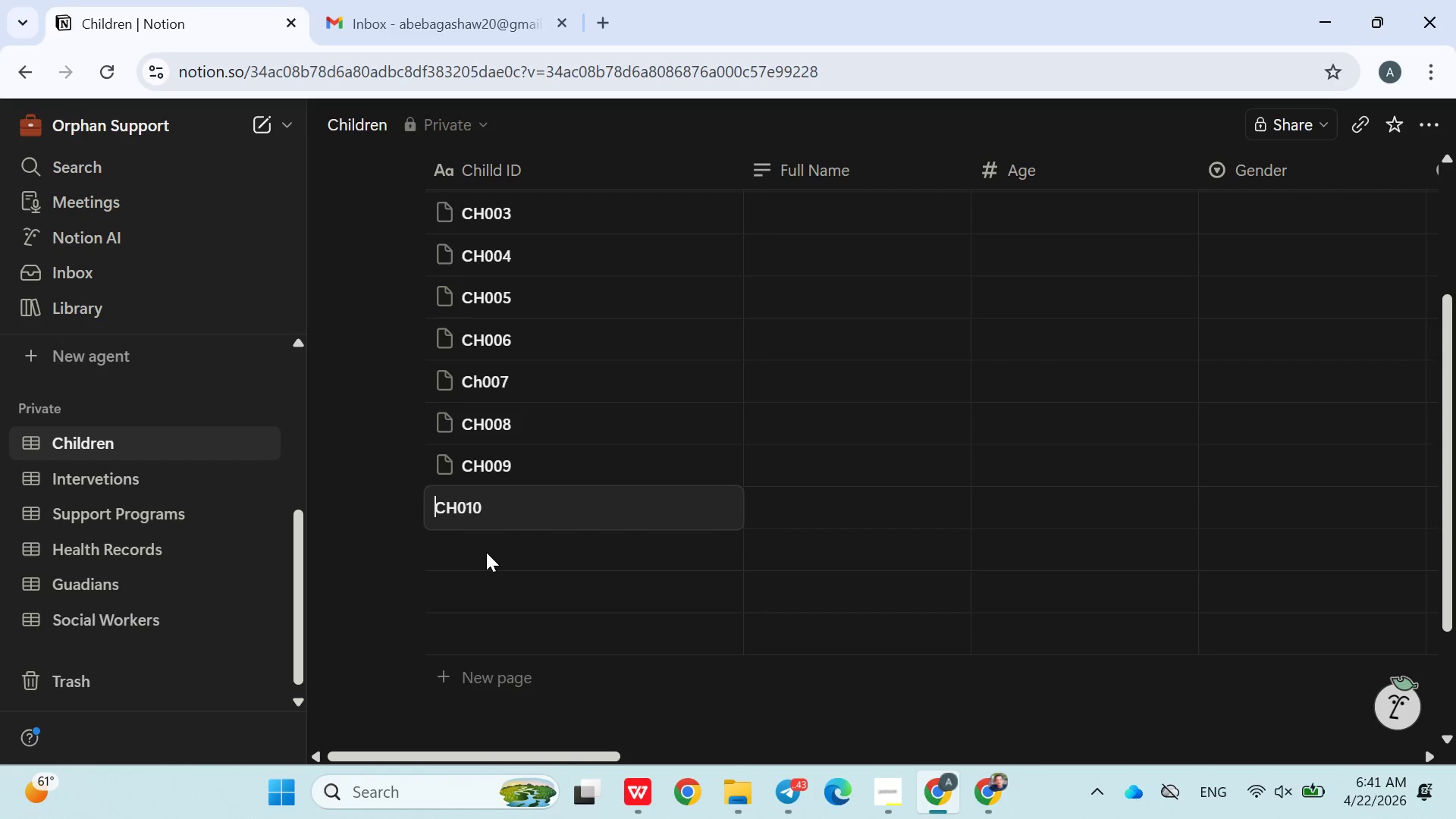 
left_click([488, 554])
 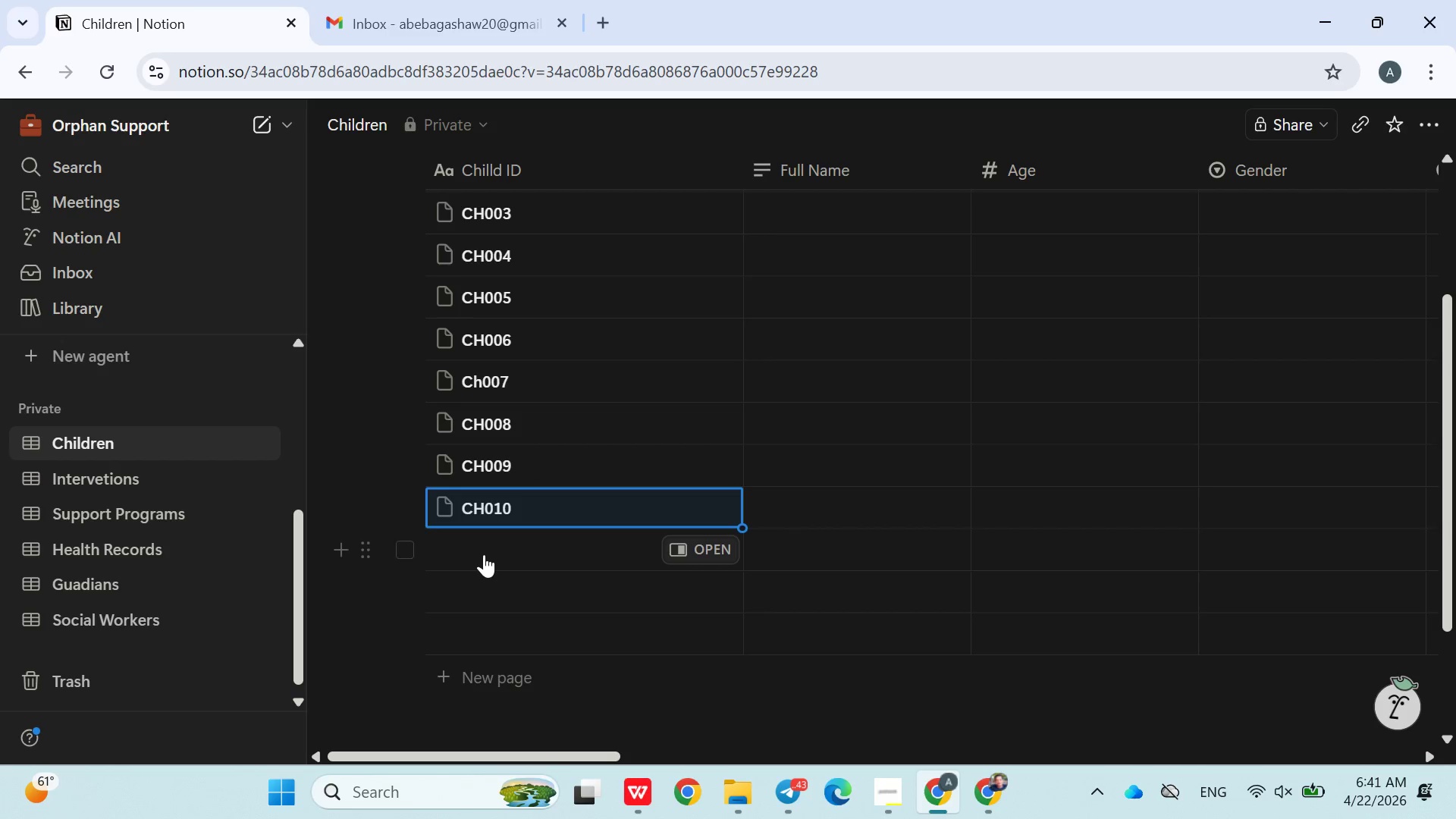 
left_click([484, 554])
 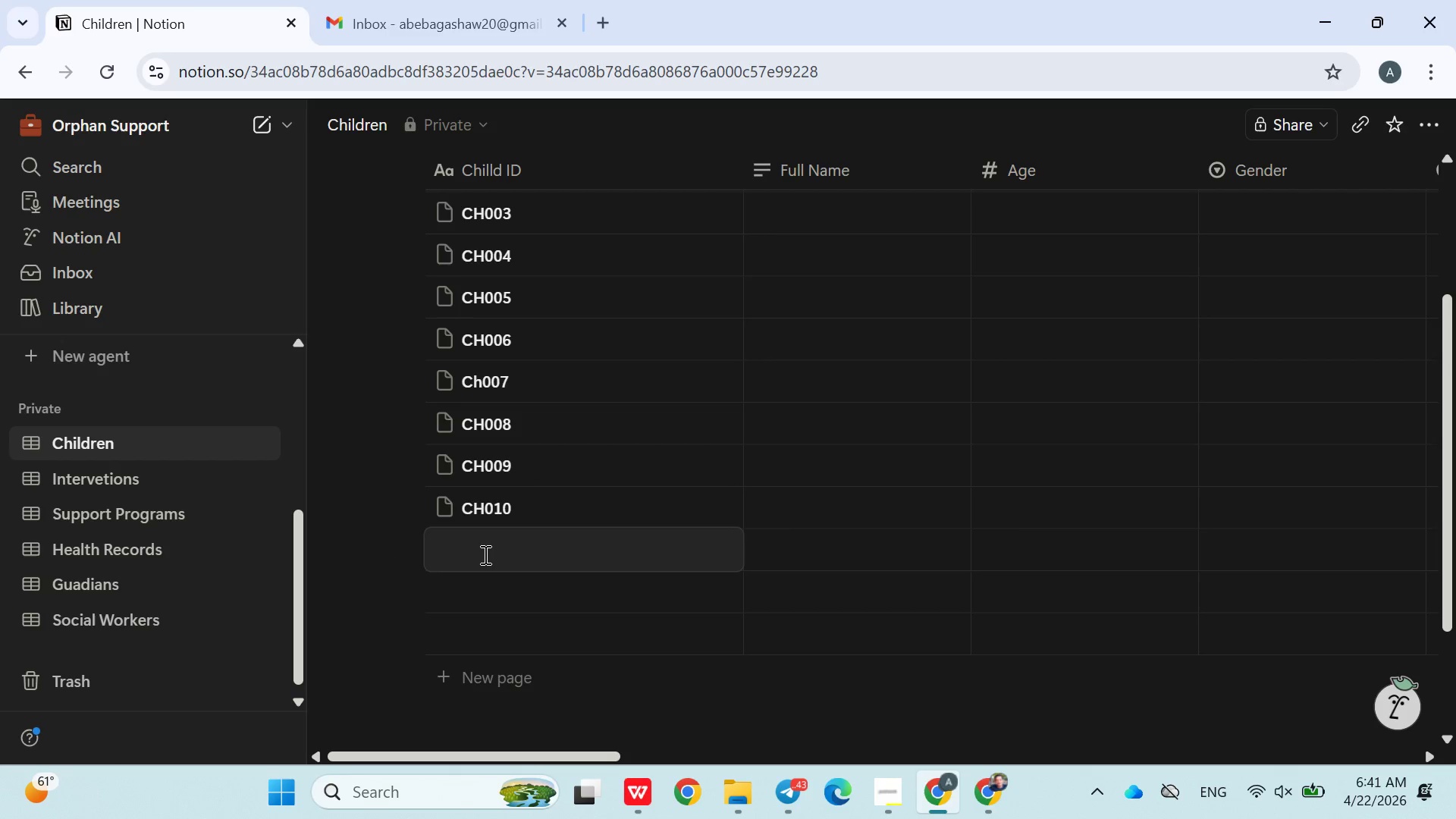 
type(CH011)
 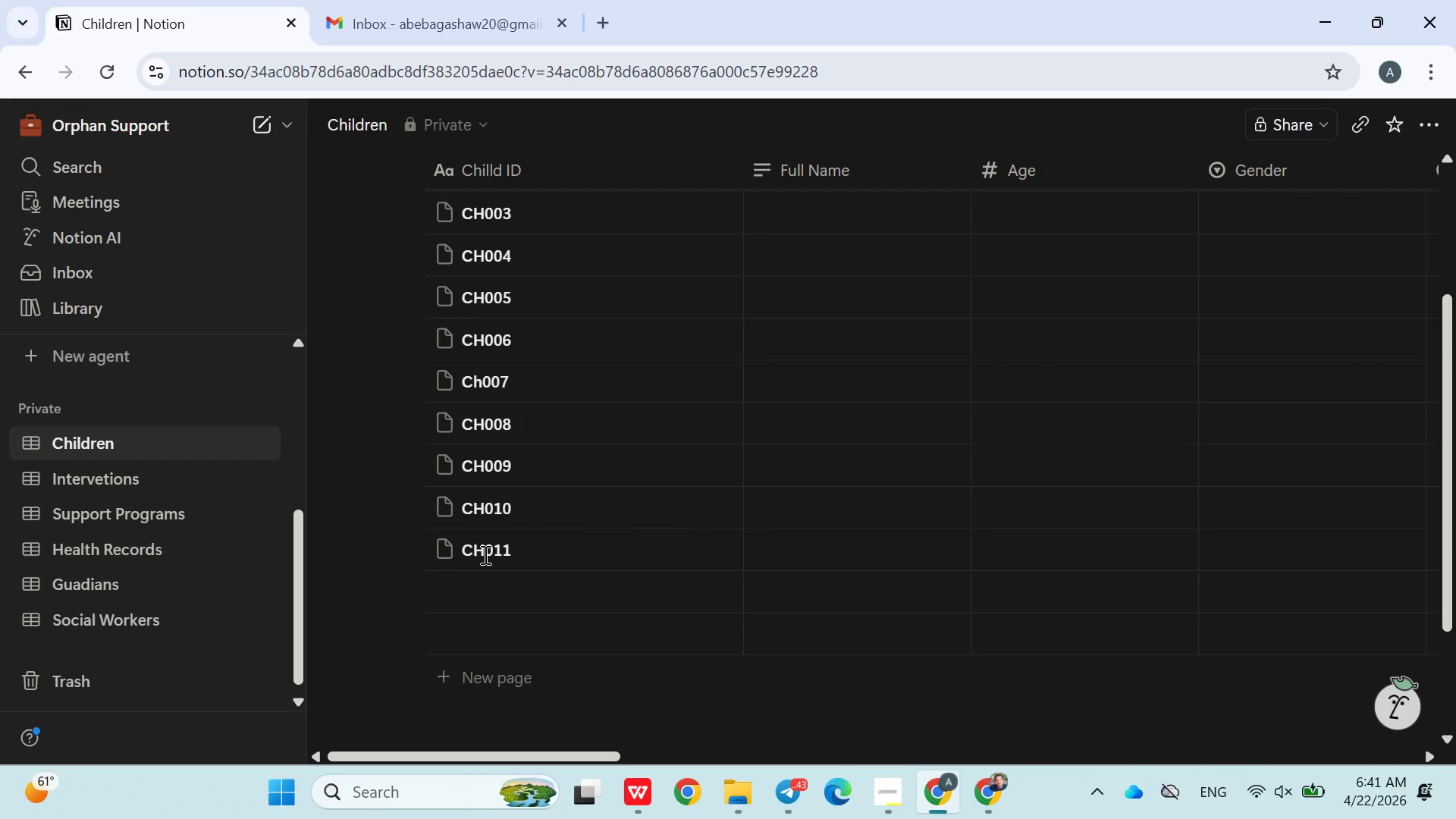 
key(Enter)
 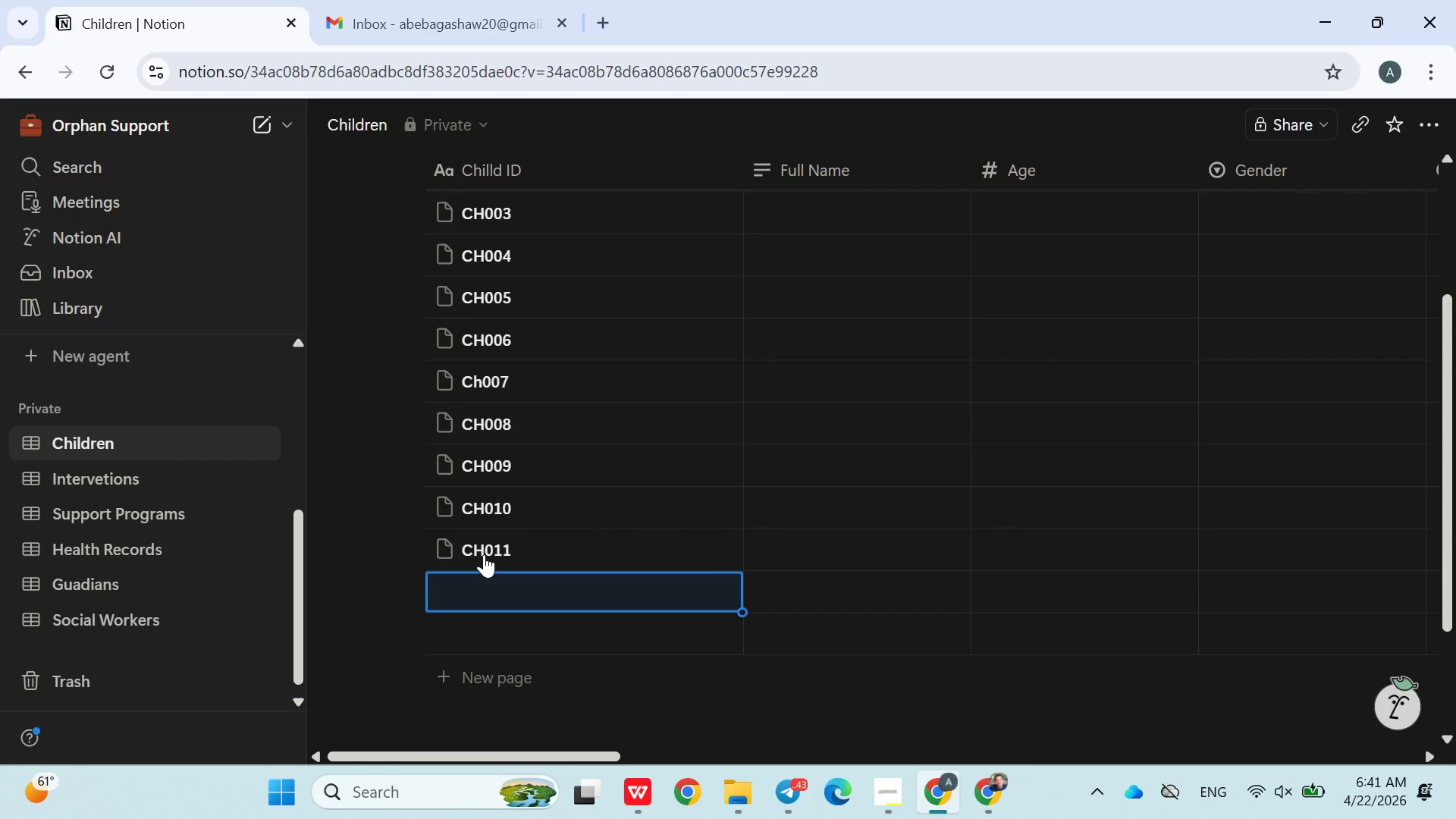 
type(CH0112)
key(Backspace)
key(Backspace)
type(2)
 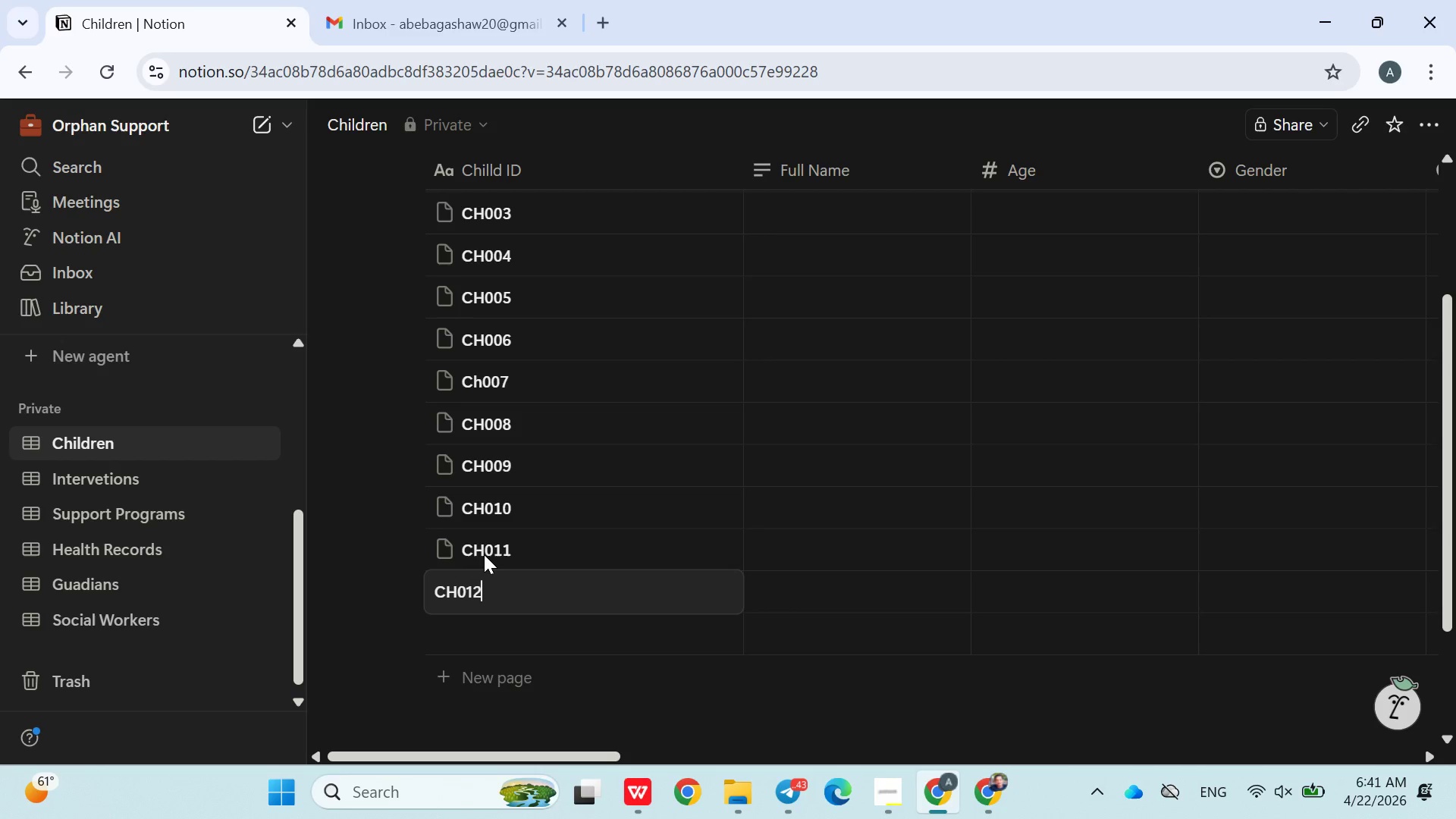 
key(Enter)
 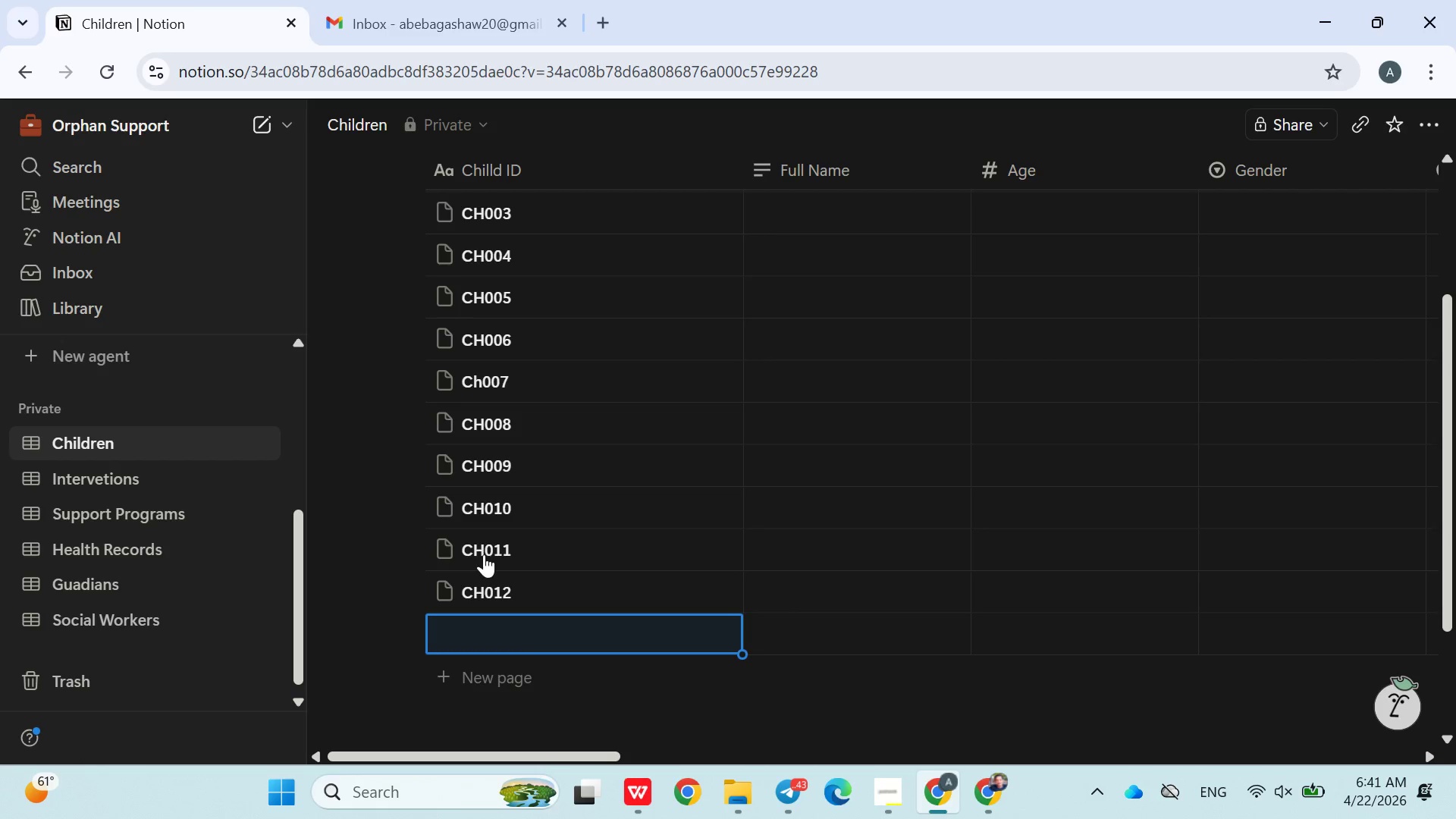 
type(CH013)
 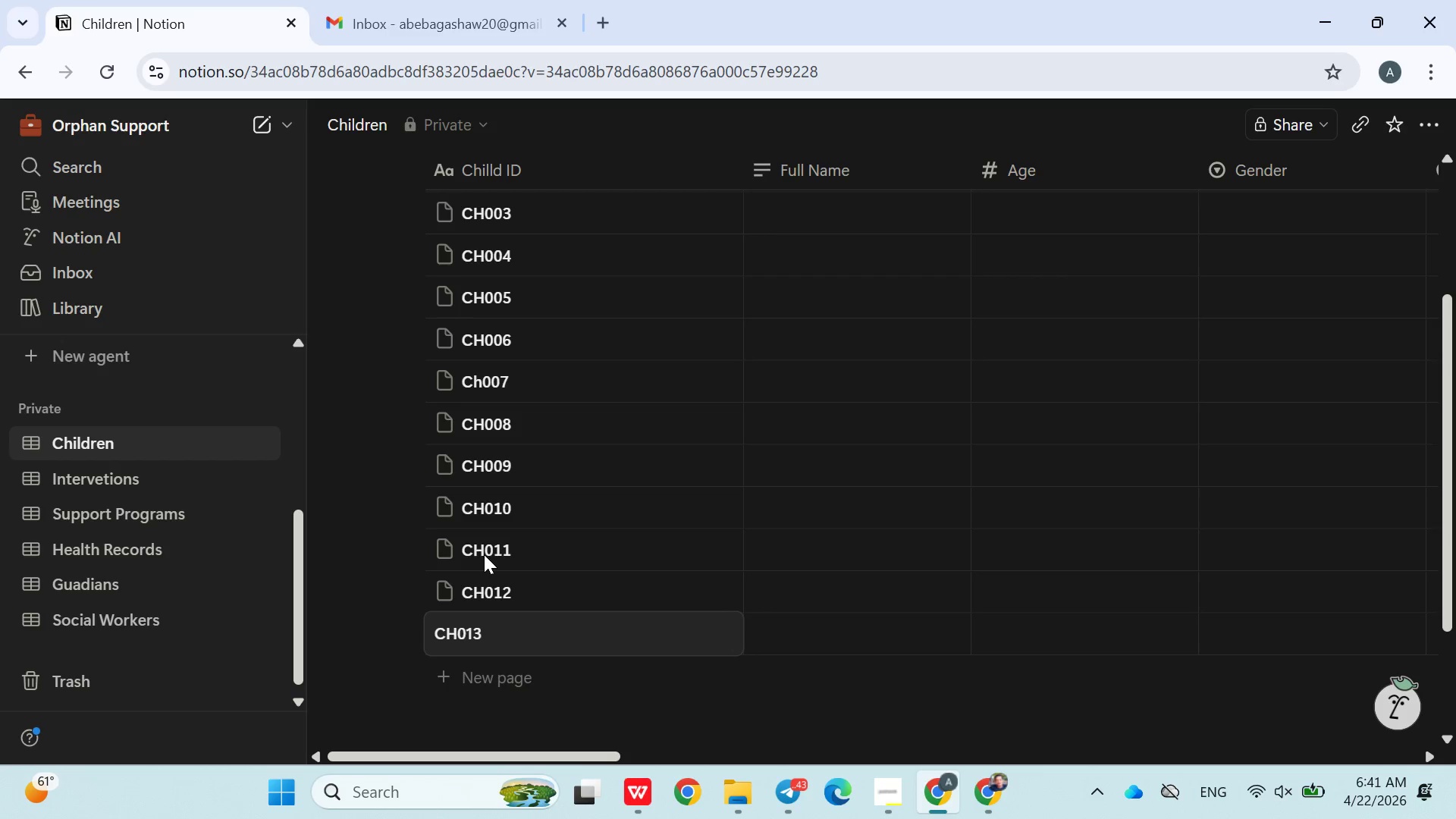 
key(Enter)
 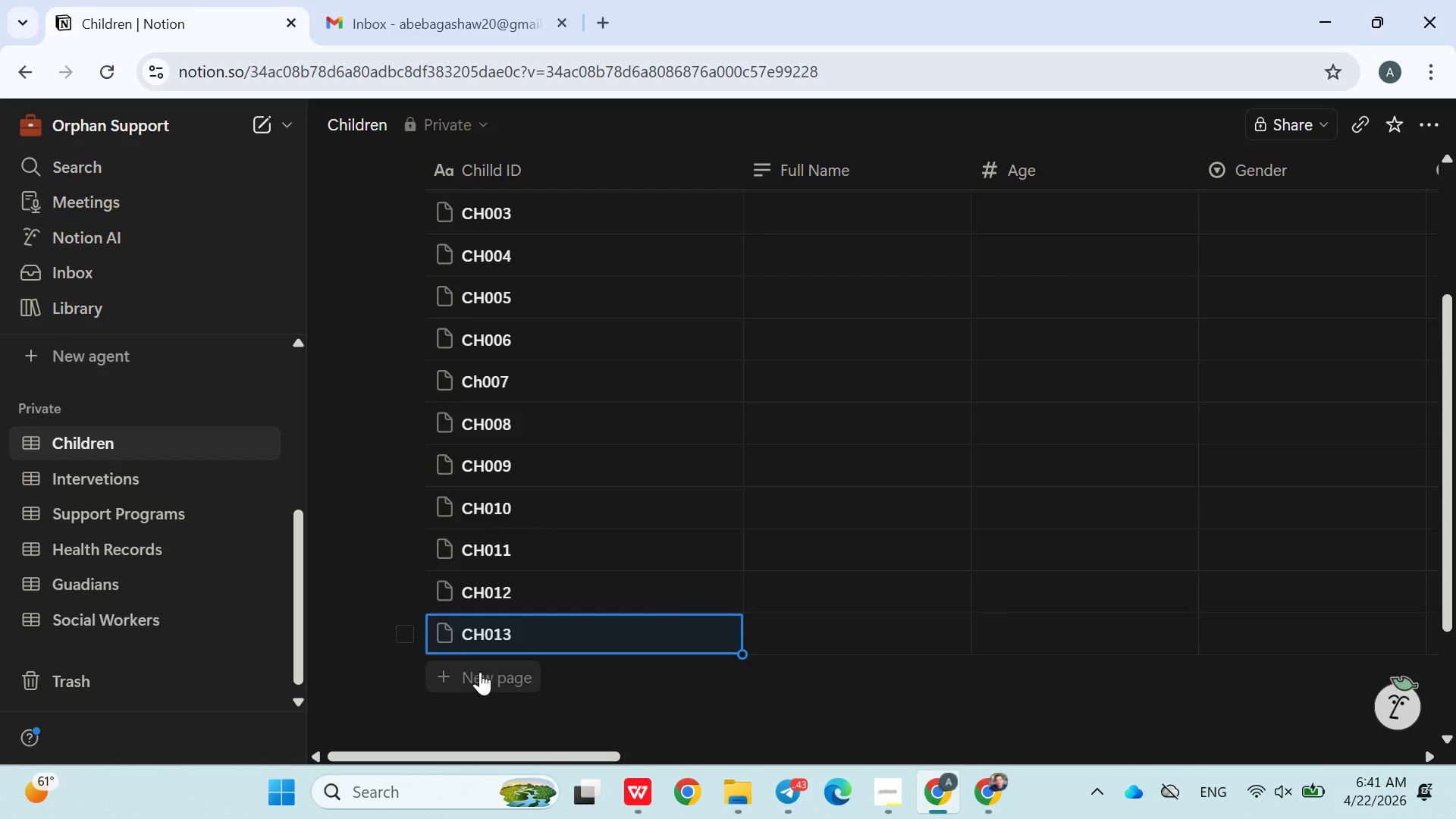 
left_click([479, 676])
 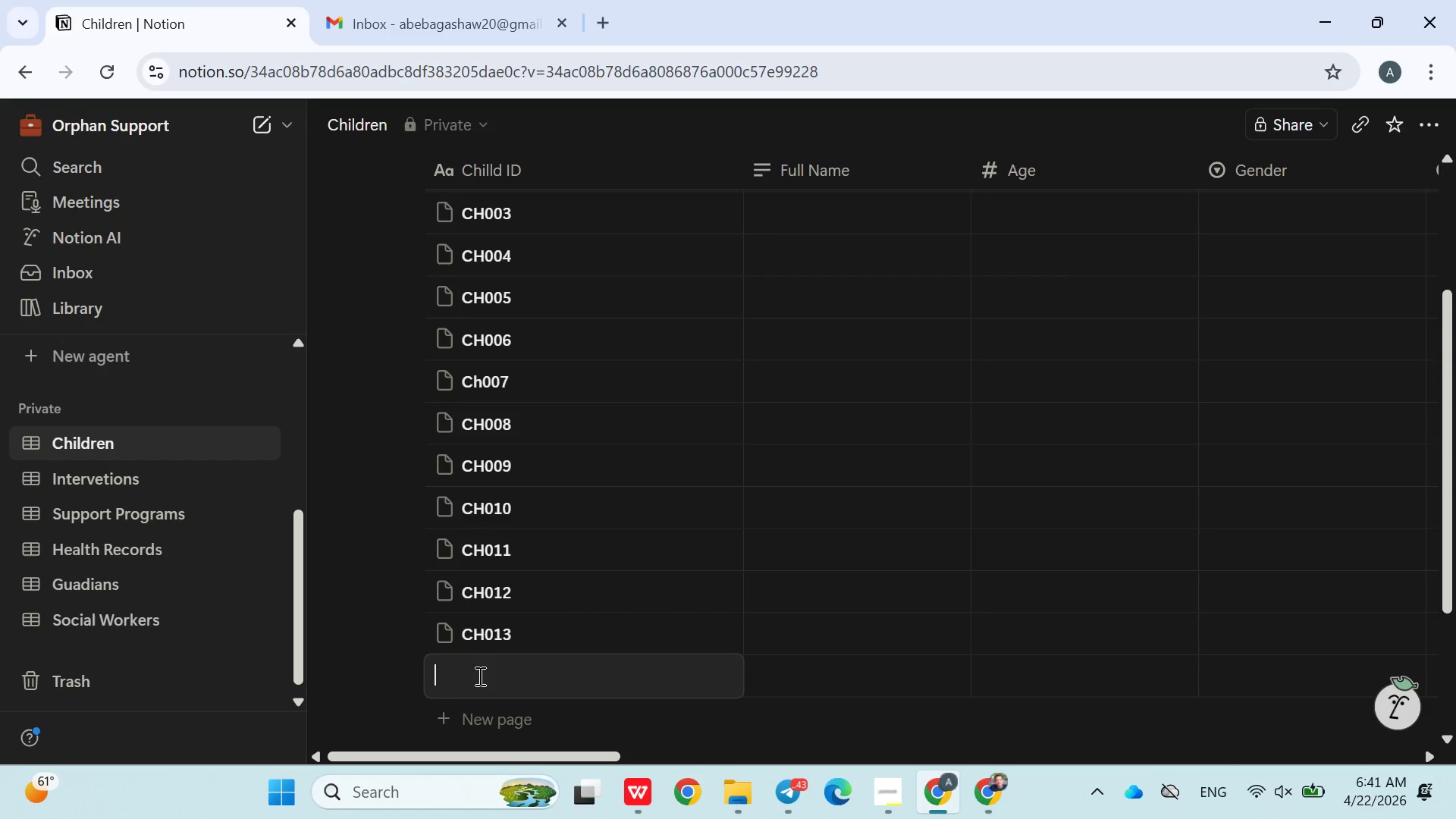 
type(CH014)
 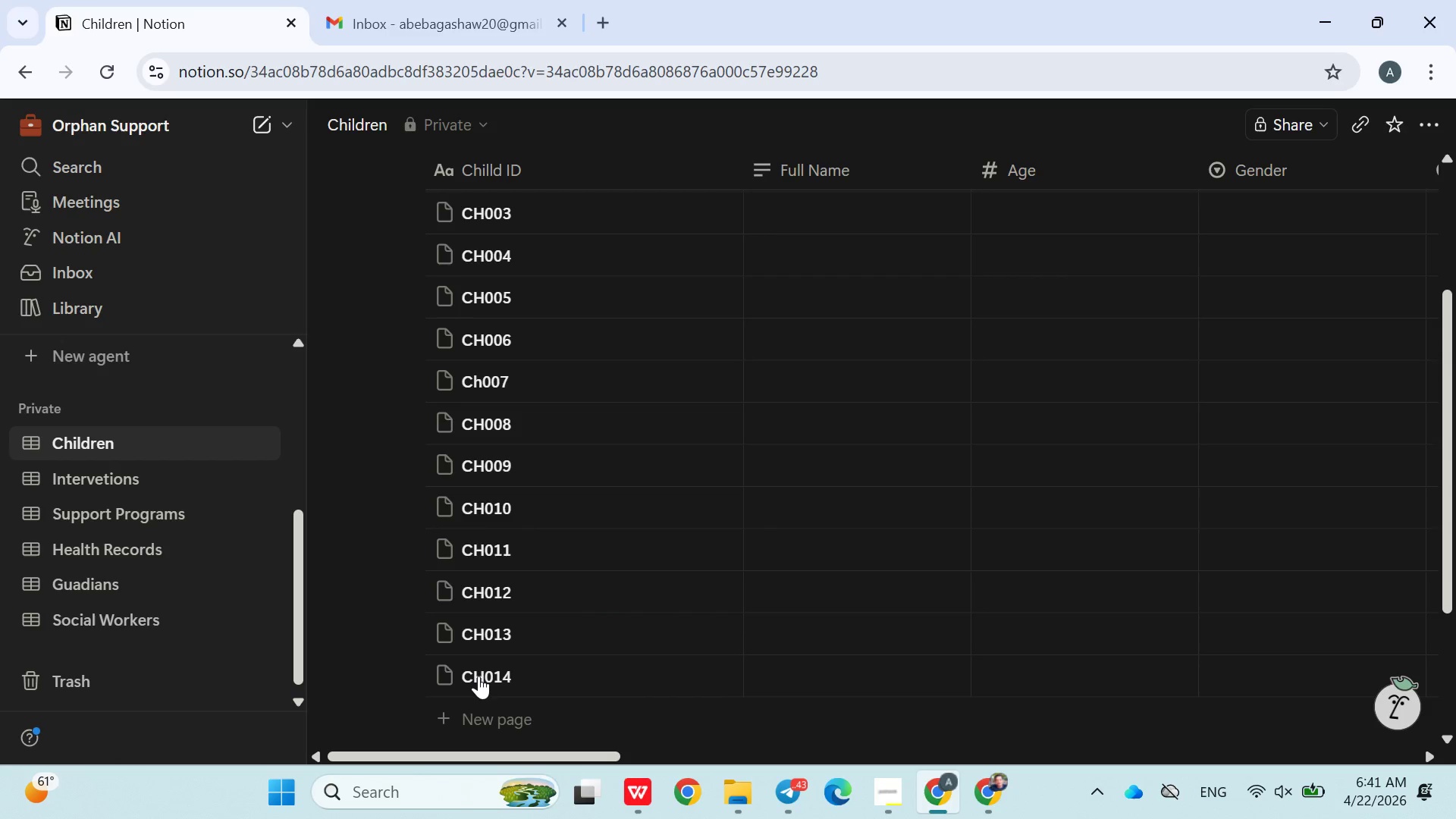 
key(Enter)
 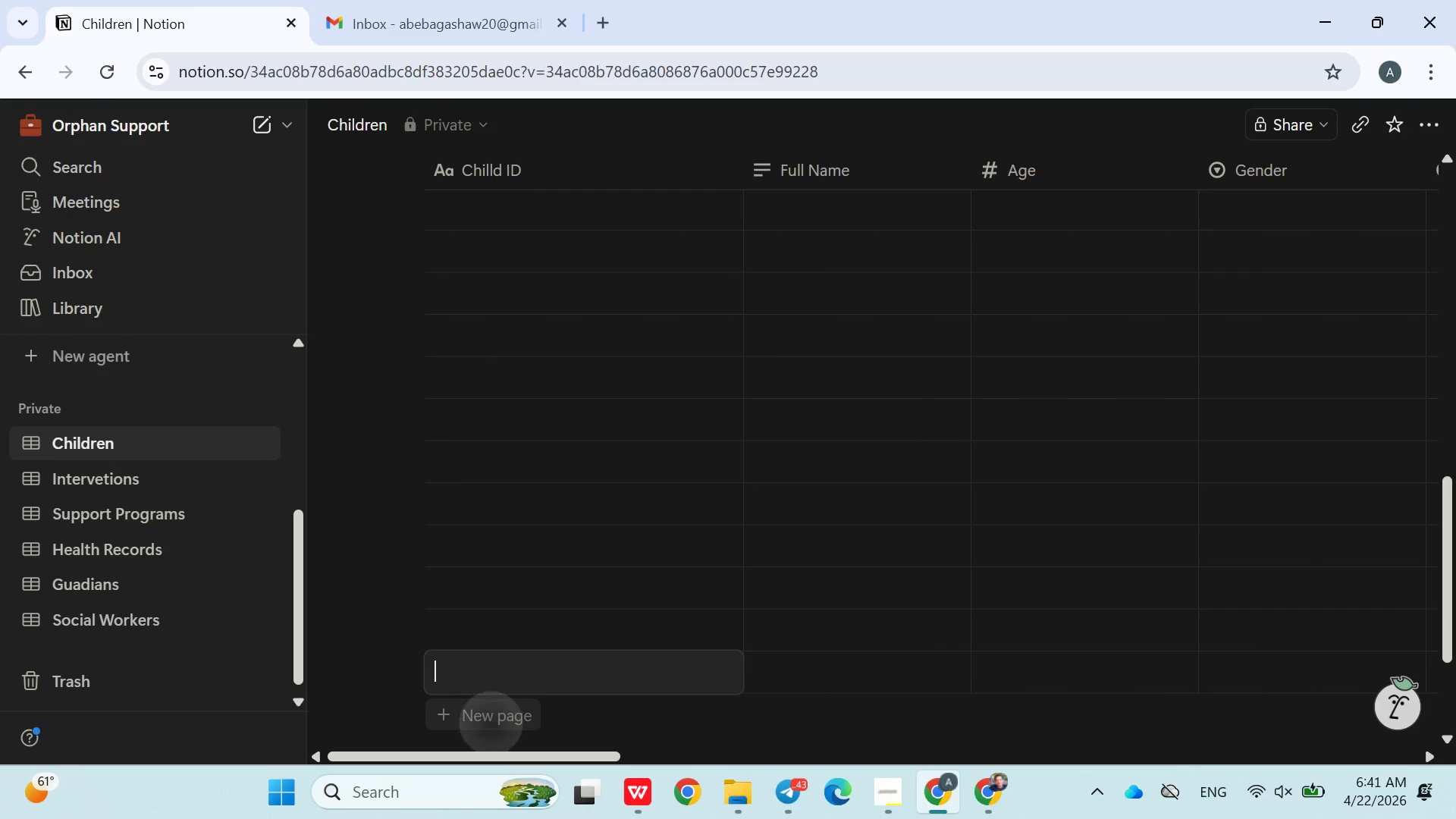 
wait(15.96)
 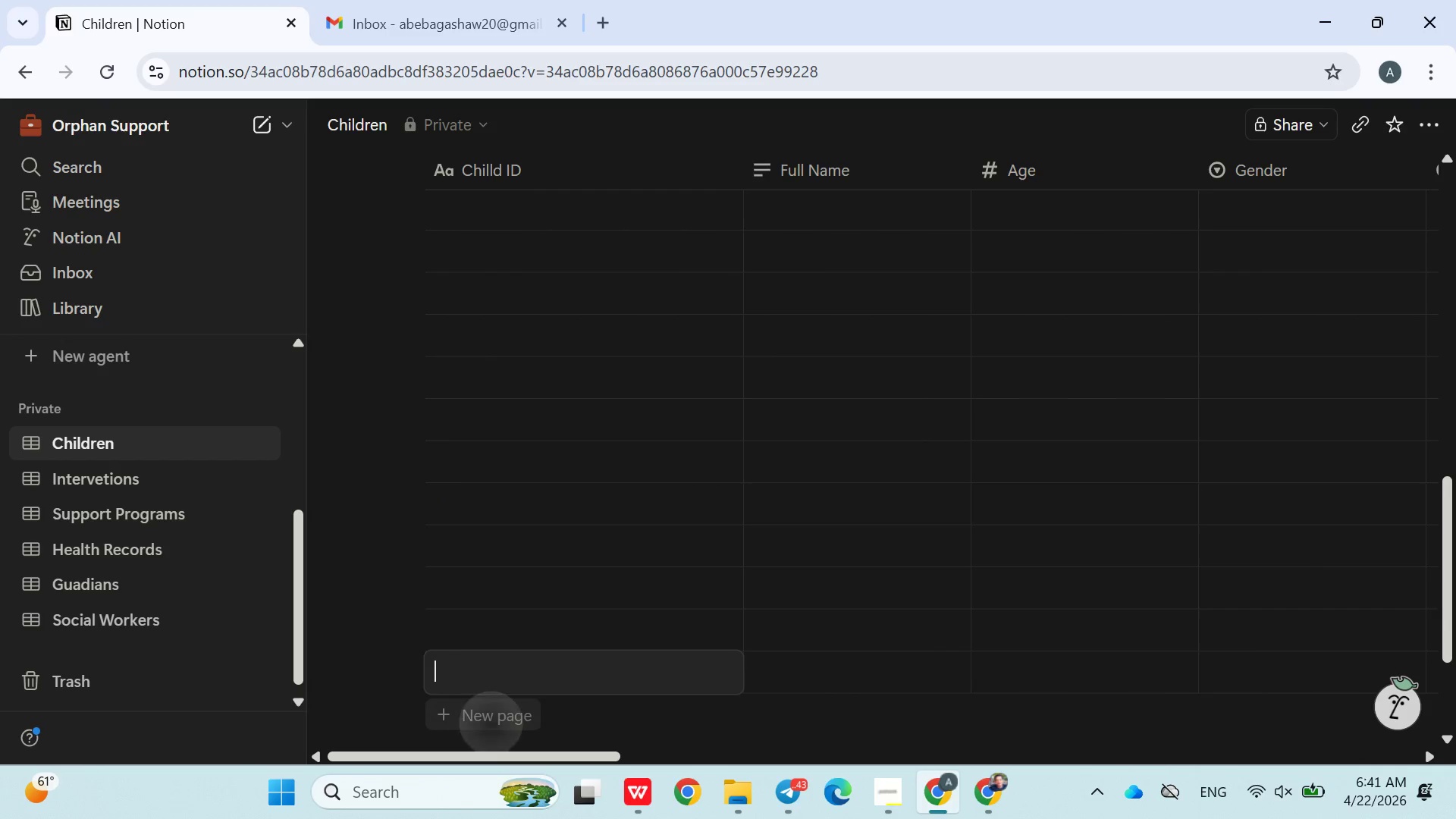 
mouse_move([565, 505])
 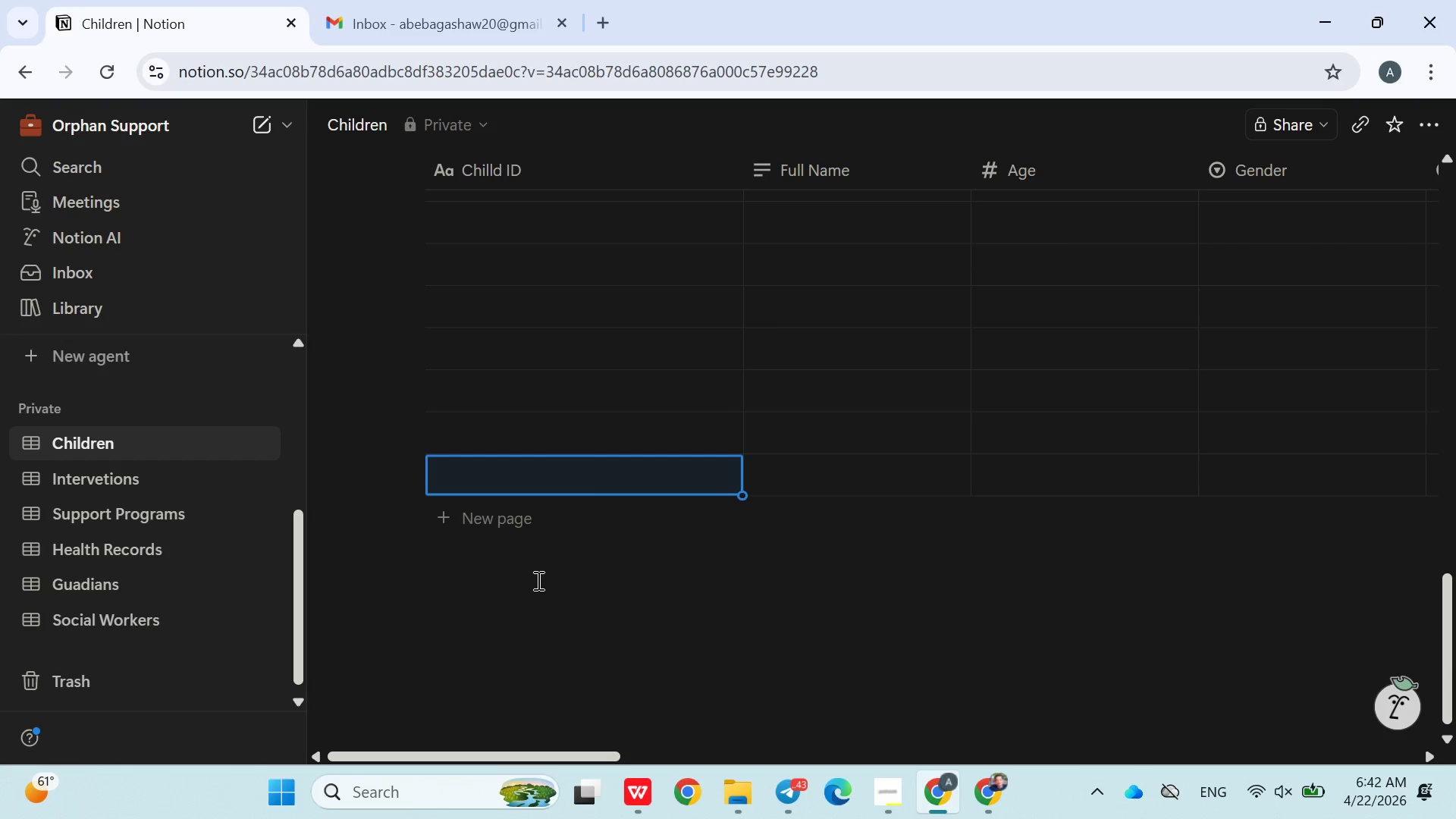 
left_click([537, 581])
 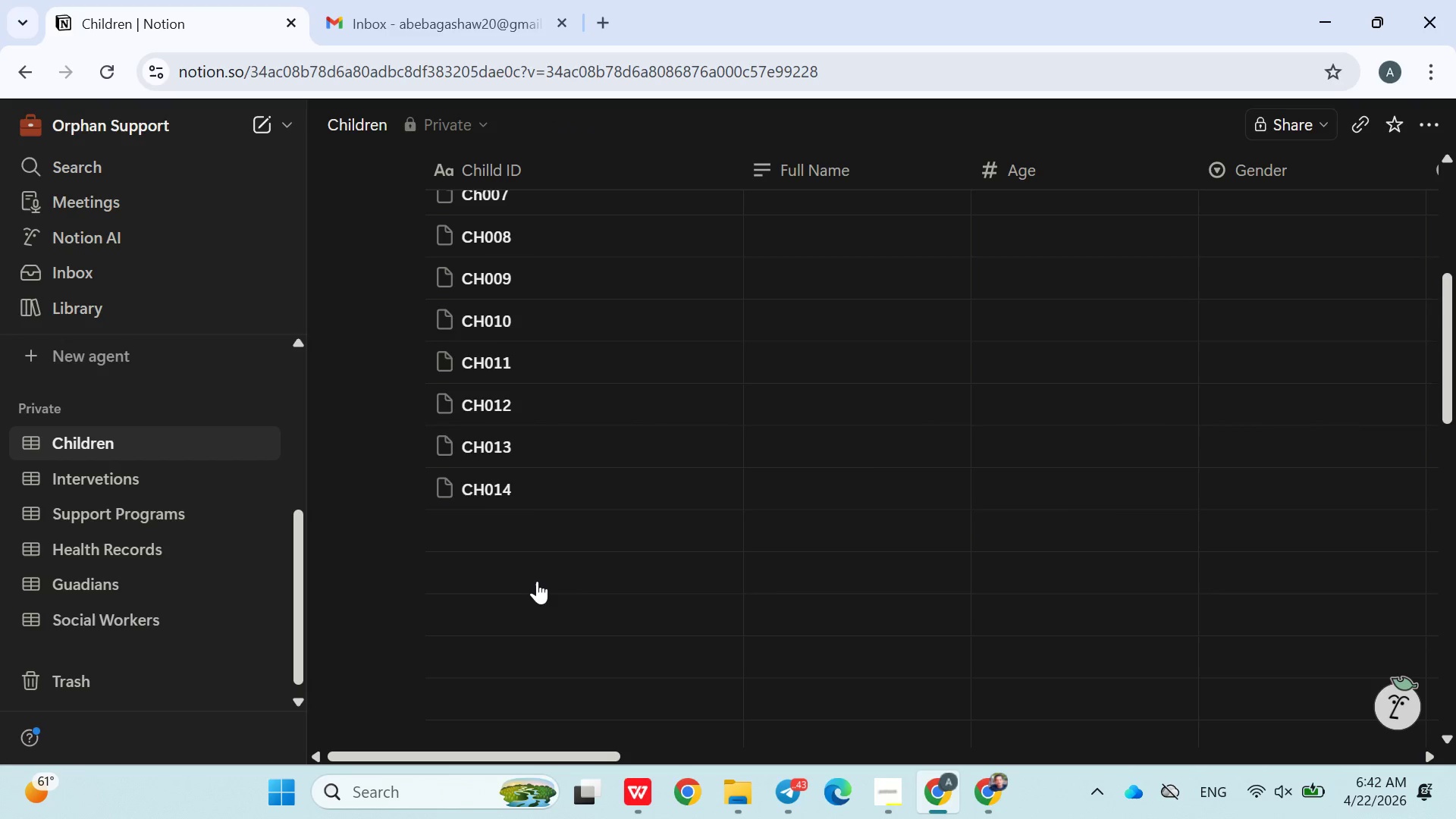 
left_click([493, 540])
 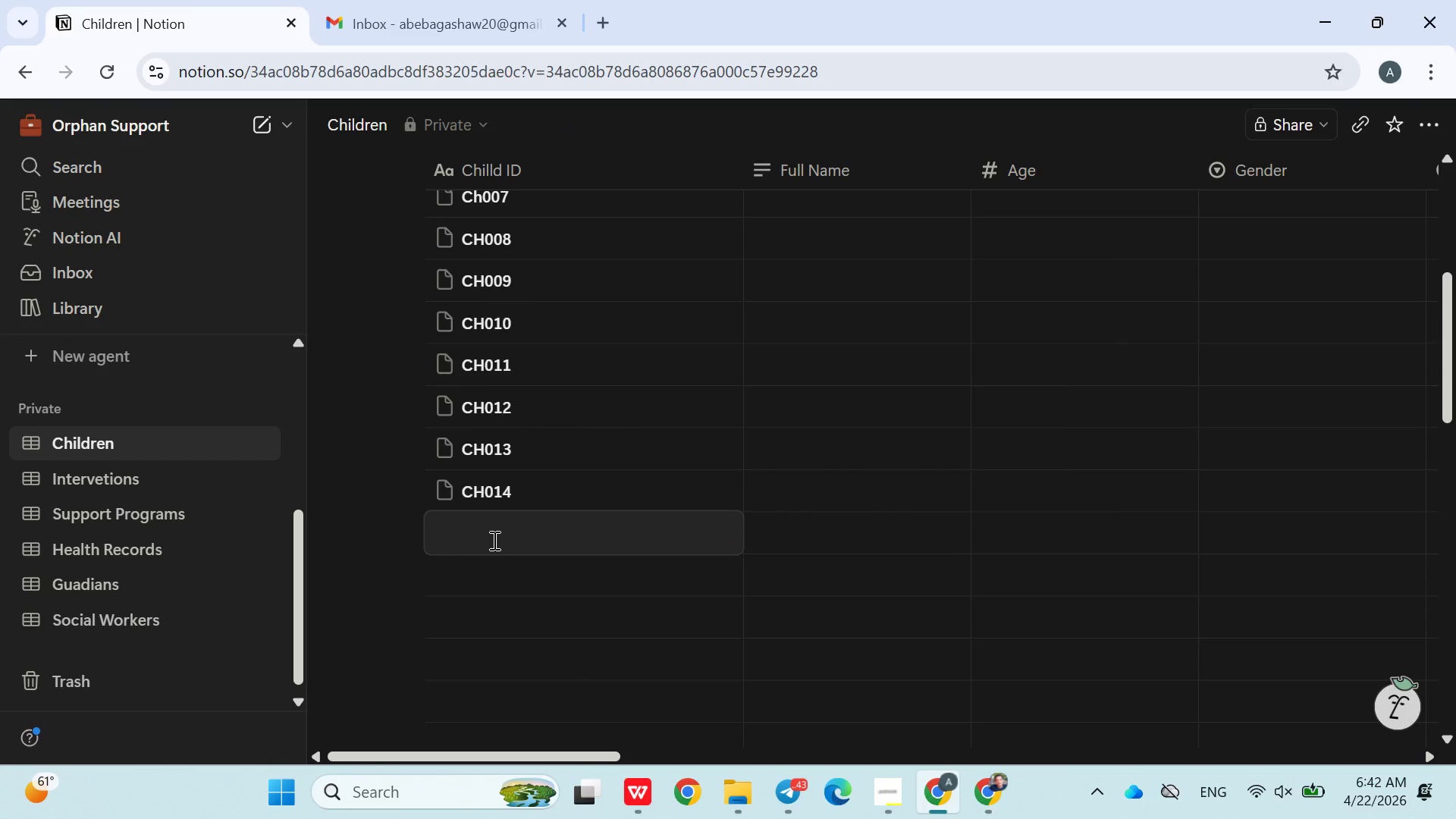 
type(CH0015)
 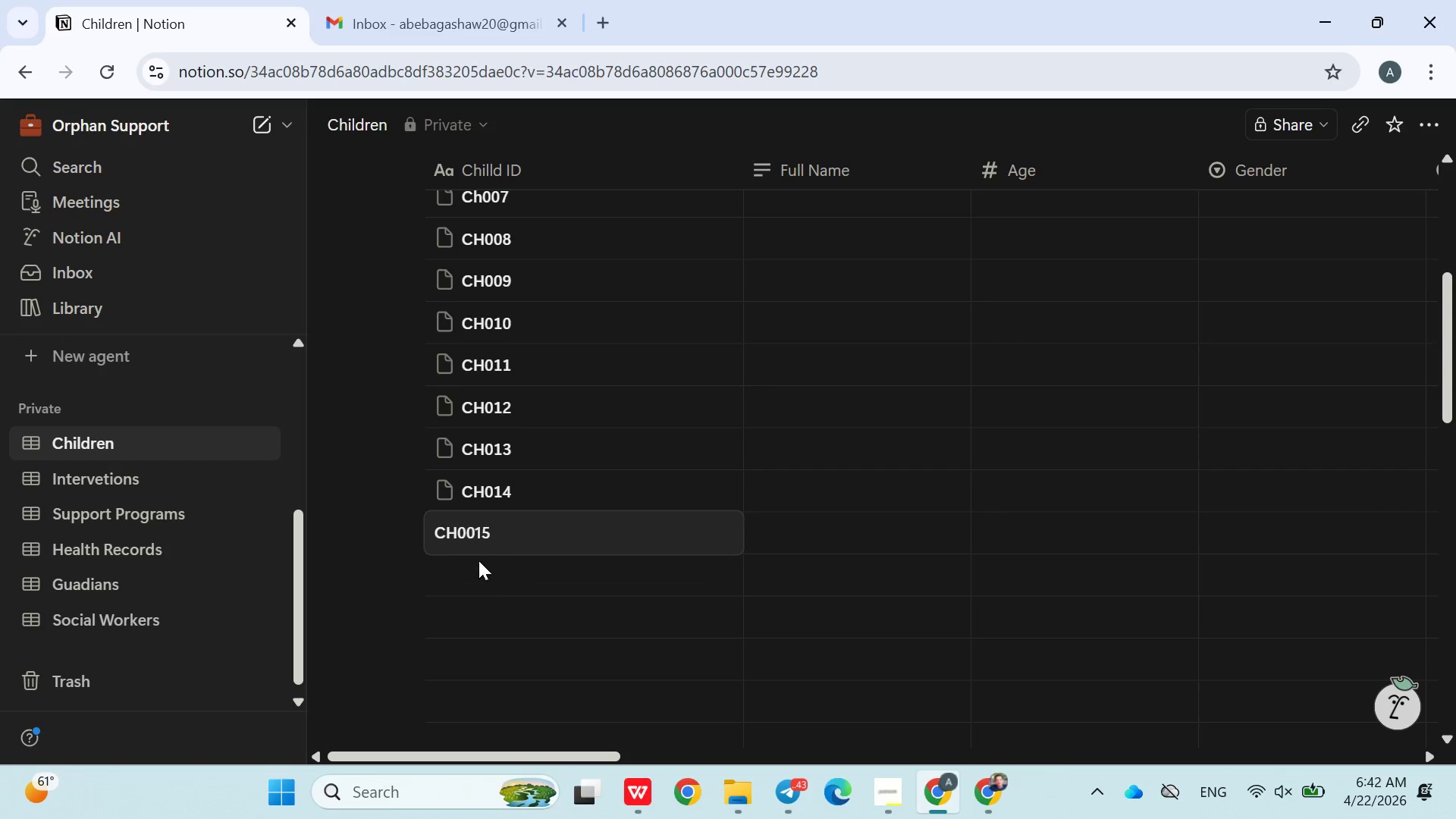 
left_click([475, 533])
 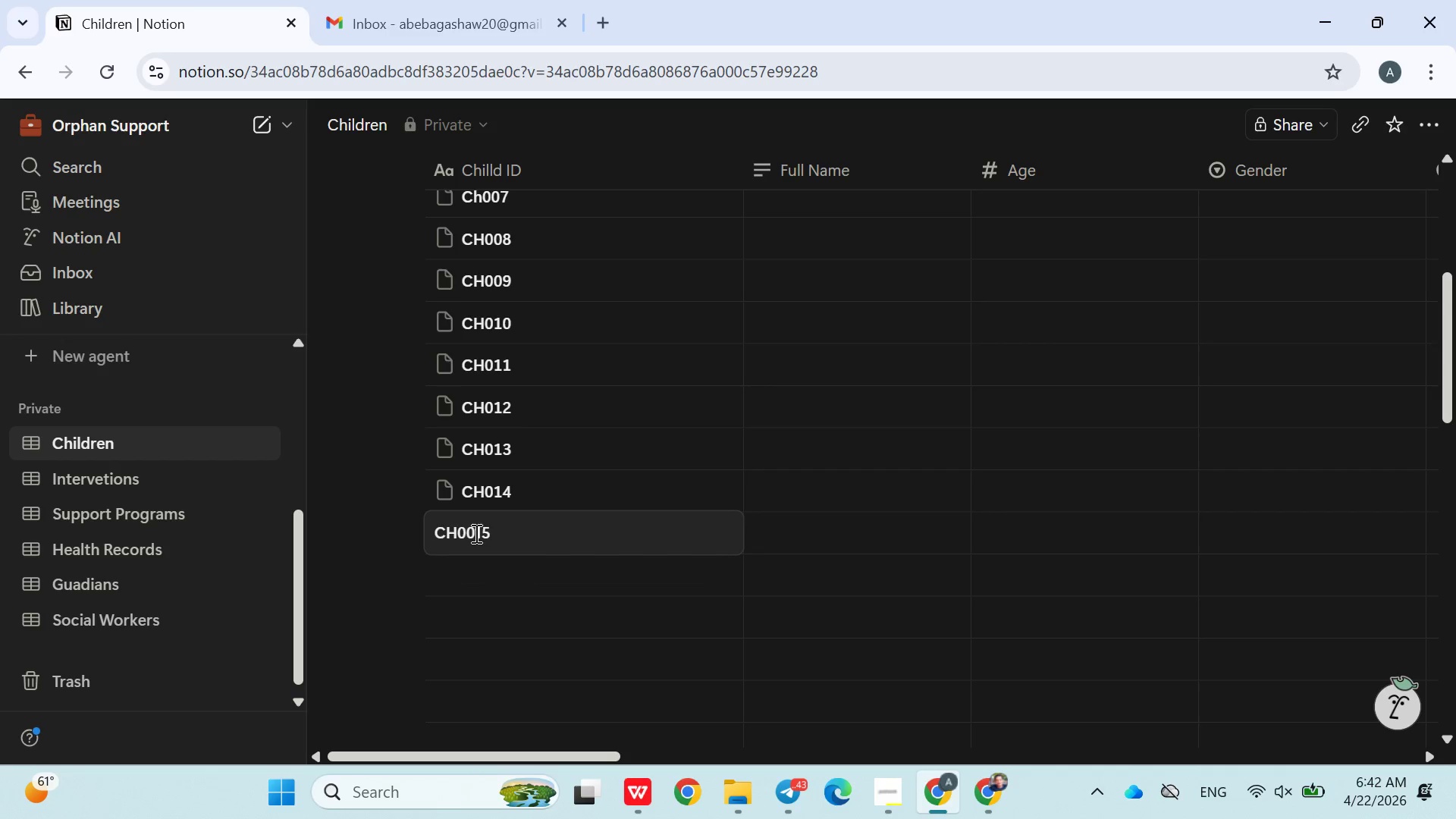 
key(Backspace)
 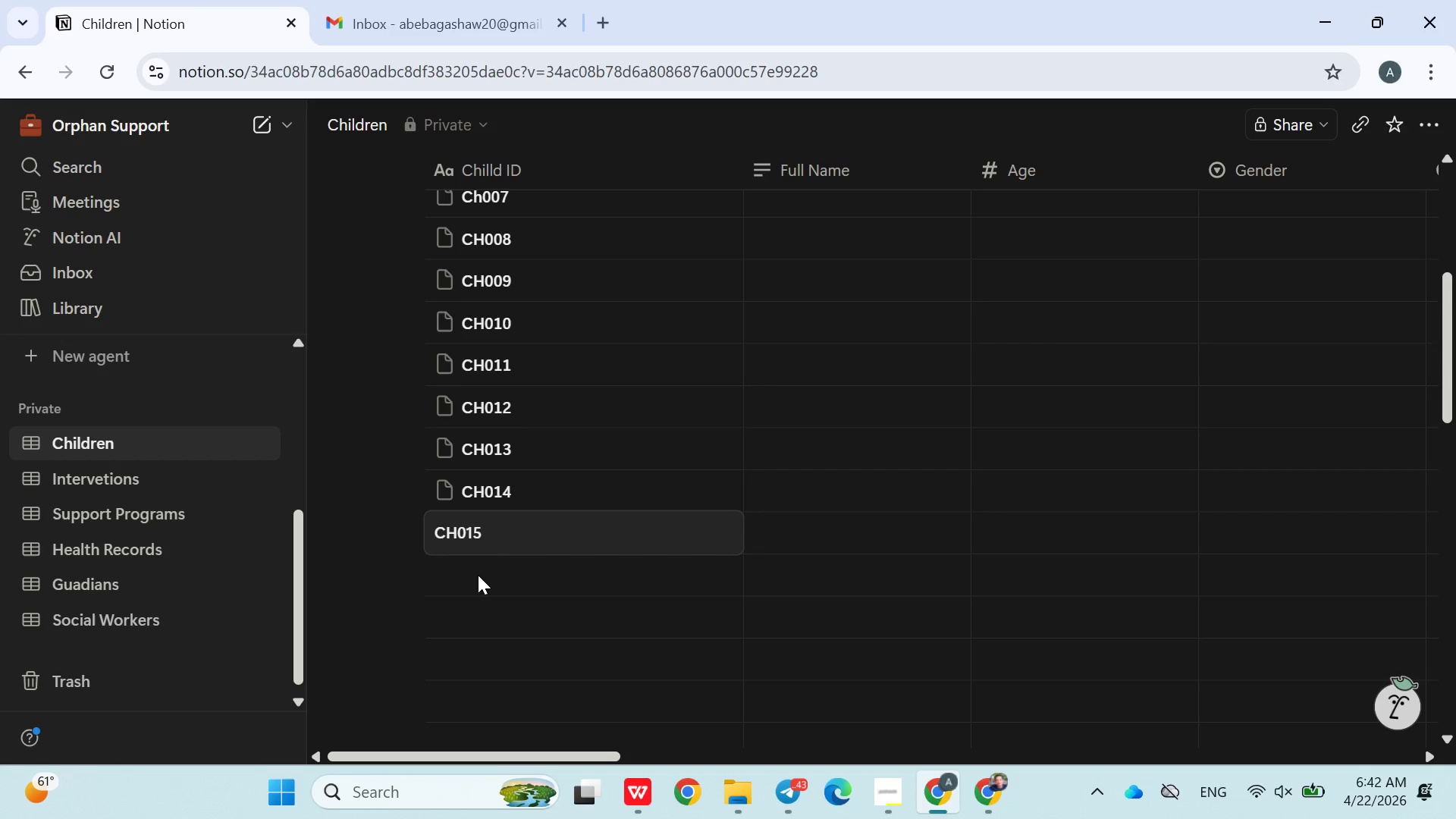 
left_click([475, 576])
 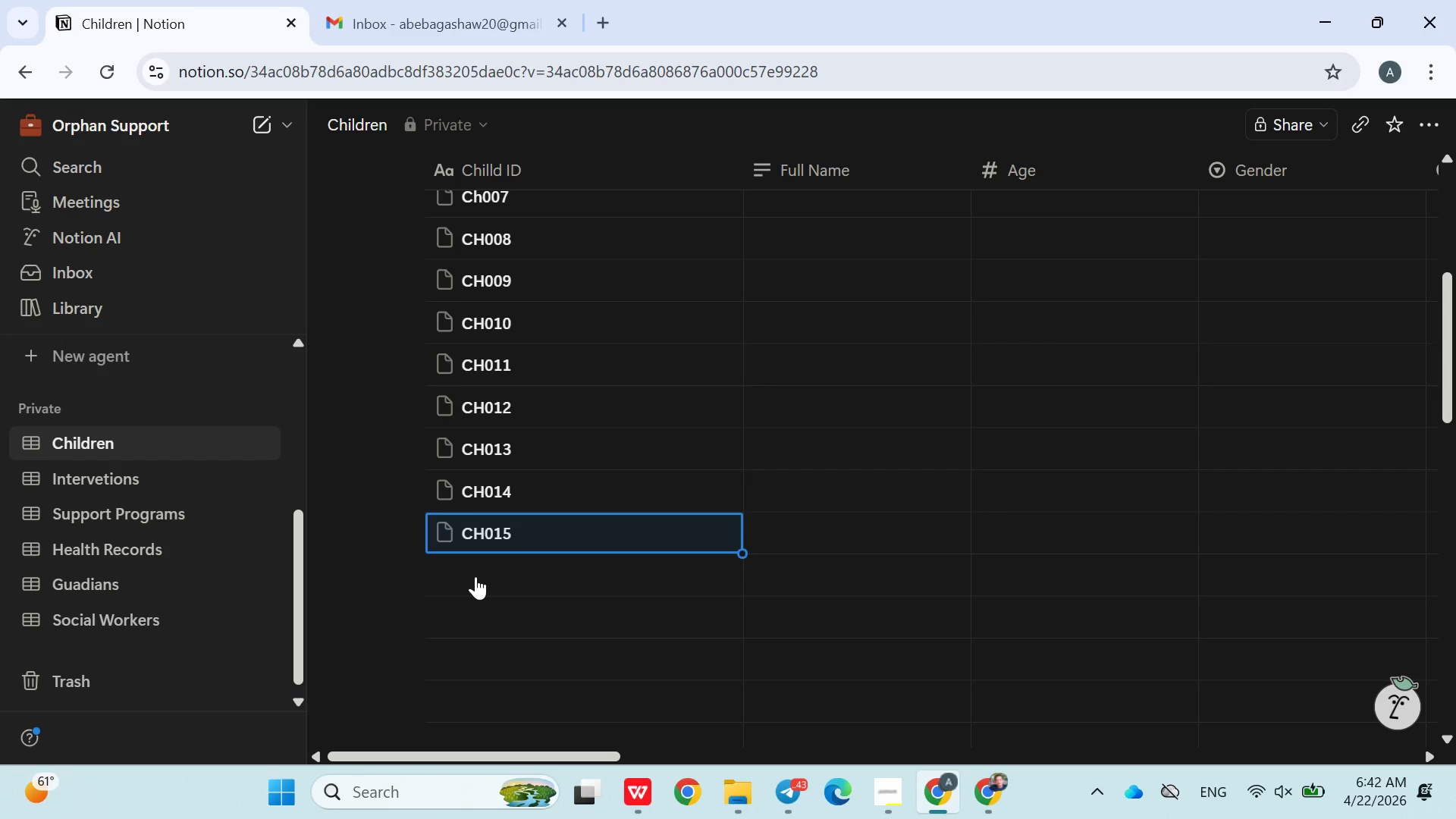 
left_click([475, 576])
 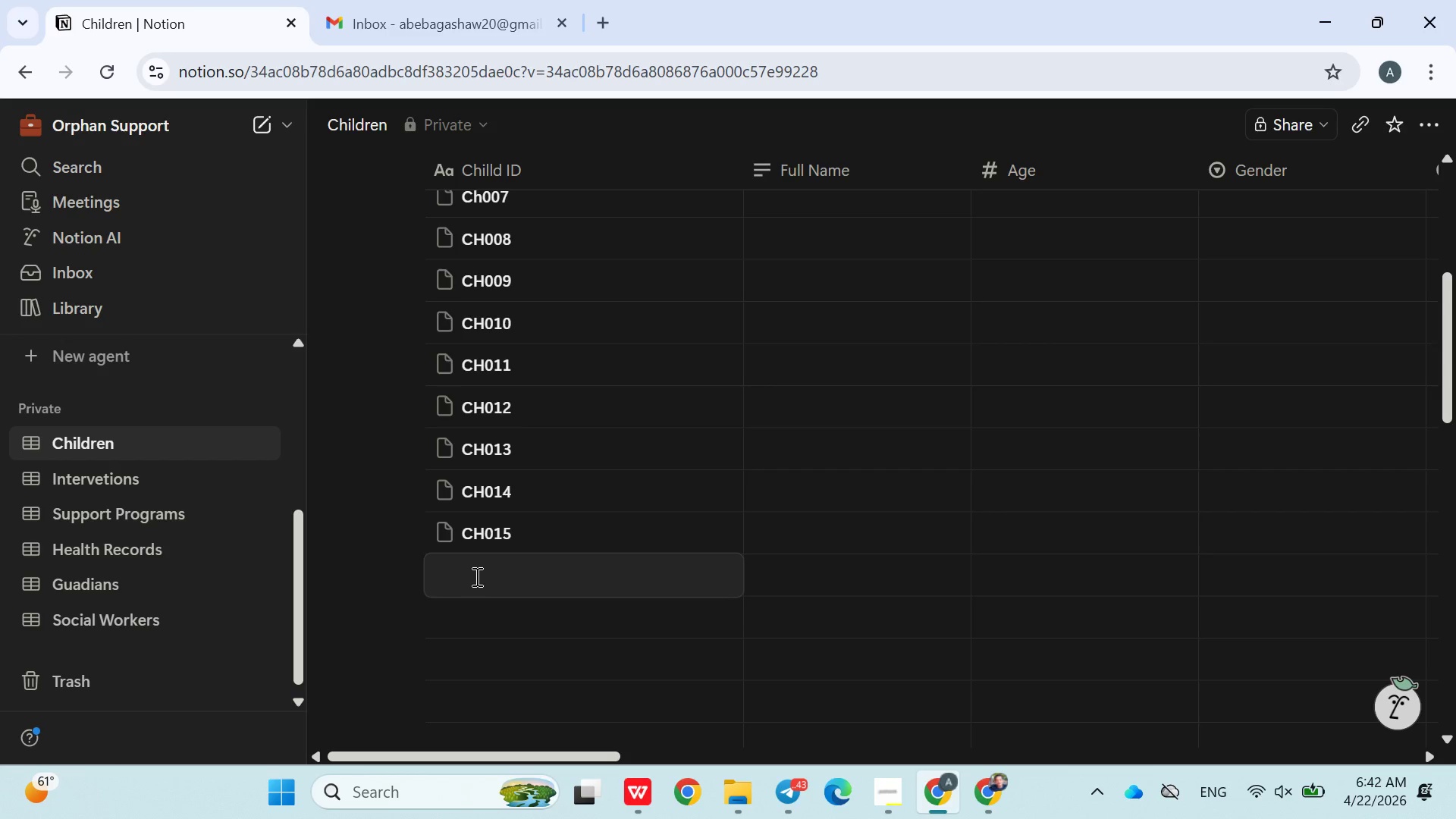 
type(CH016)
 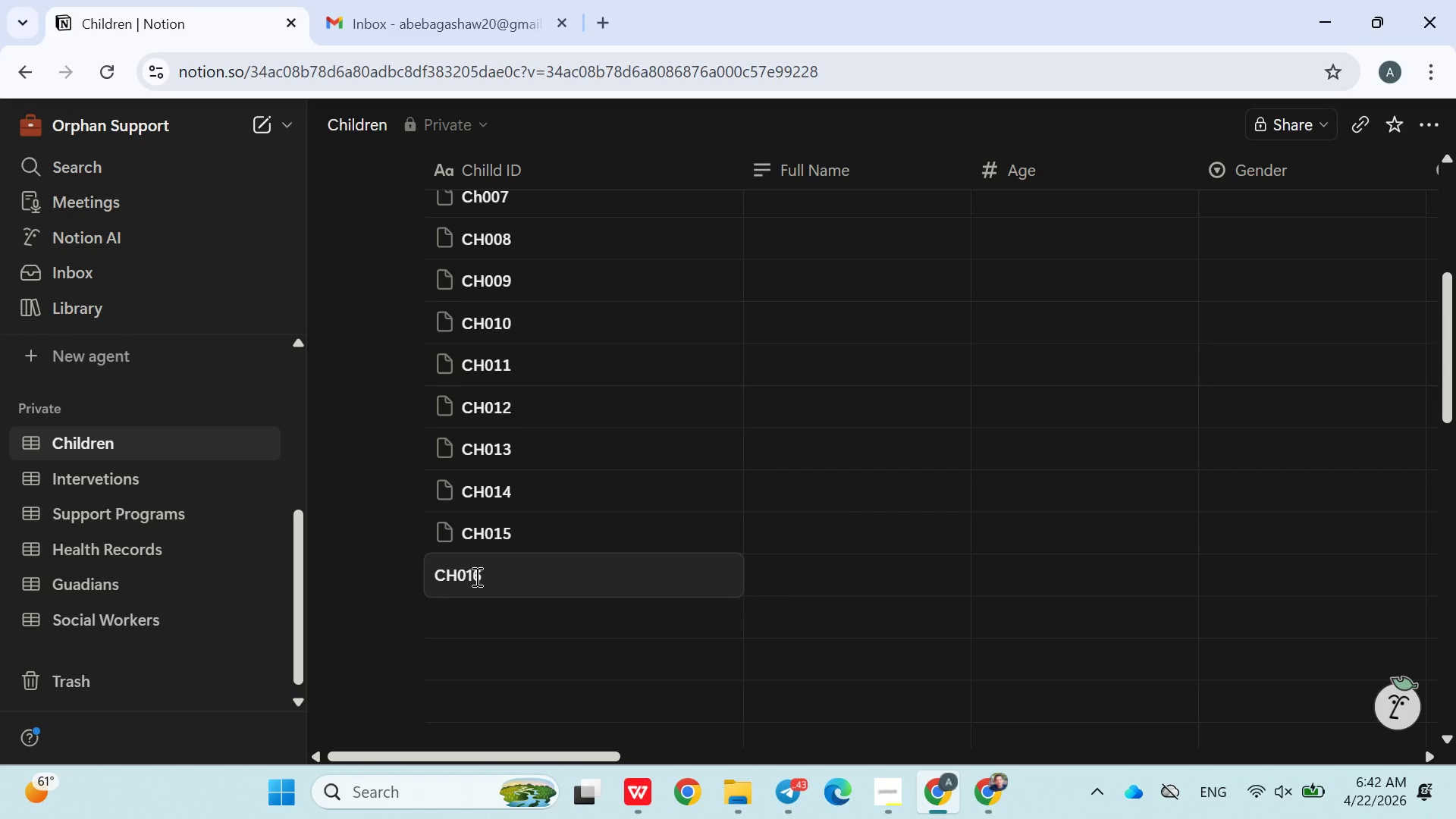 
key(Enter)
 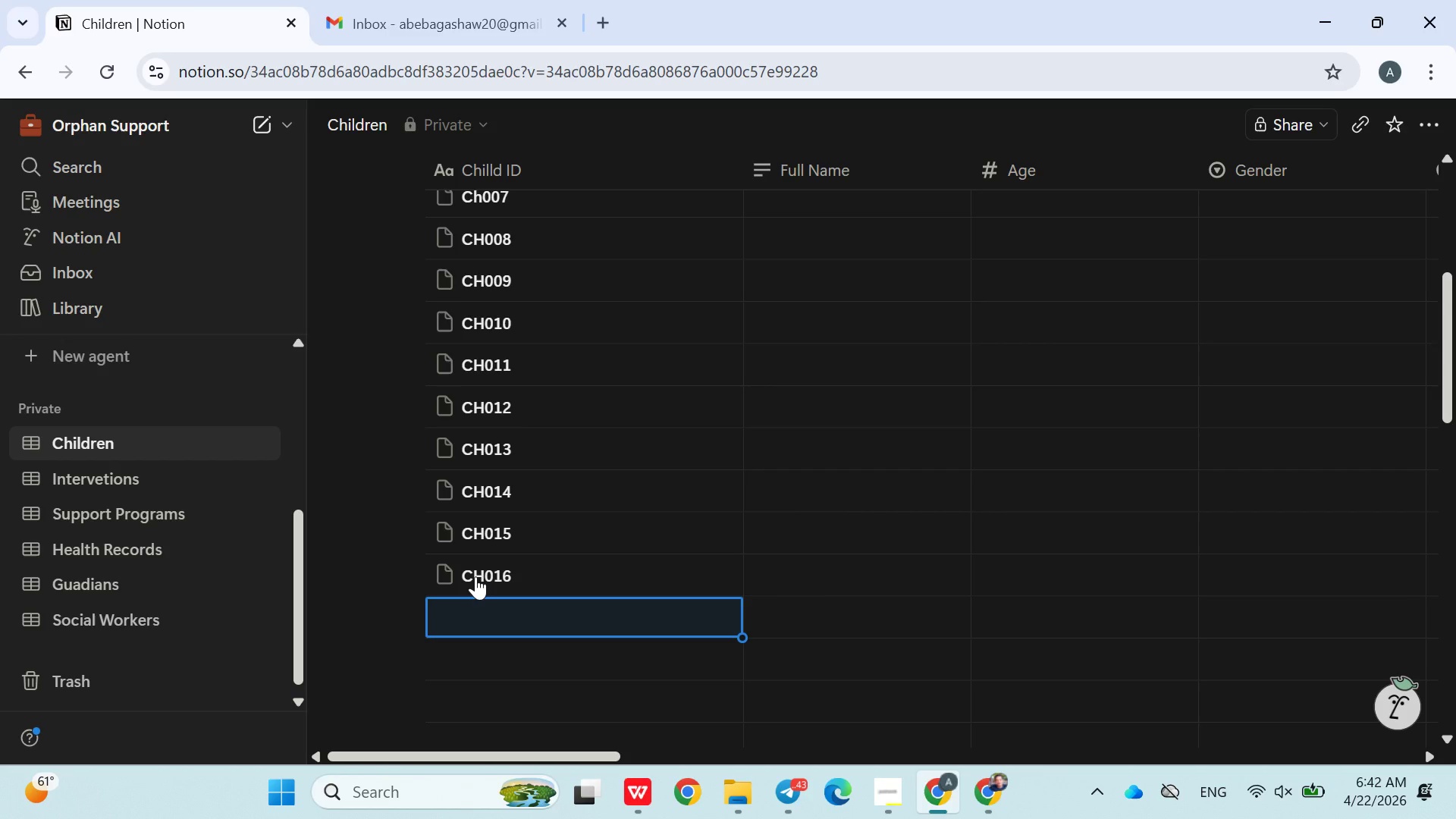 
type(CH017)
 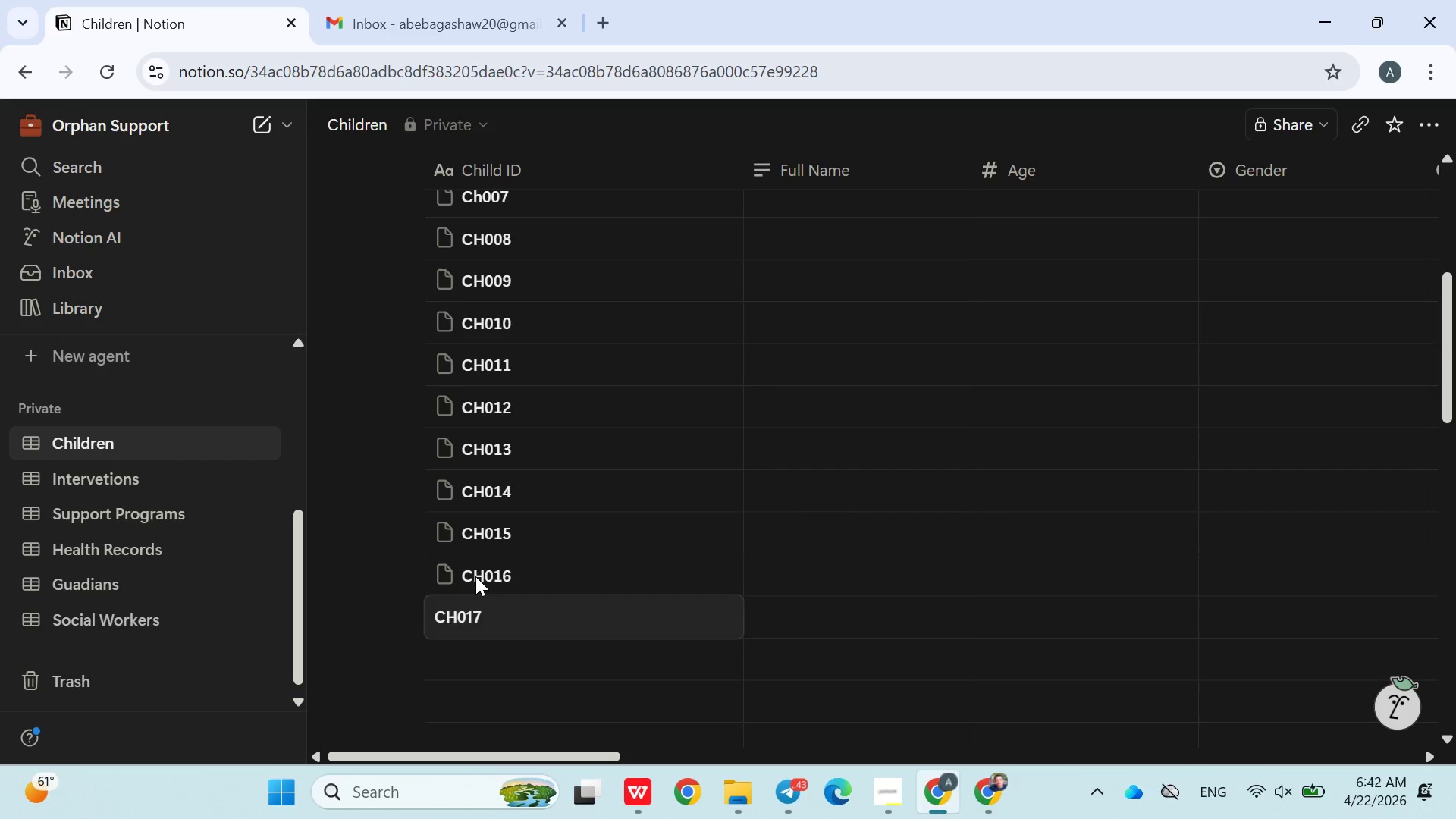 
key(Enter)
 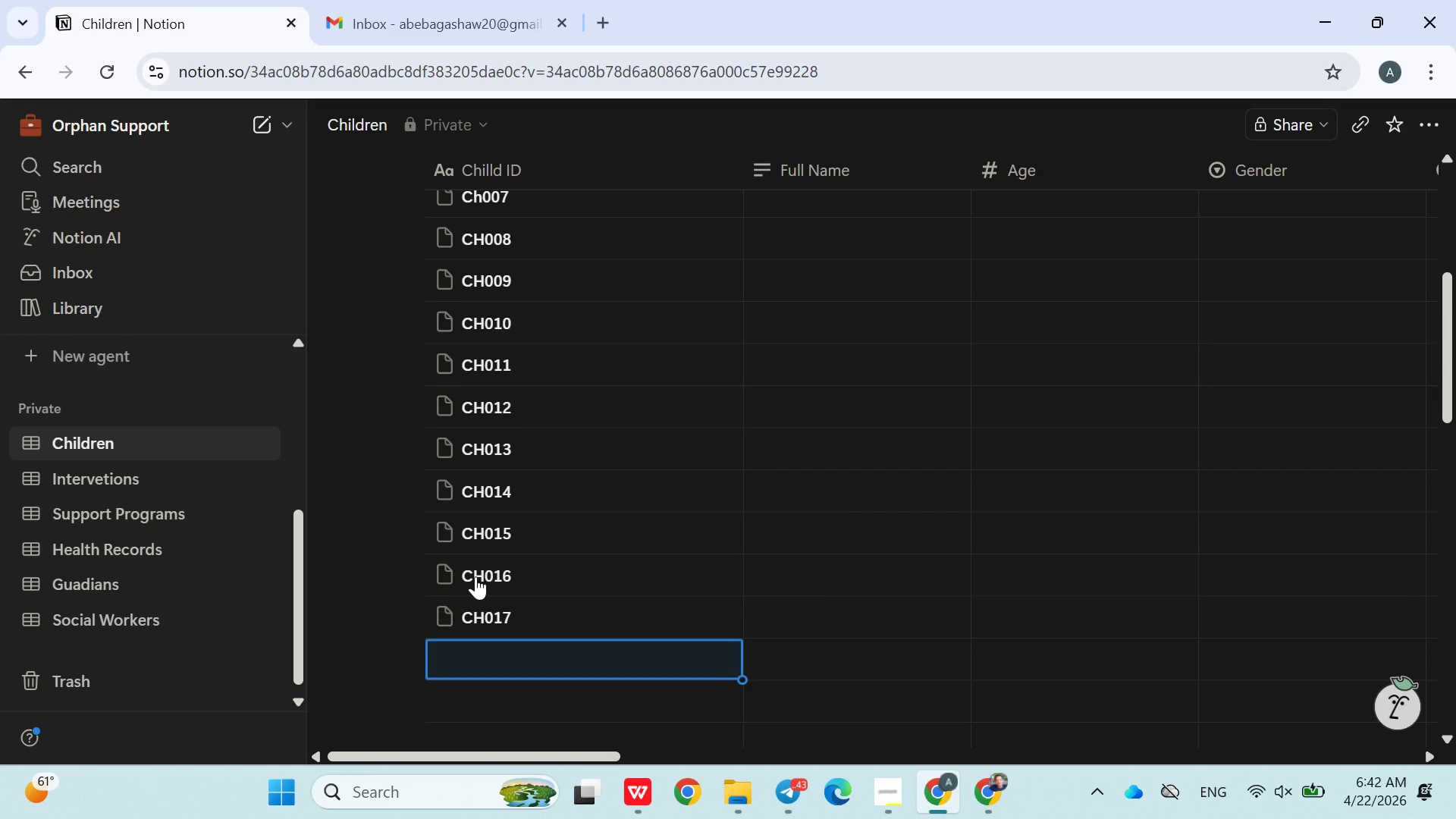 
type(CH018)
 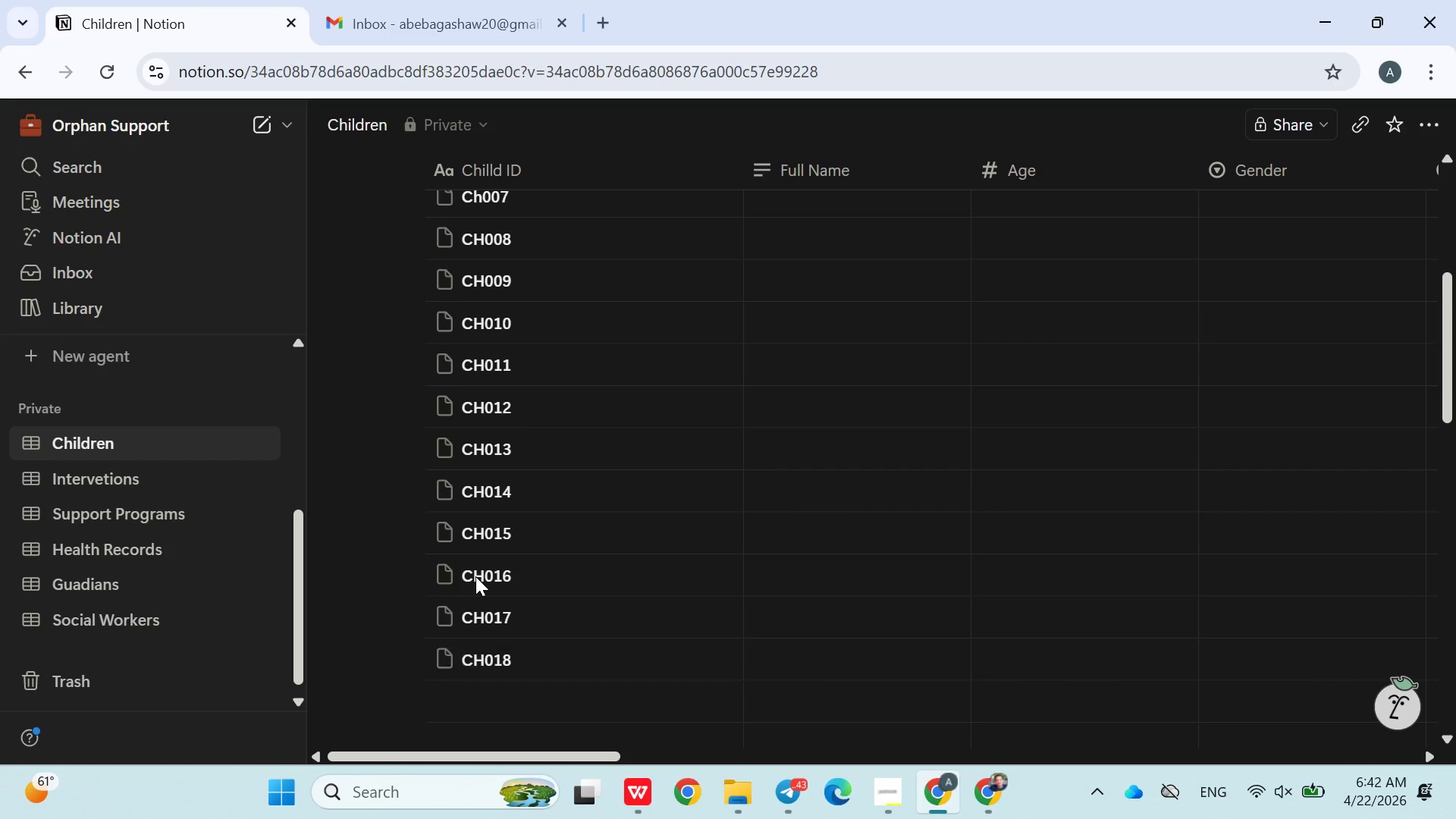 
key(Enter)
 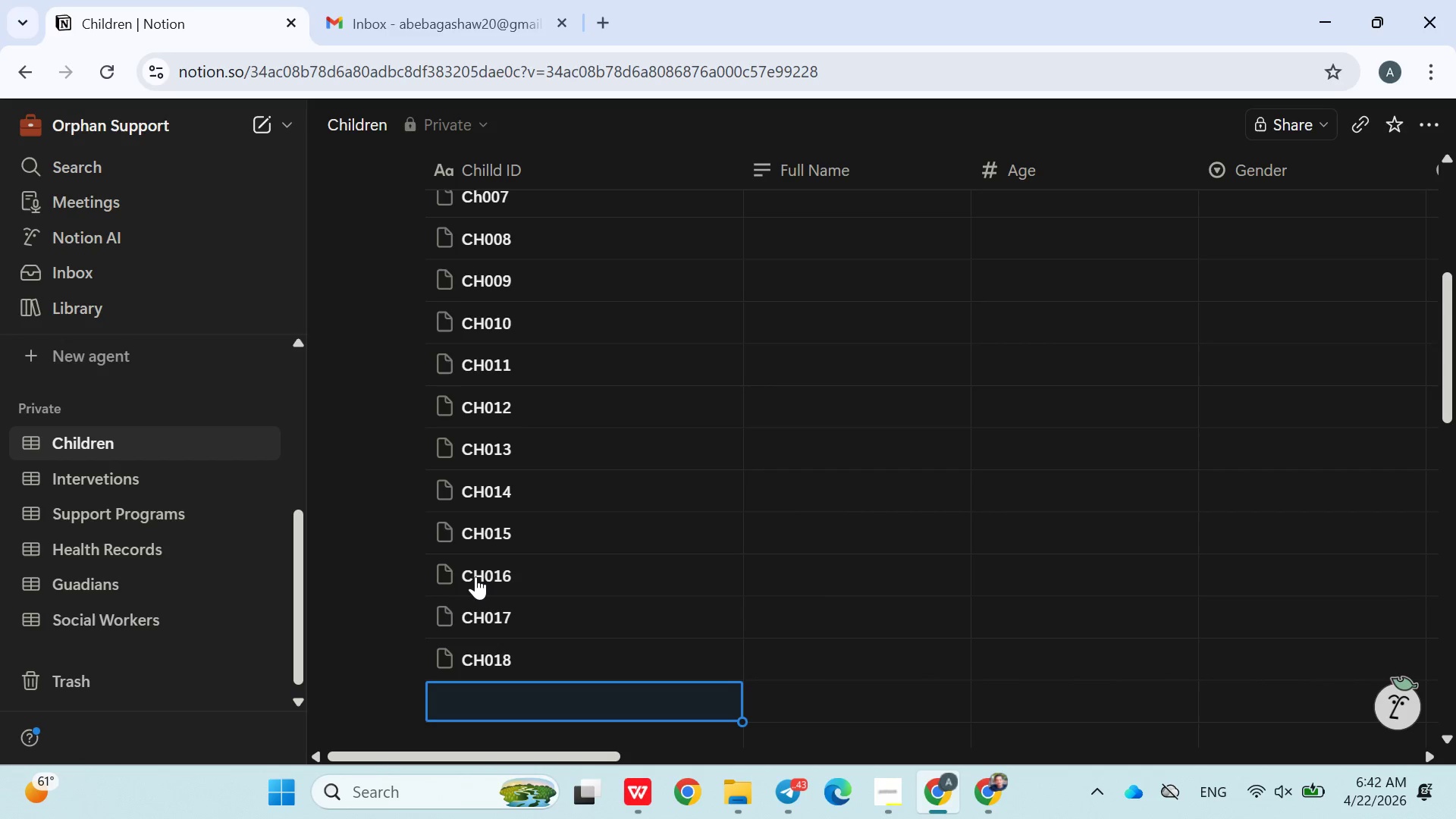 
type(CH019)
 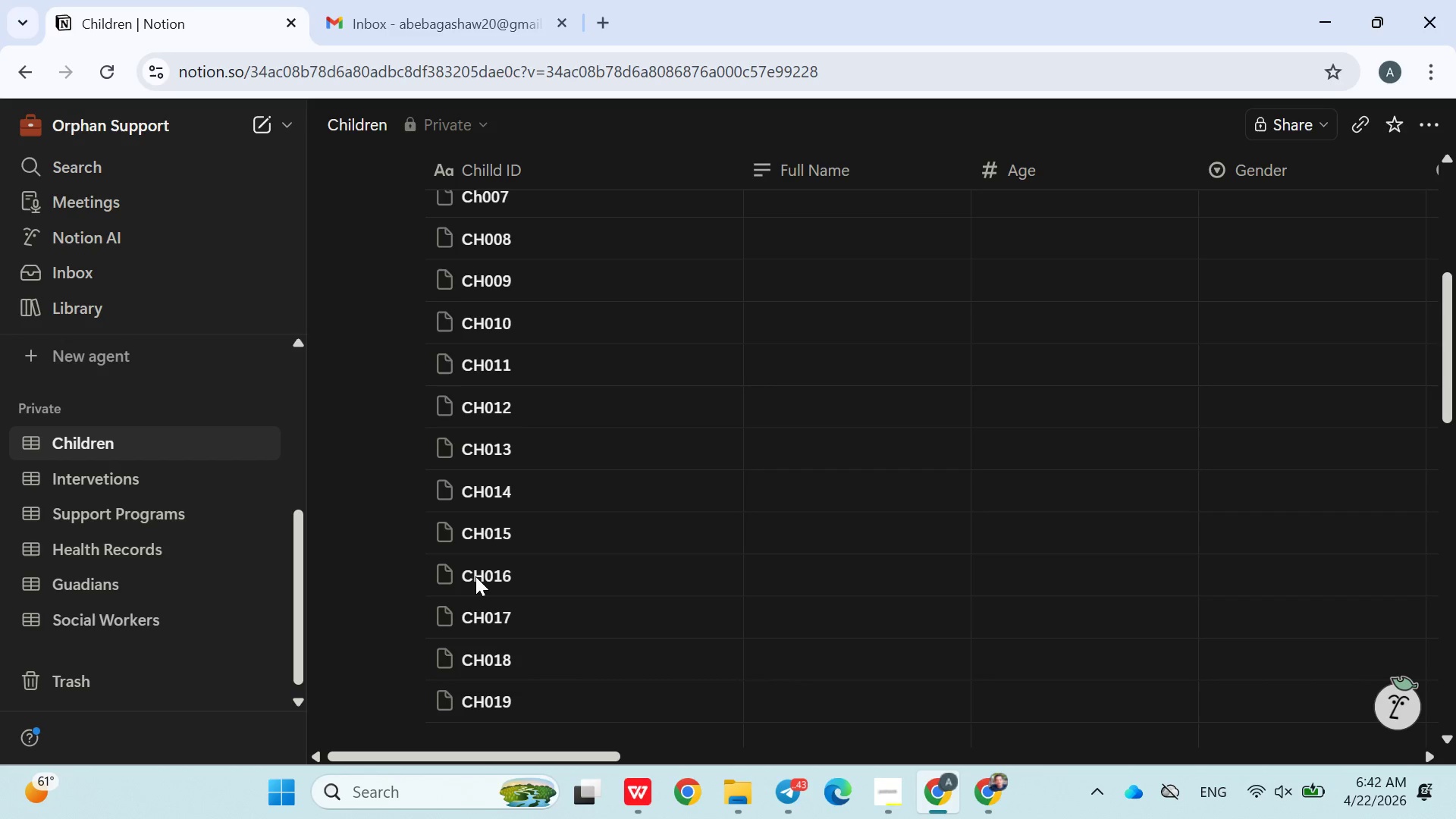 
key(Enter)
 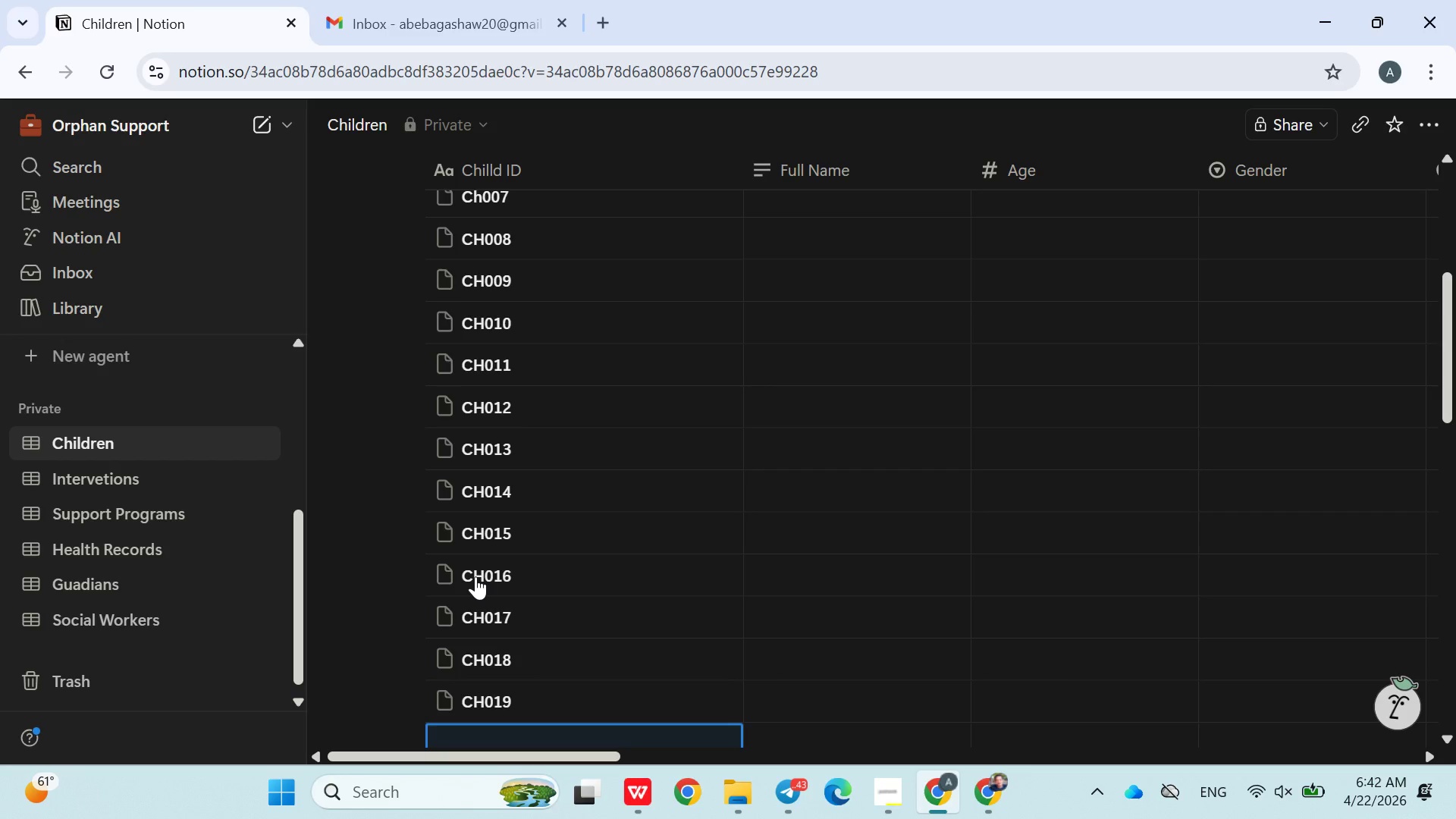 
type(CH020)
 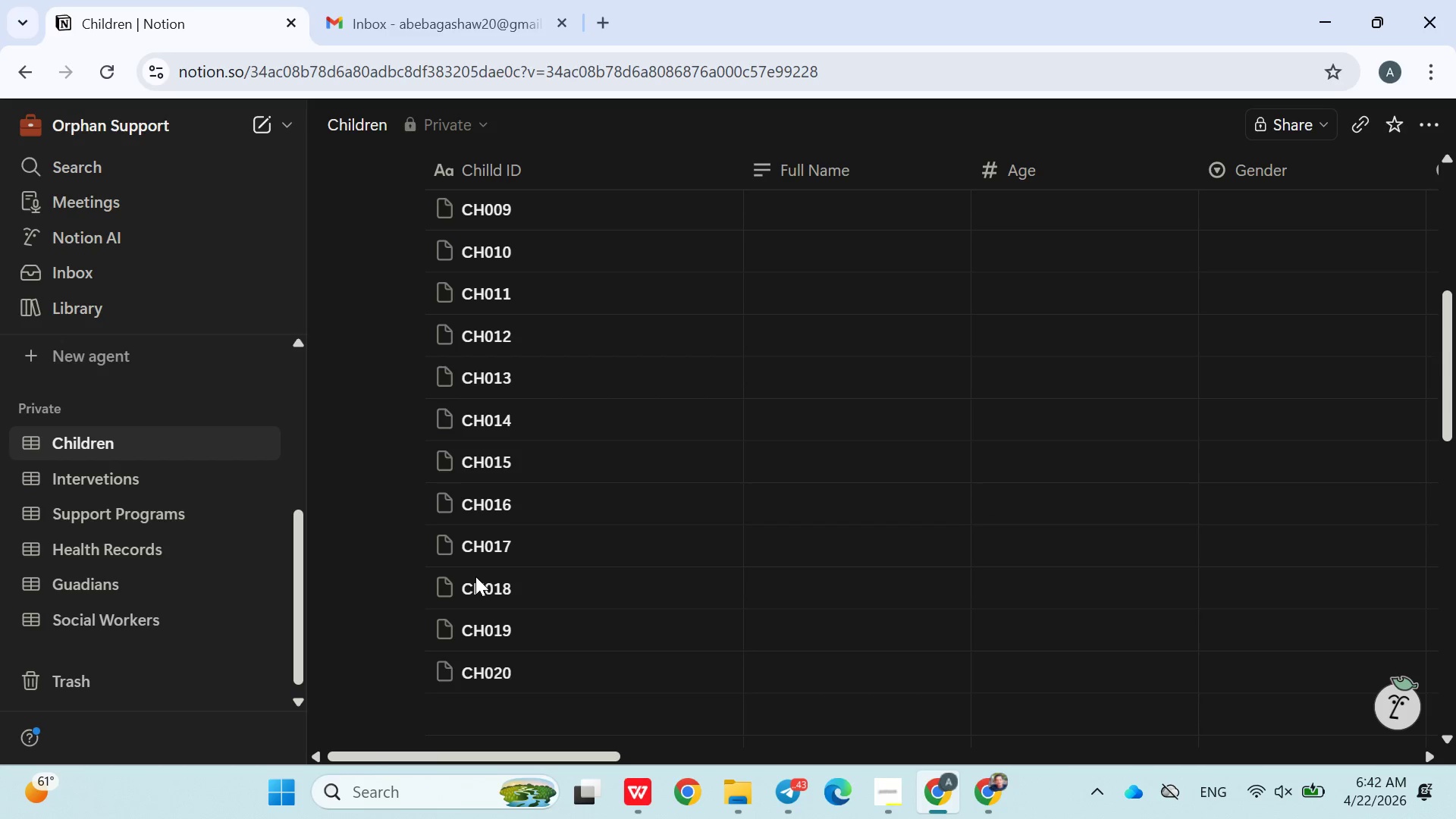 
key(Enter)
 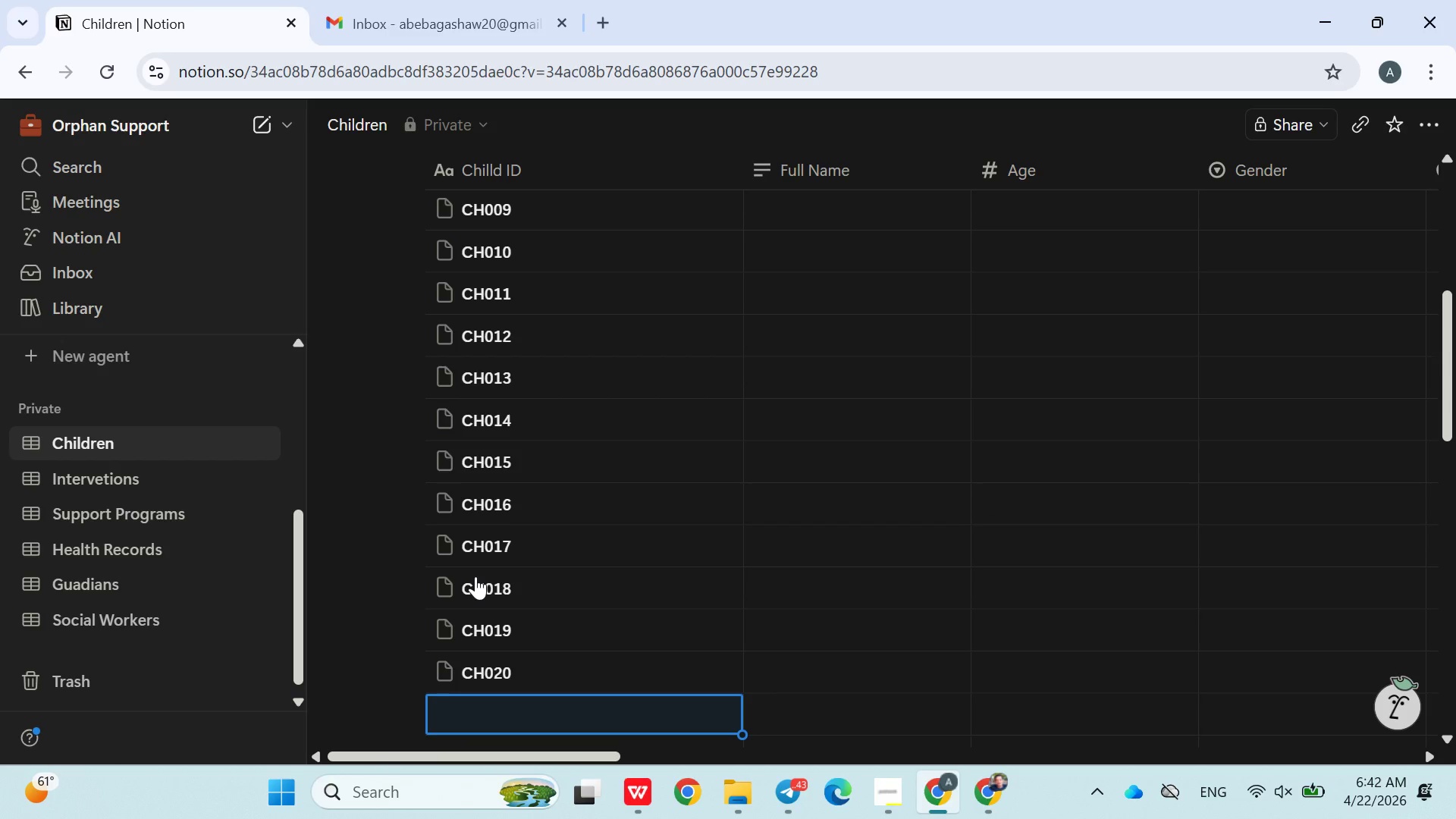 
type(CH021)
 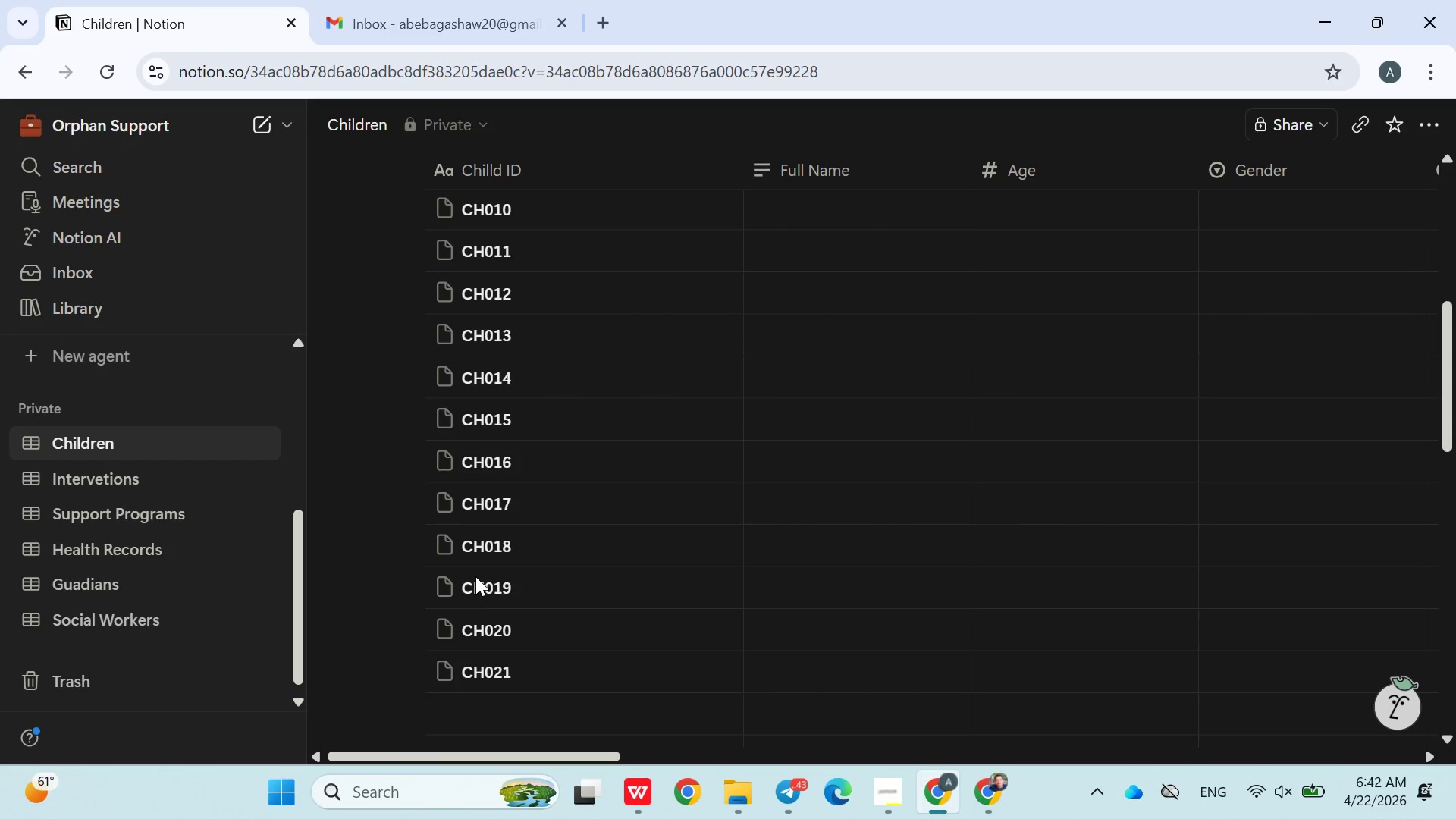 
key(Enter)
 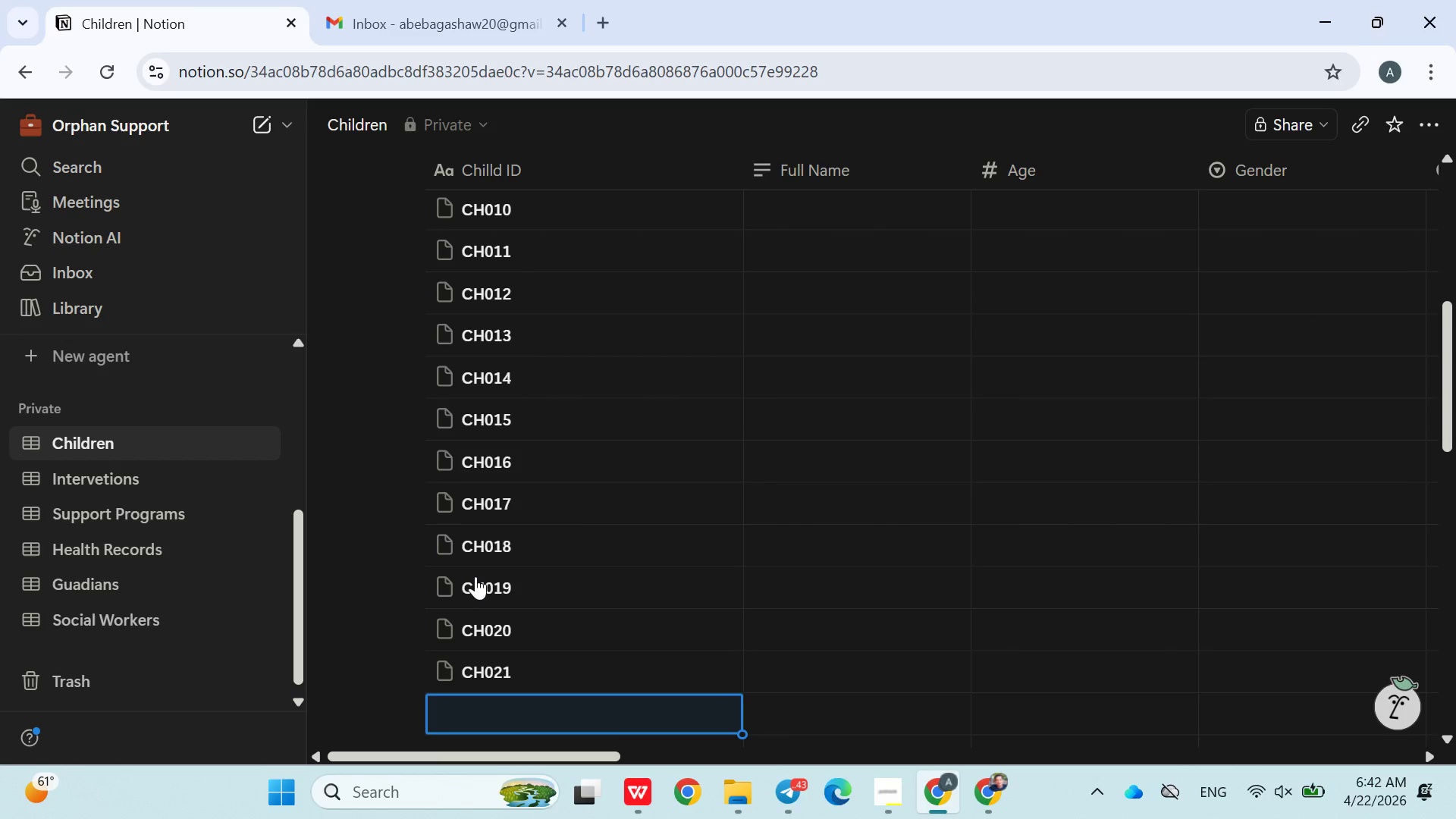 
type(CH022)
 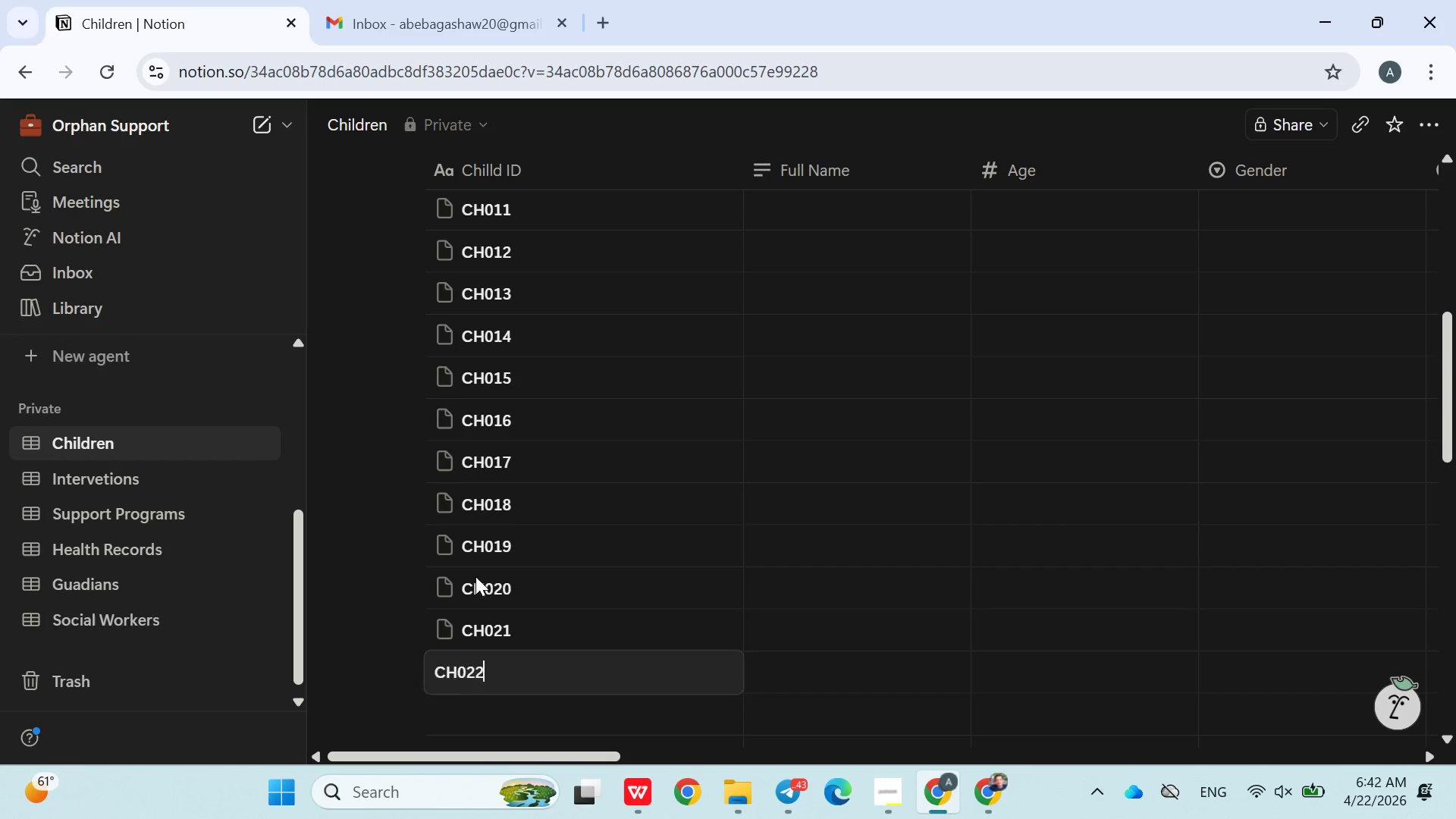 
key(Enter)
 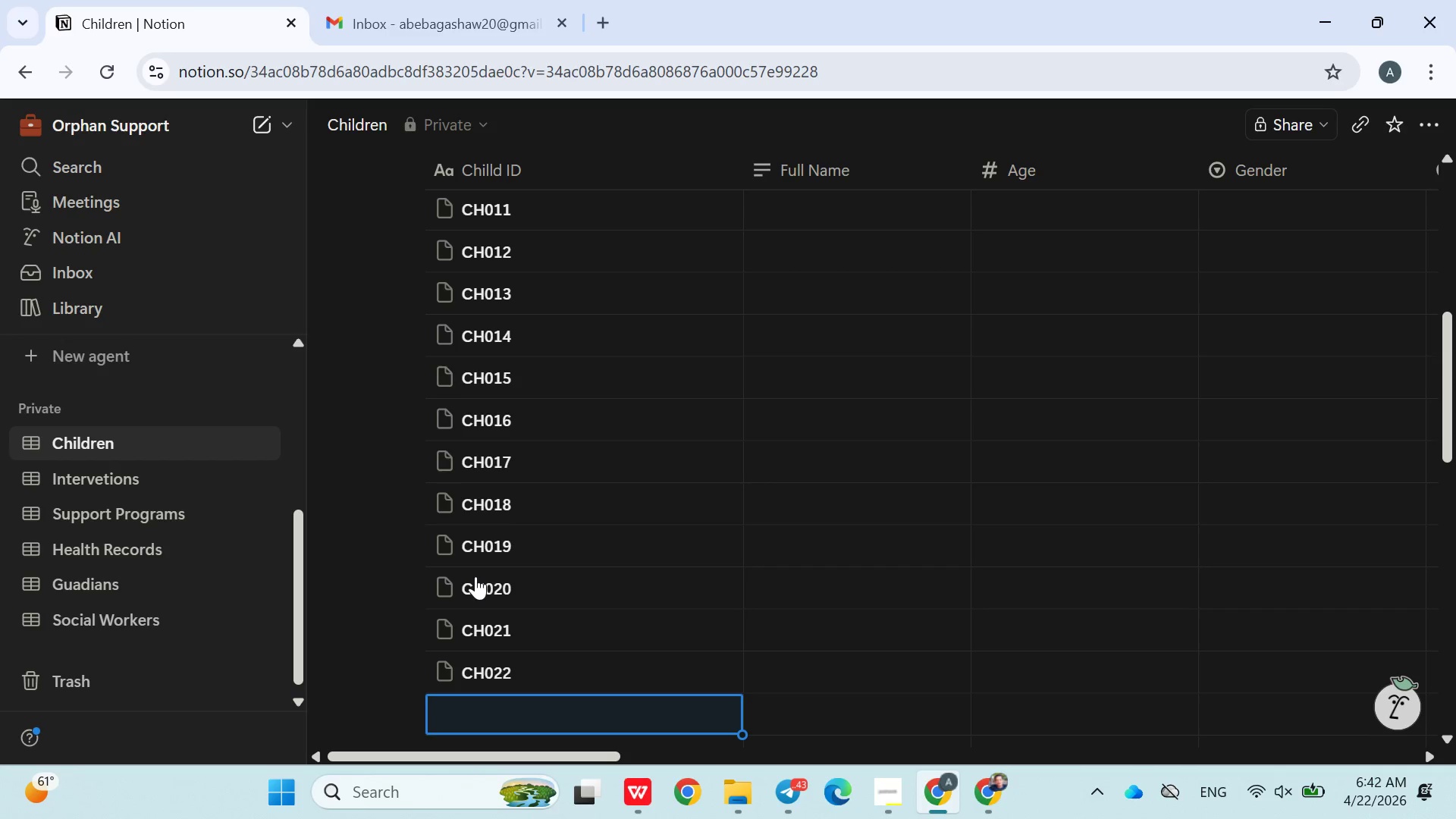 
type(CH023)
 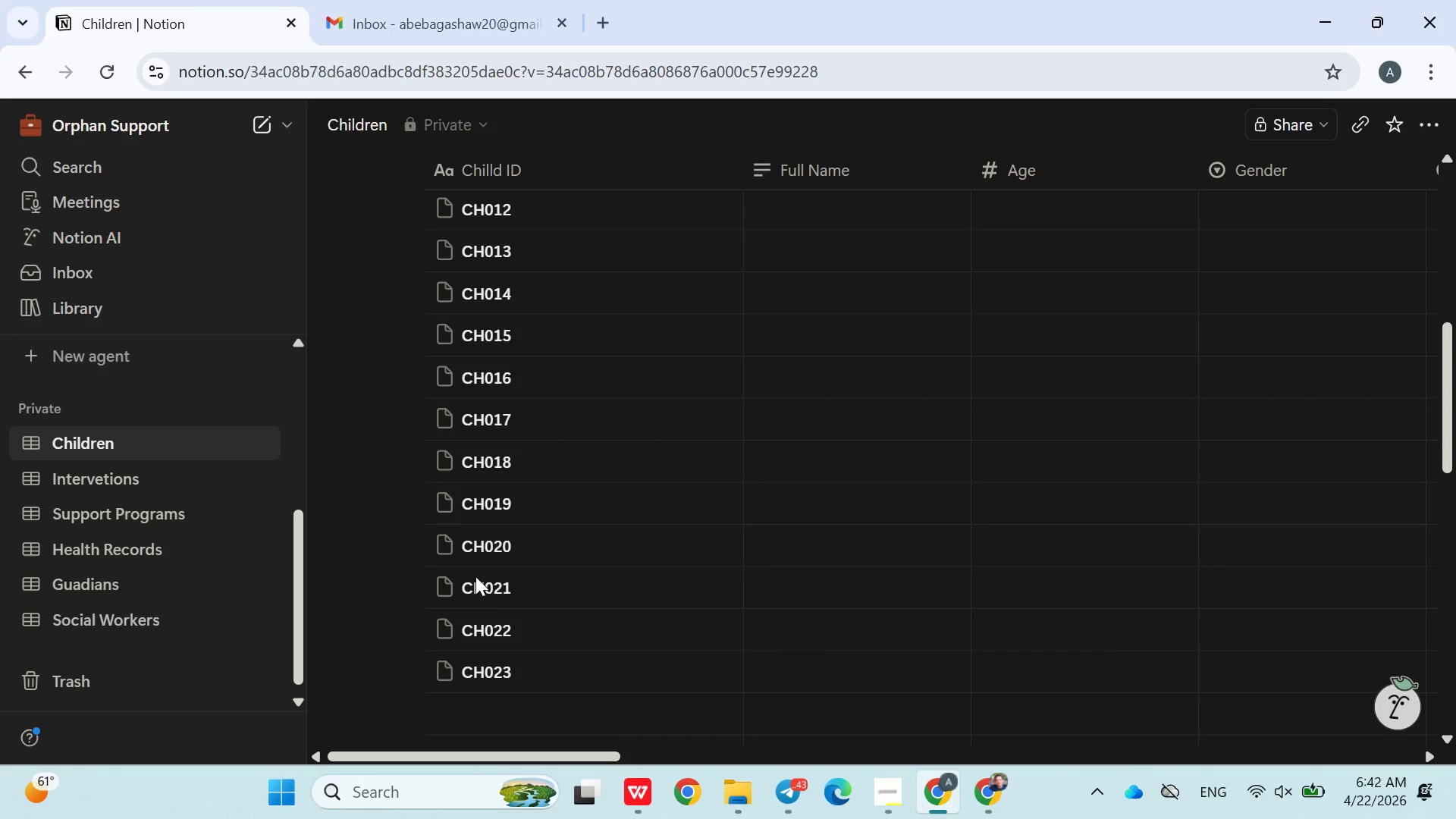 
key(Enter)
 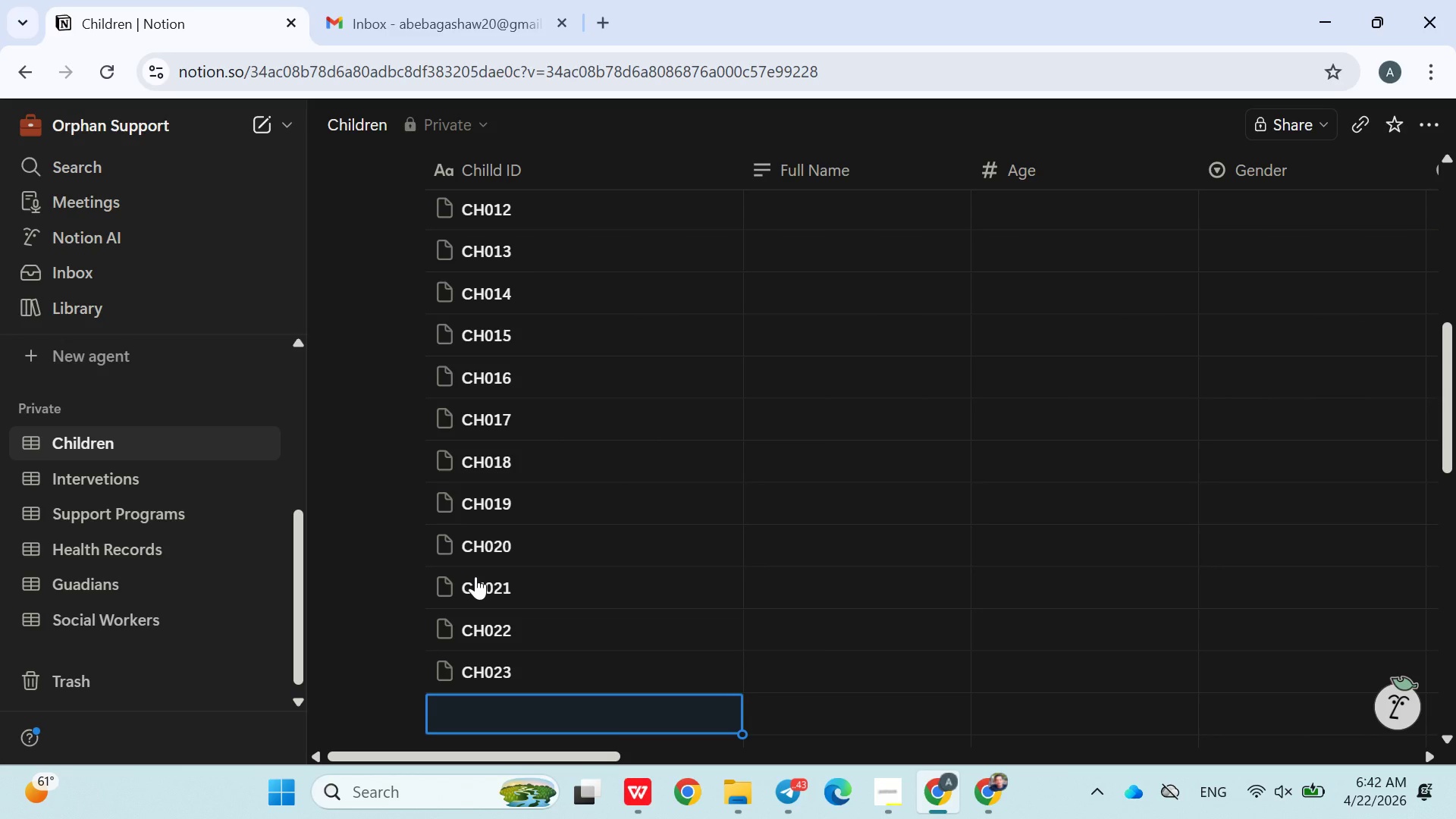 
type(CH024)
 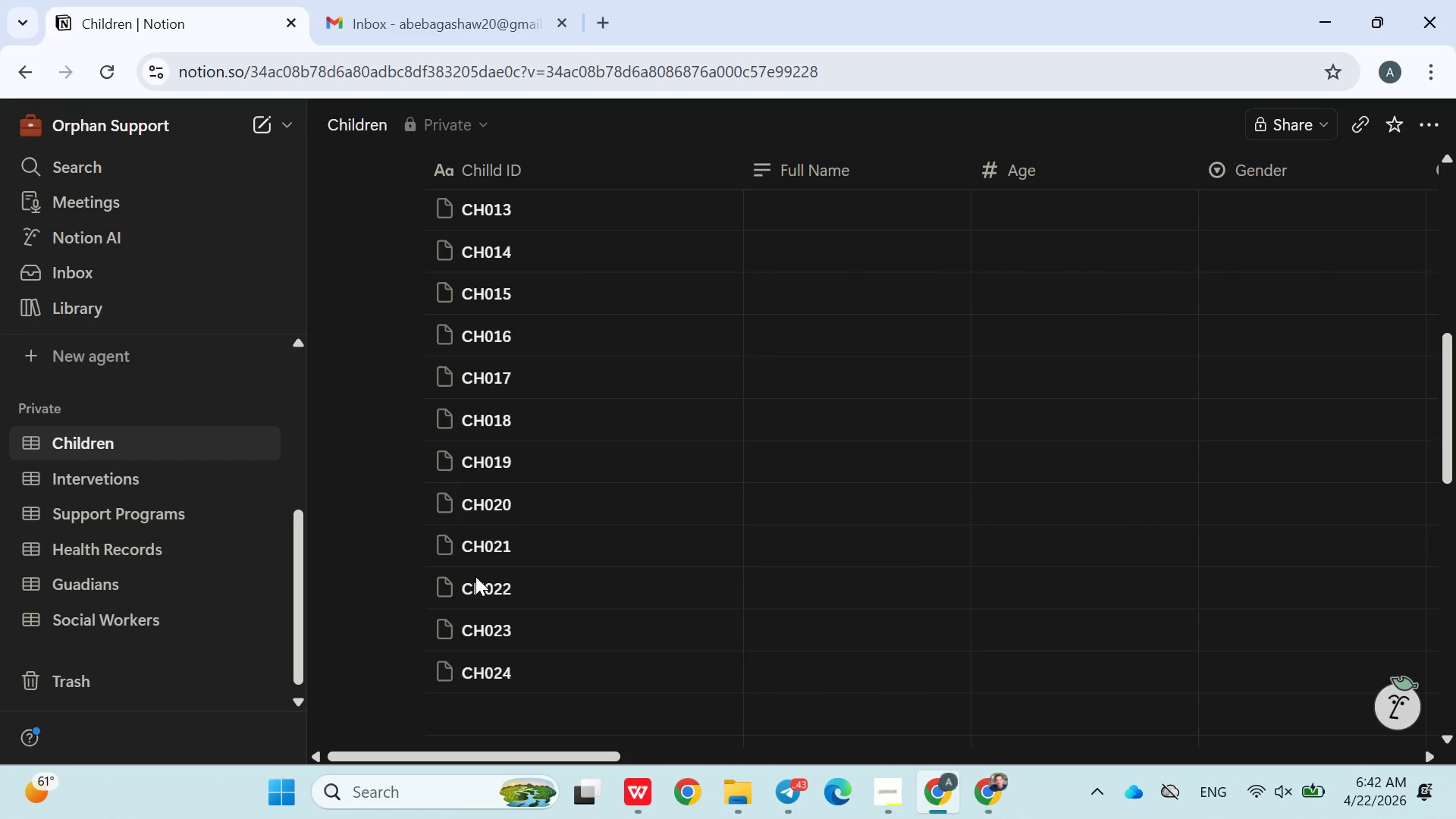 
key(Enter)
 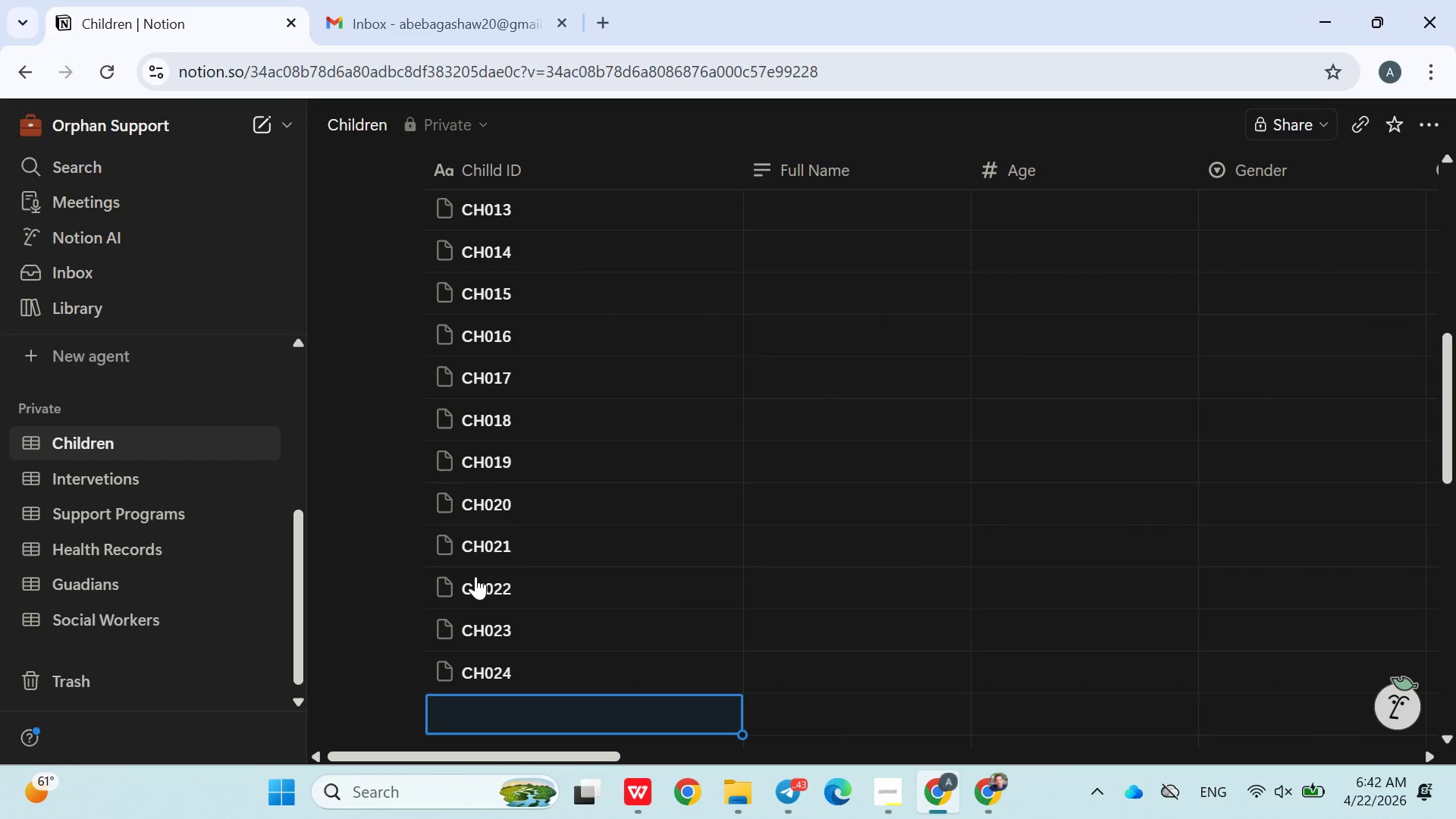 
type(CH025)
 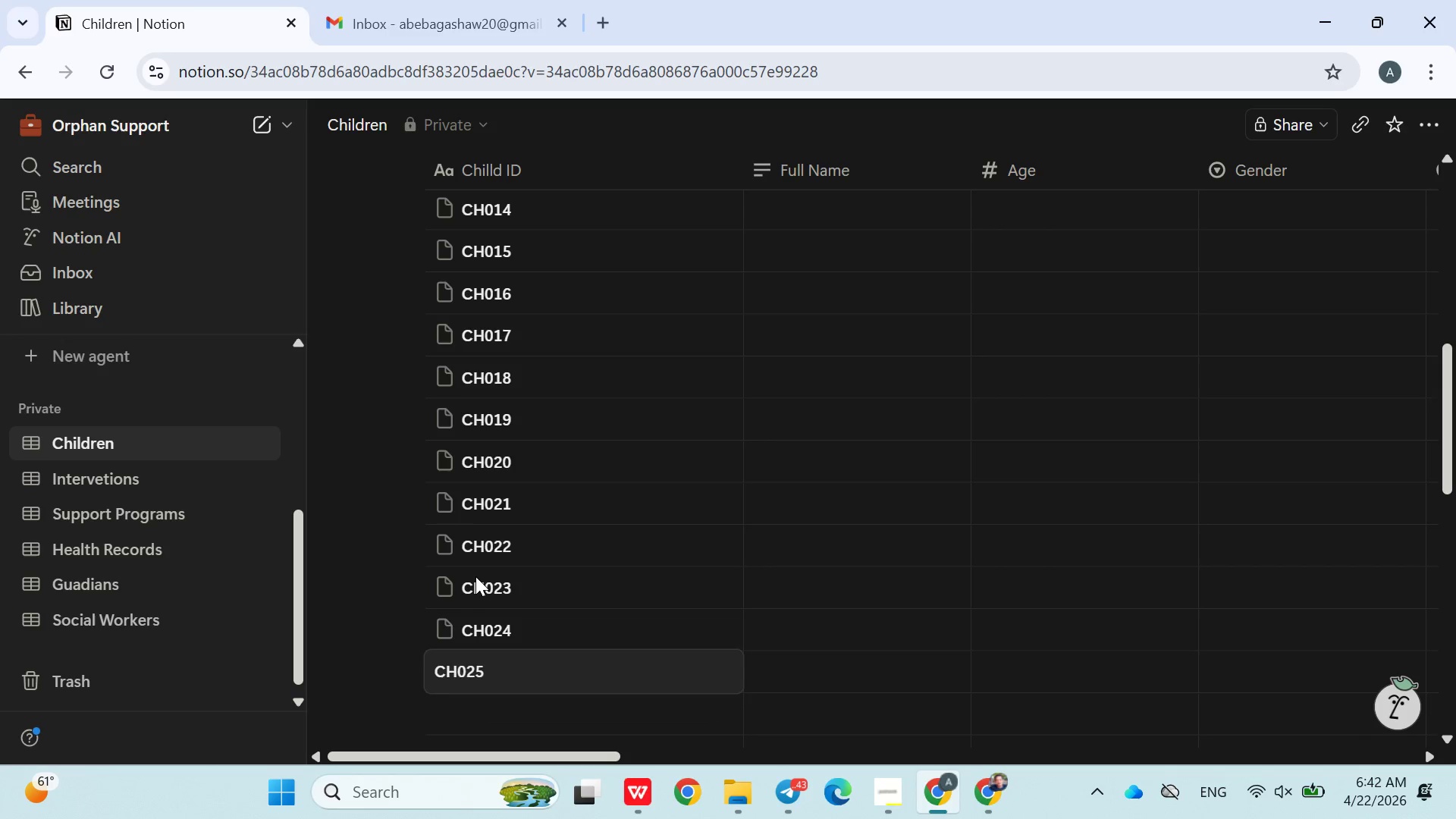 
key(Enter)
 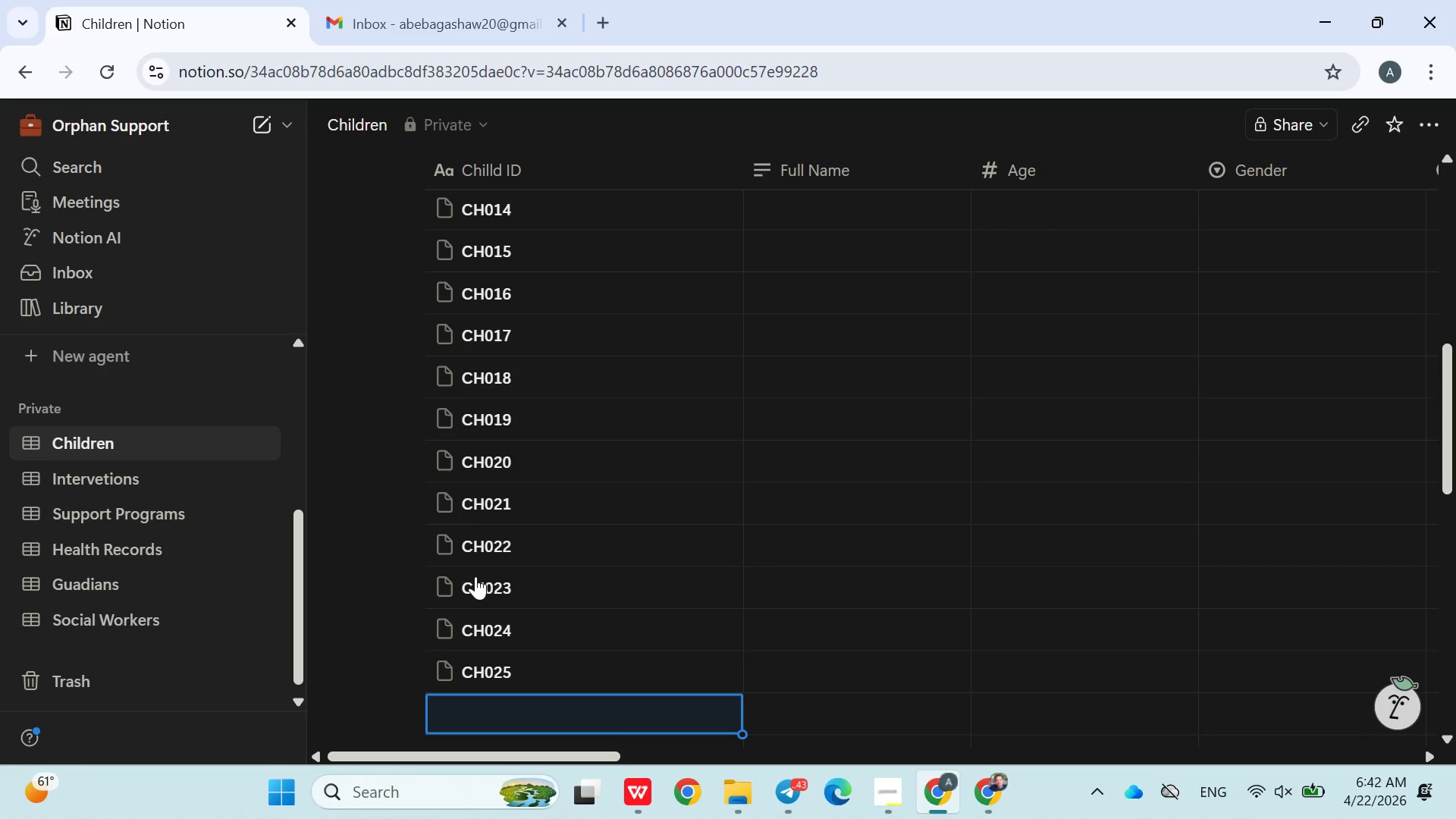 
type(CH026)
 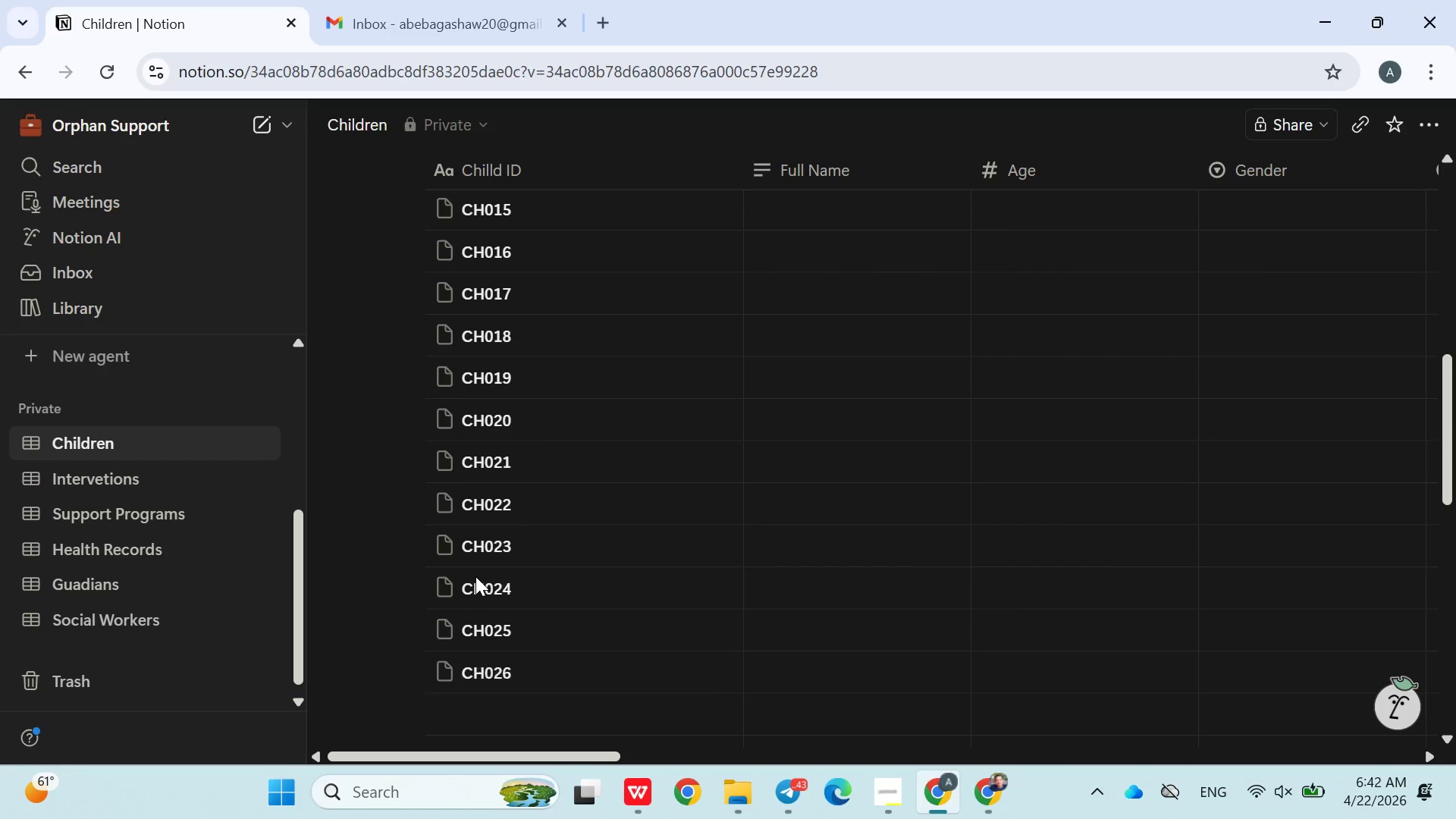 
key(Enter)
 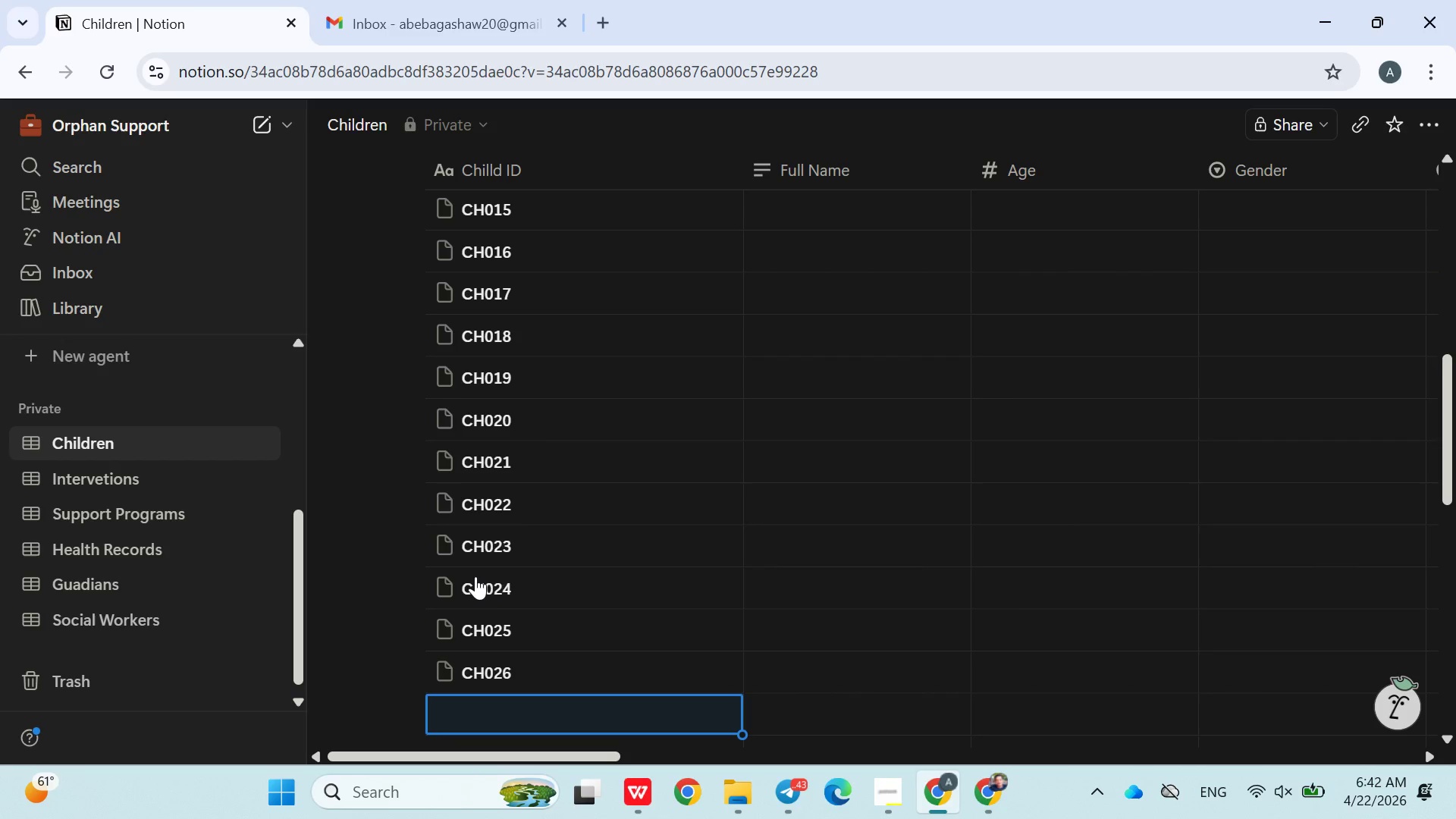 
type(CH027)
 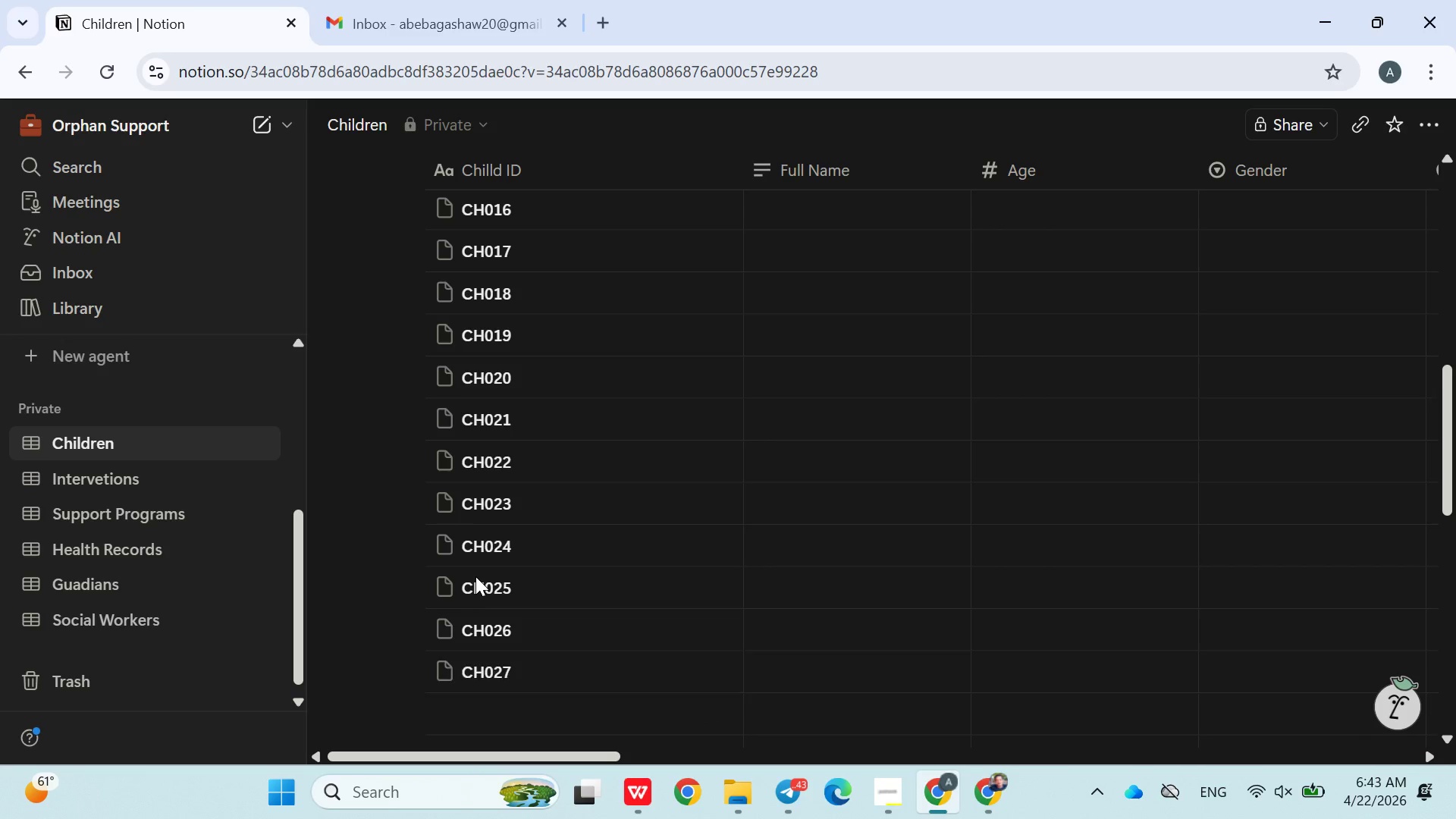 
key(Enter)
 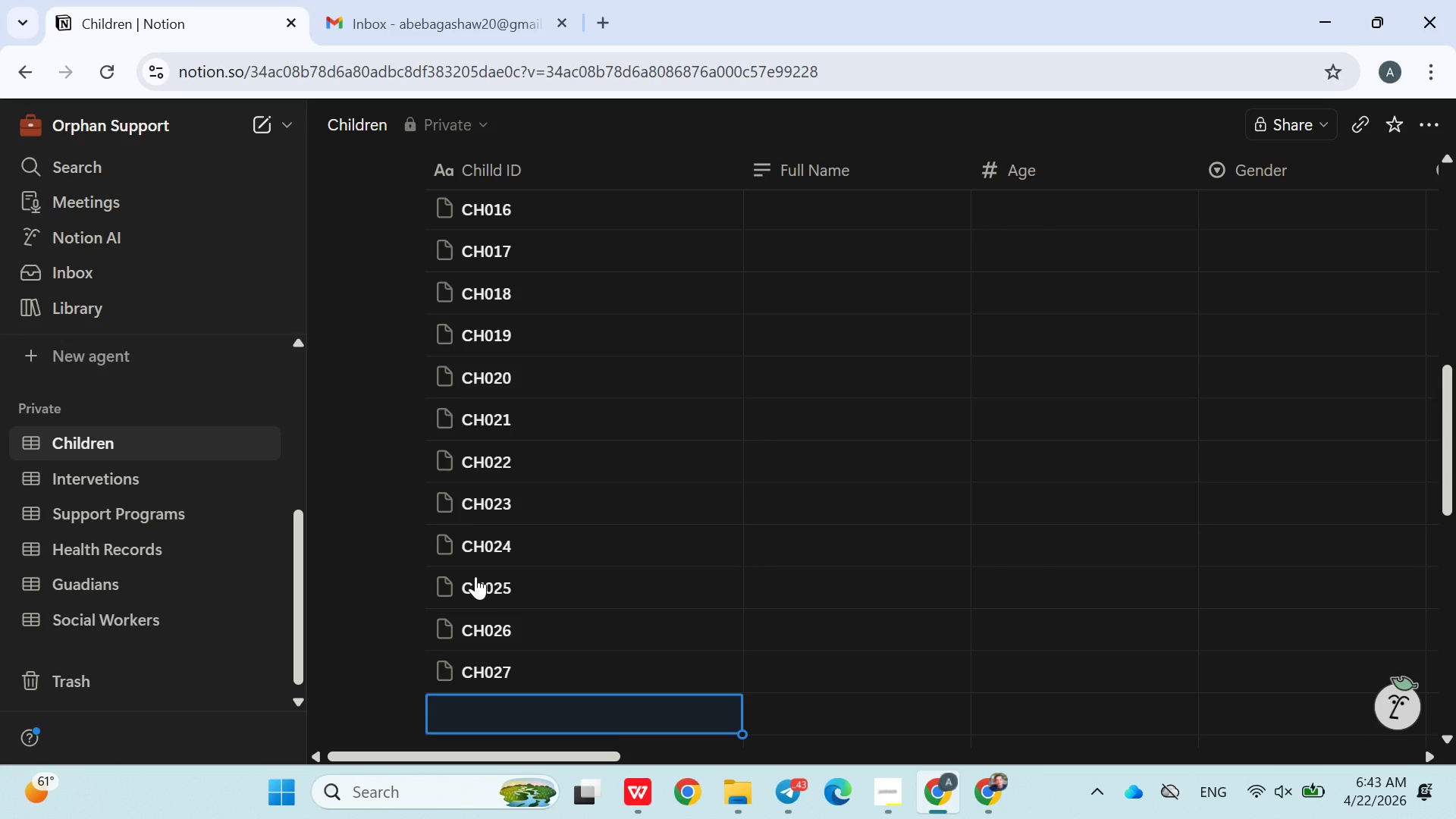 
type(CH028)
 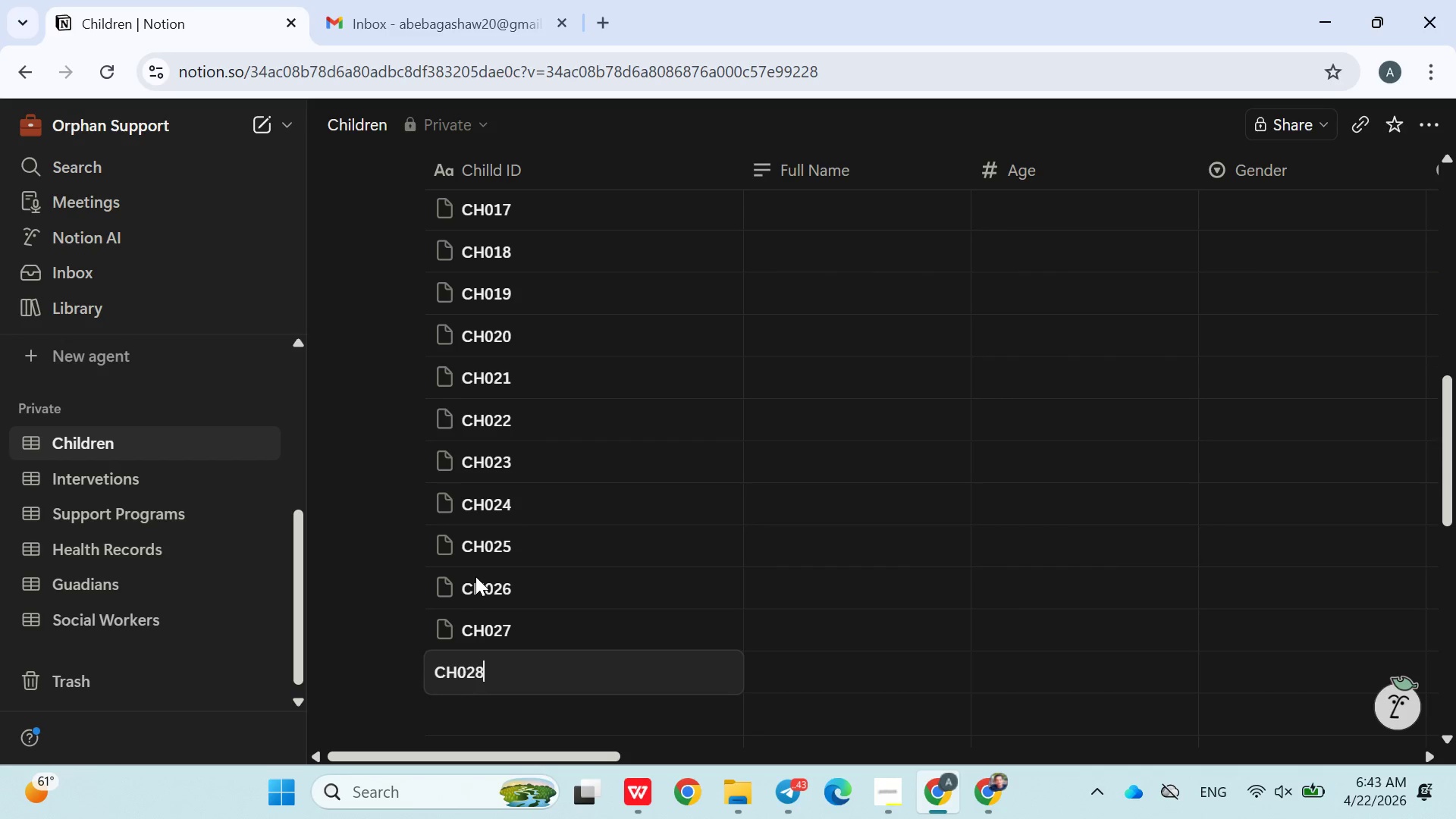 
key(Enter)
 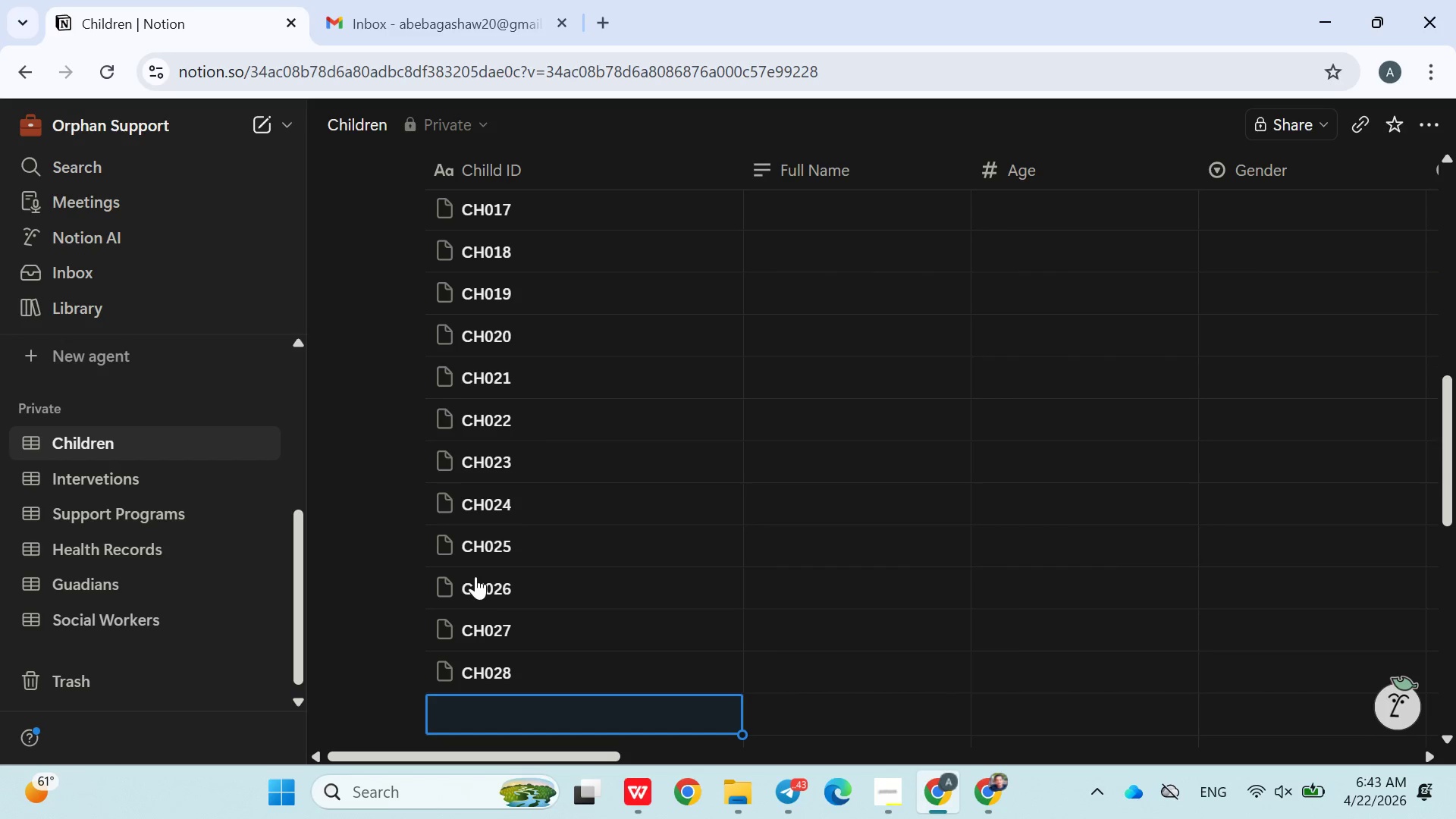 
type(CH029)
 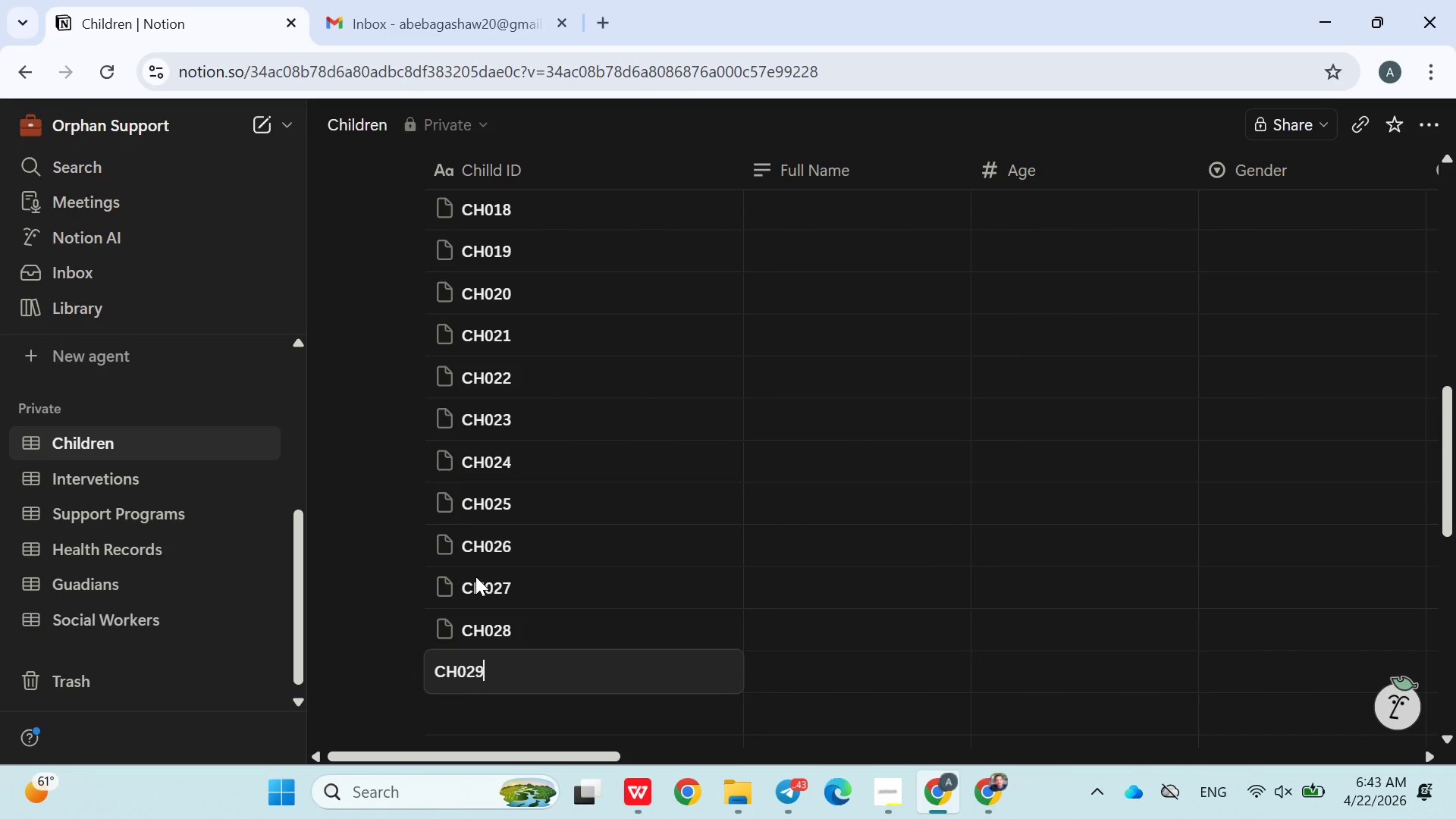 
key(Enter)
 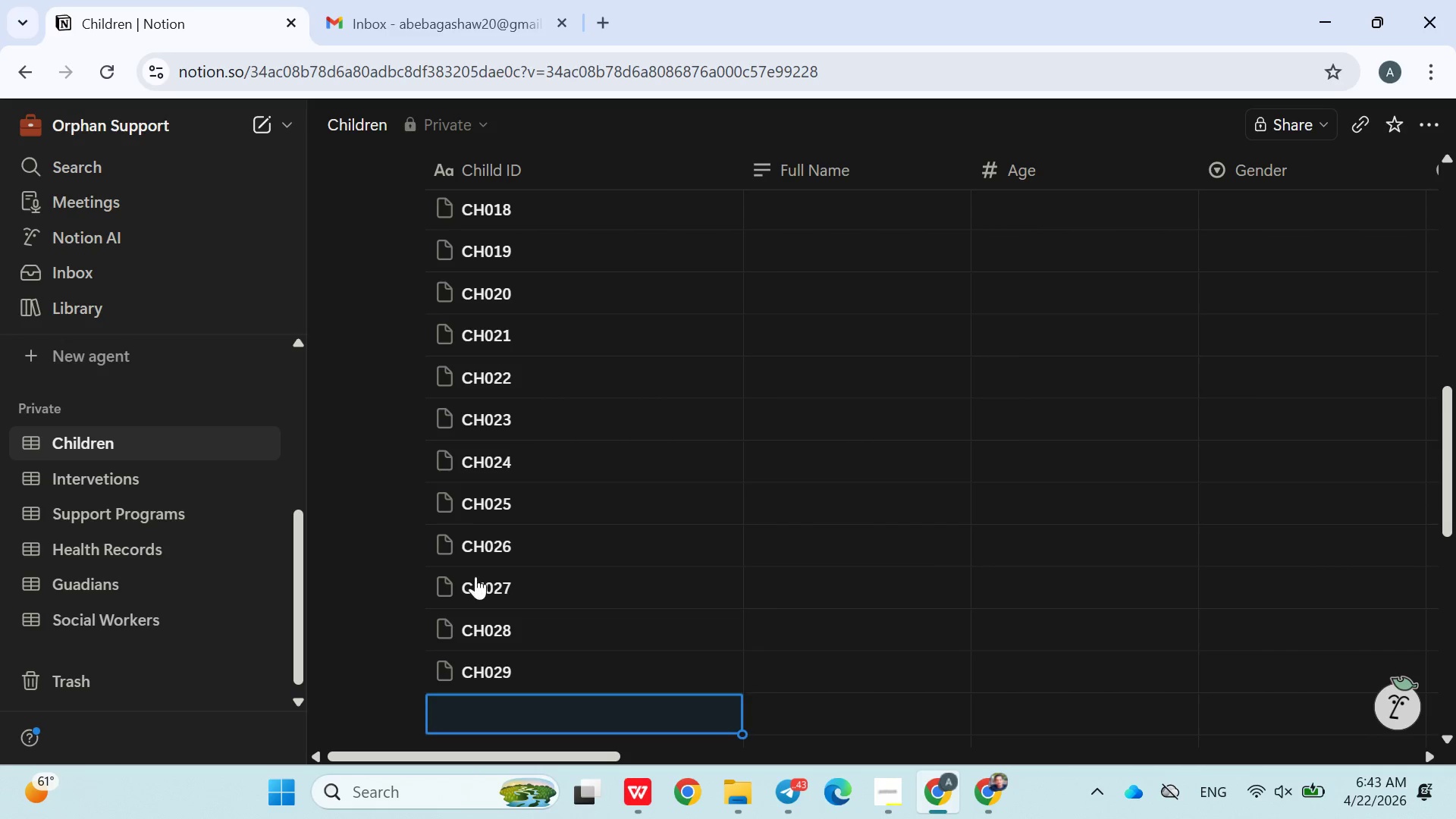 
type(CH02)
key(Backspace)
type(30)
 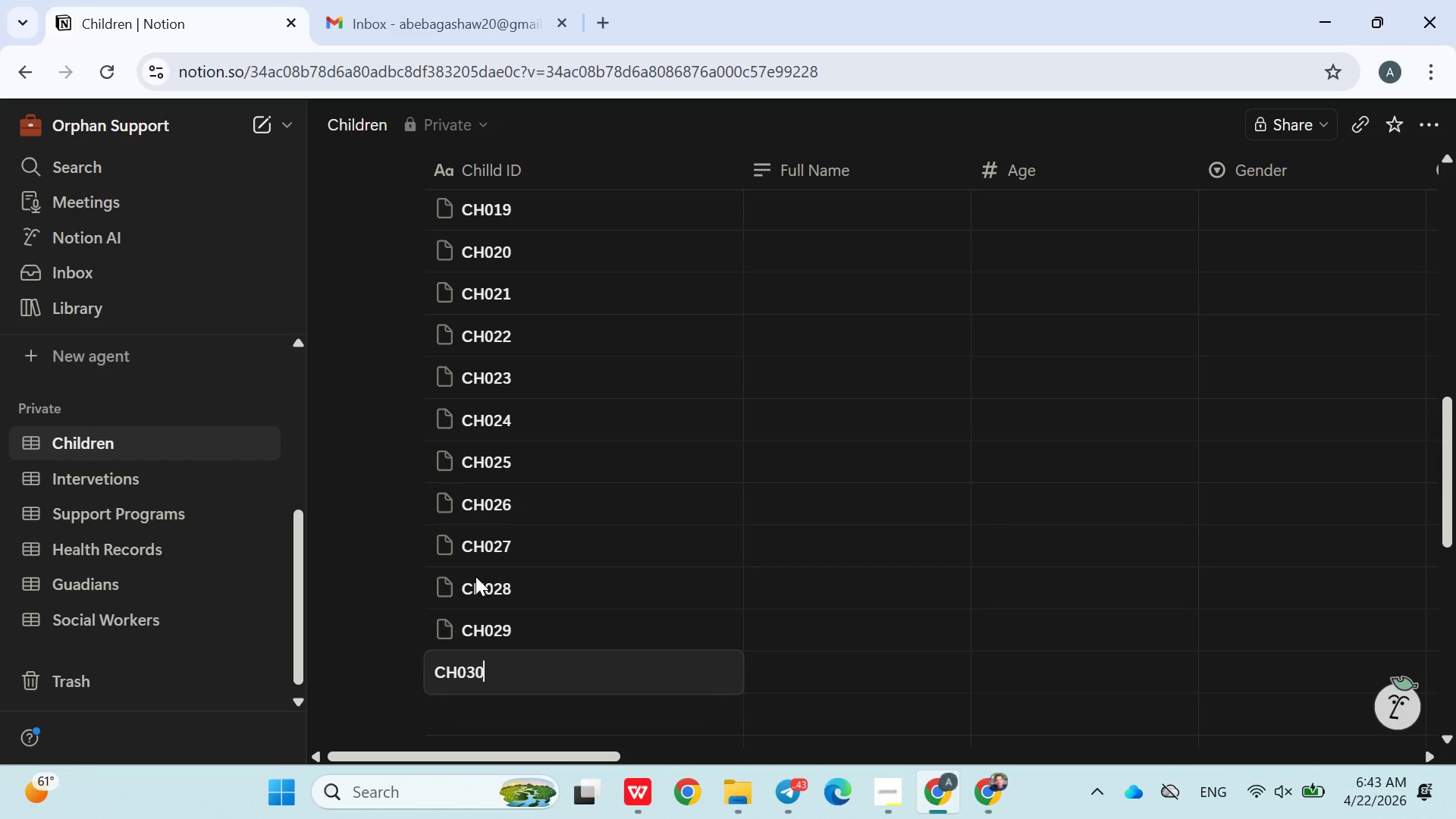 
key(Enter)
 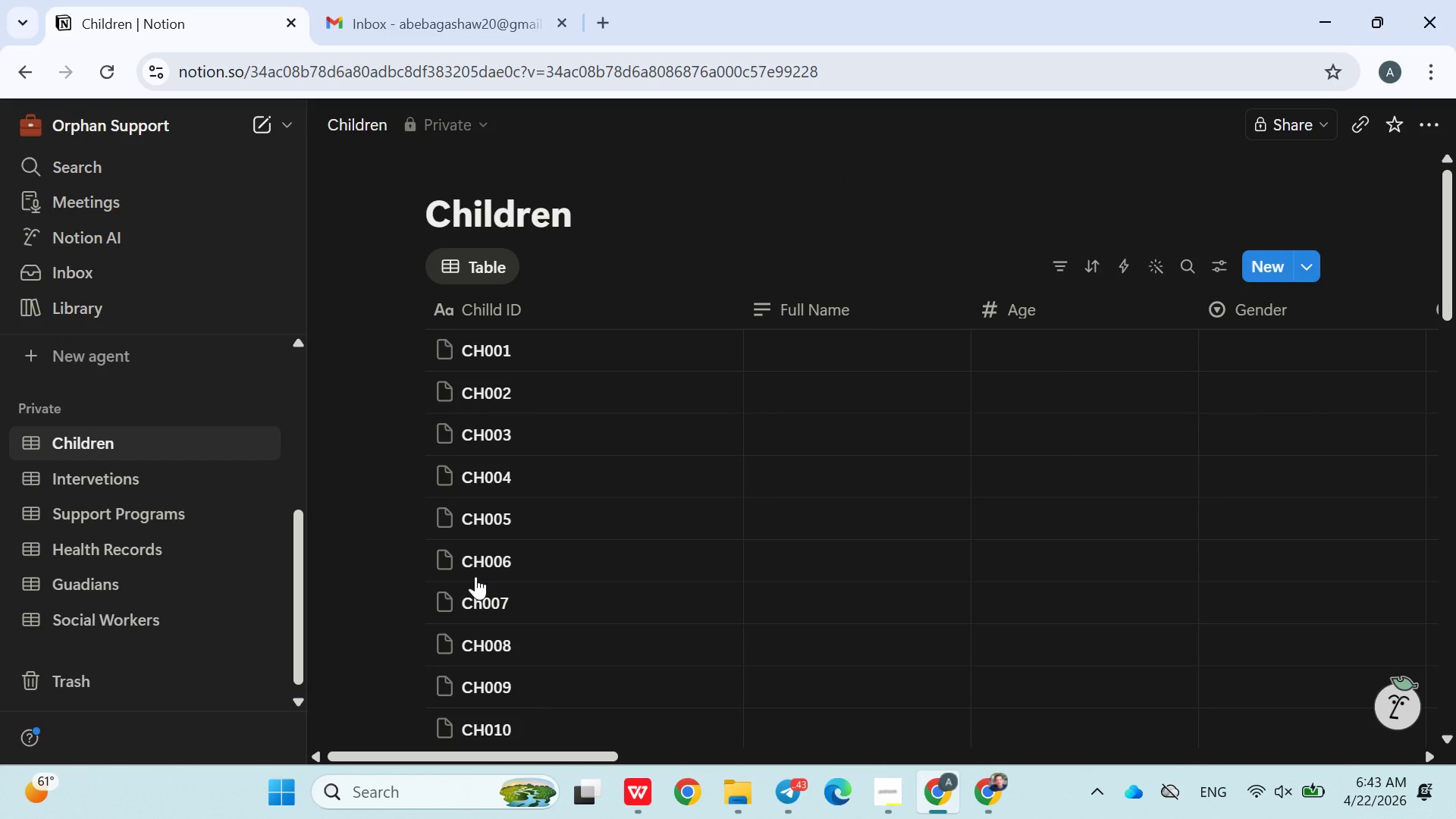 
wait(6.77)
 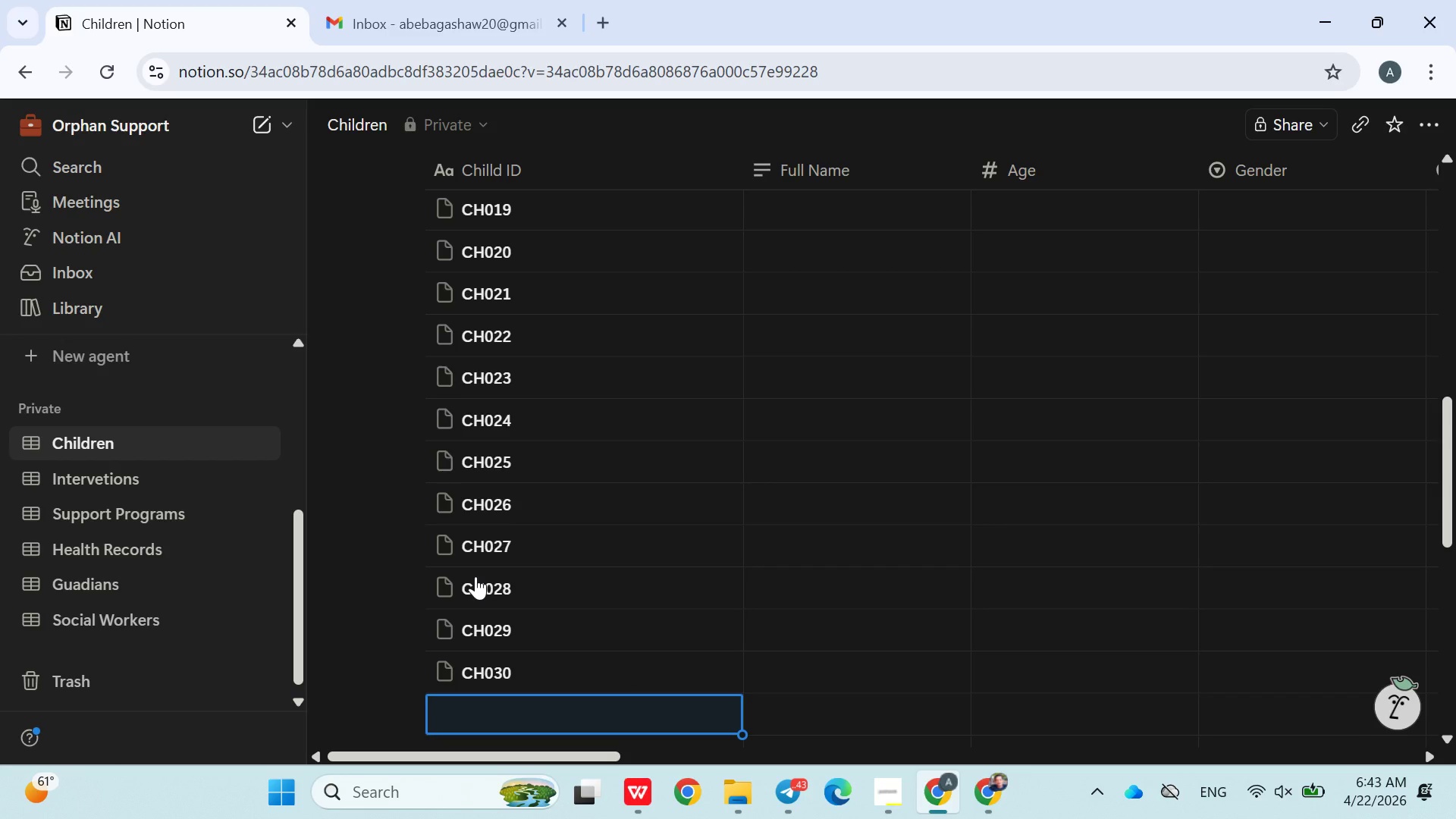 
left_click([773, 344])
 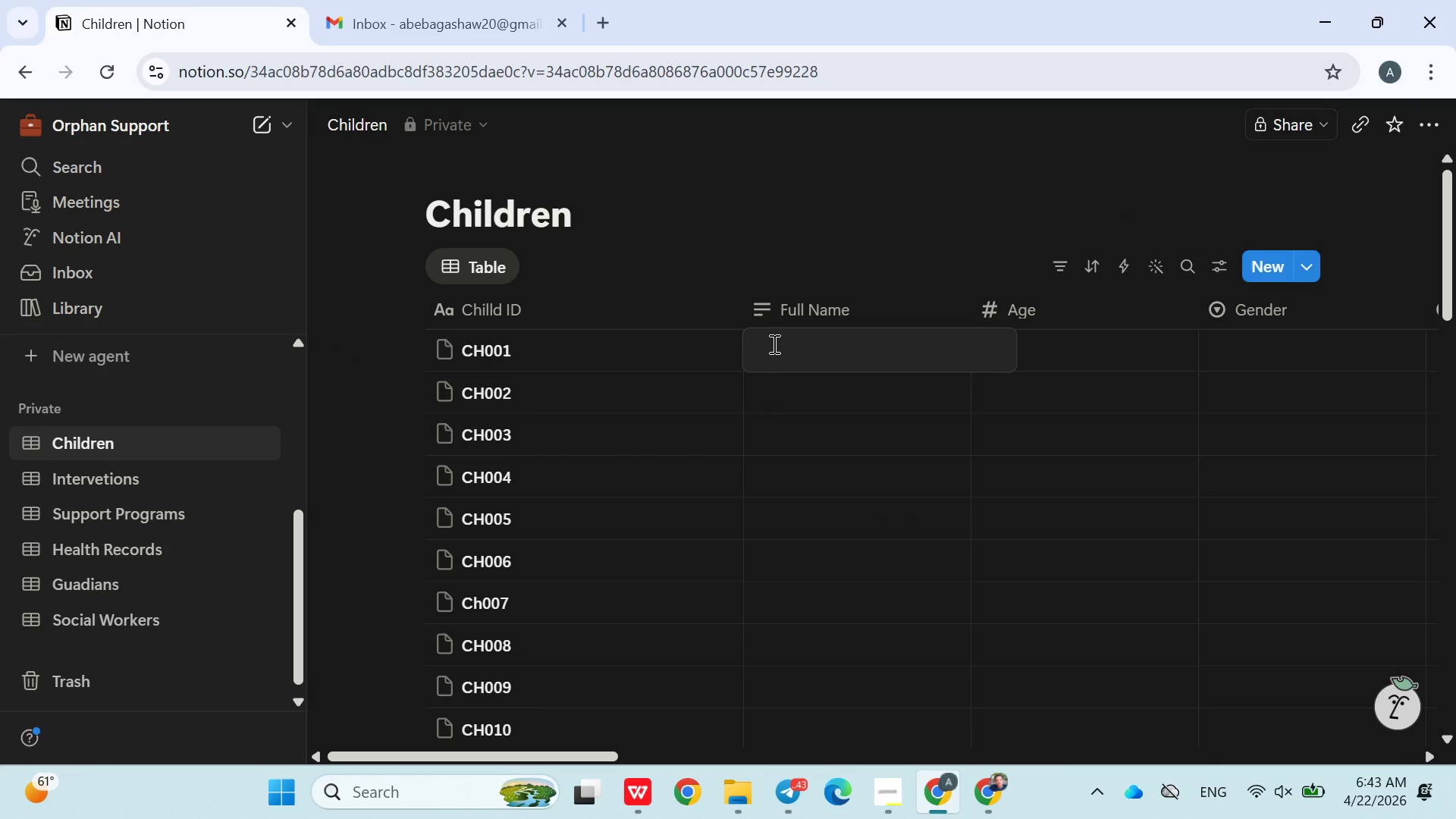 
type(ABE)
key(Backspace)
key(Backspace)
type(bebe Teka)
 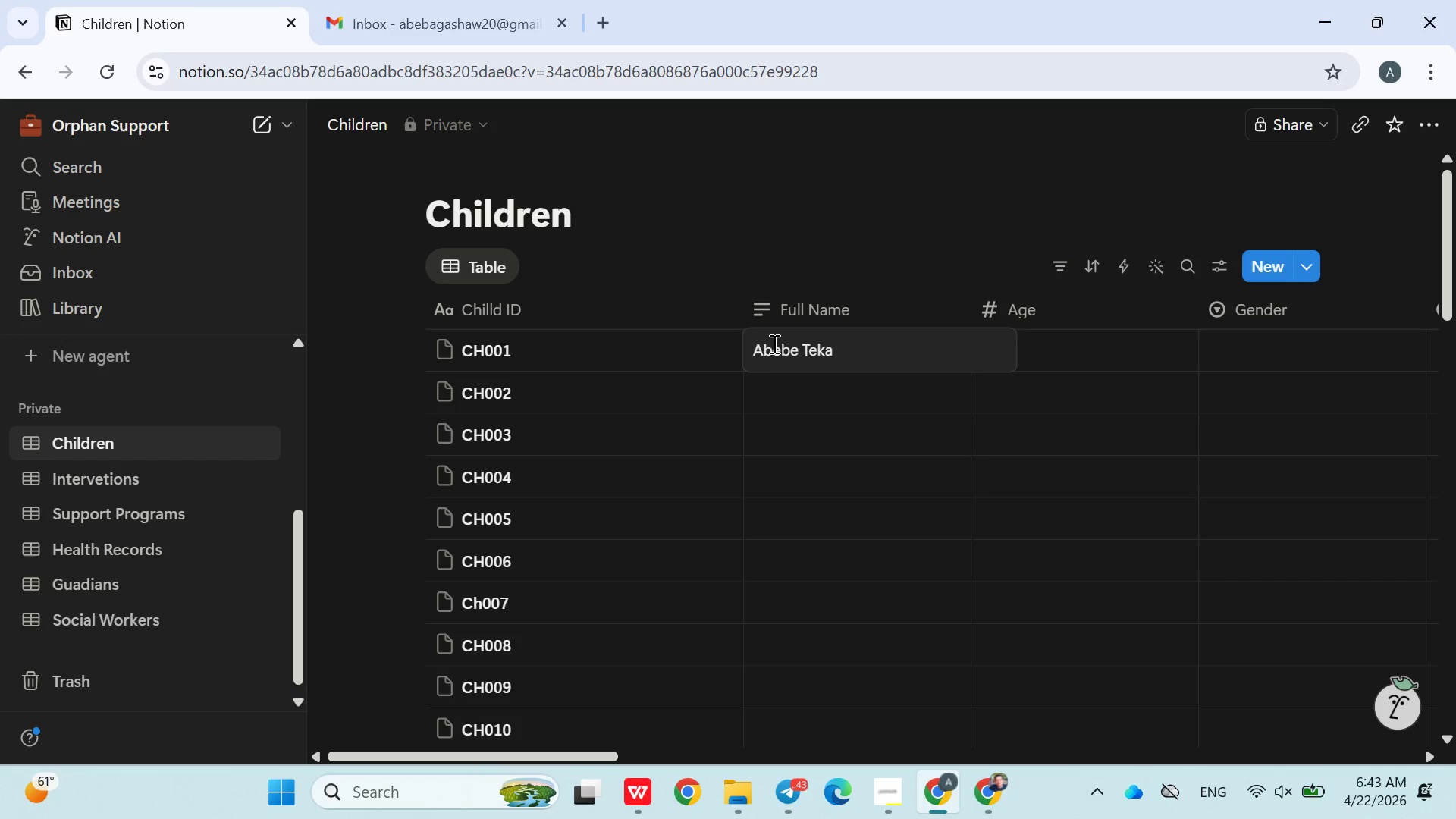 
left_click([1049, 355])
 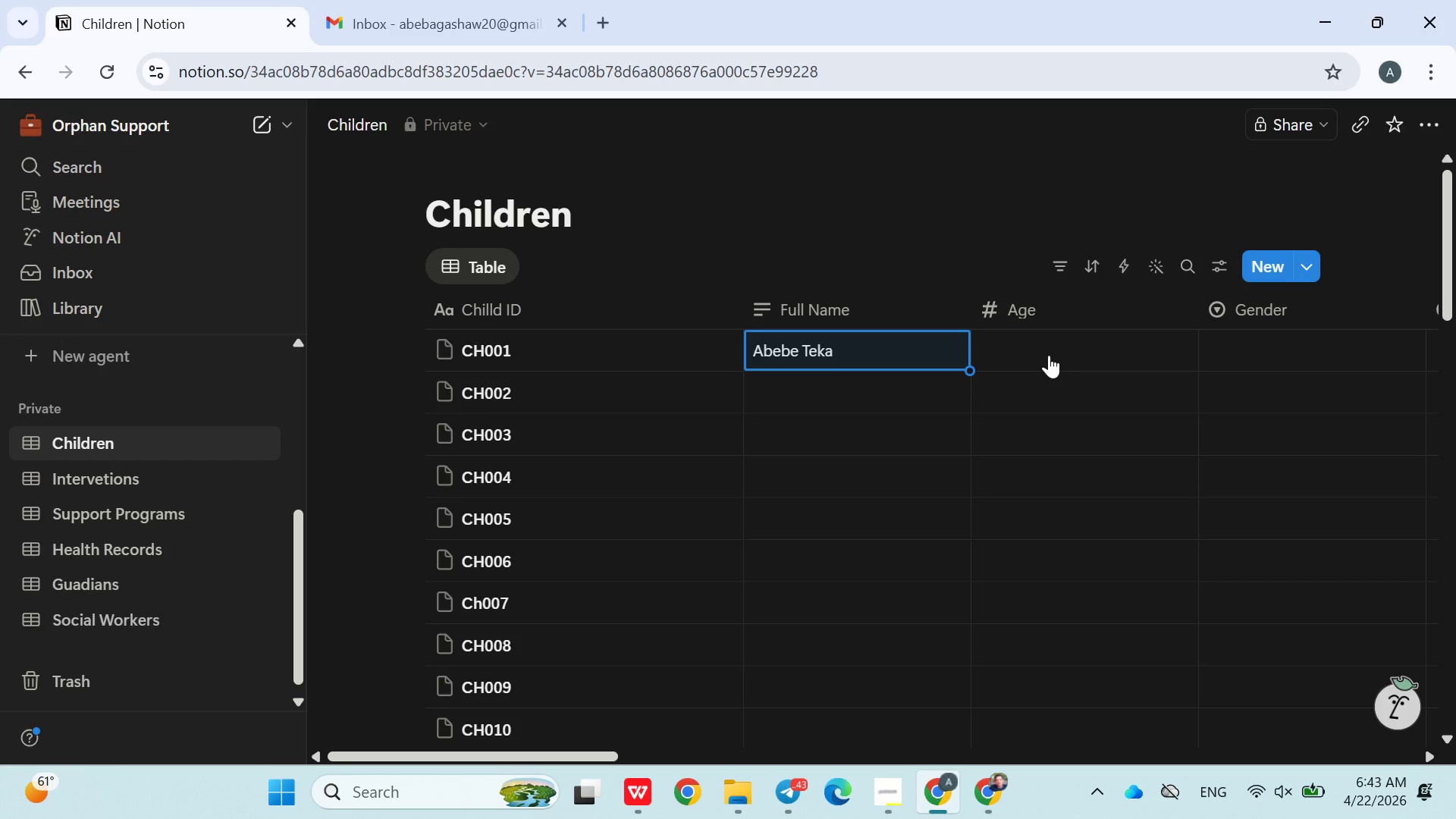 
left_click([1049, 355])
 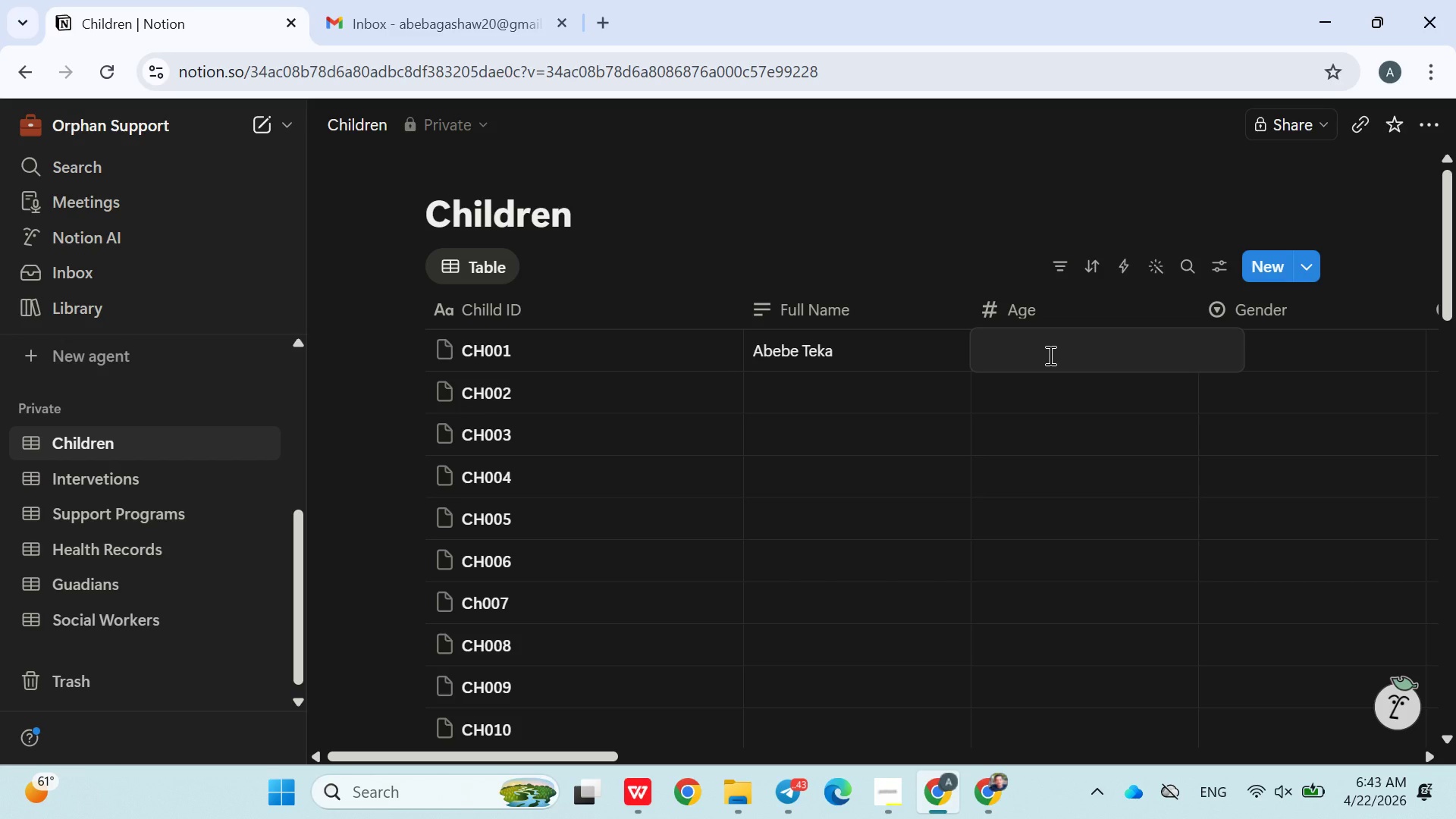 
key(7)
 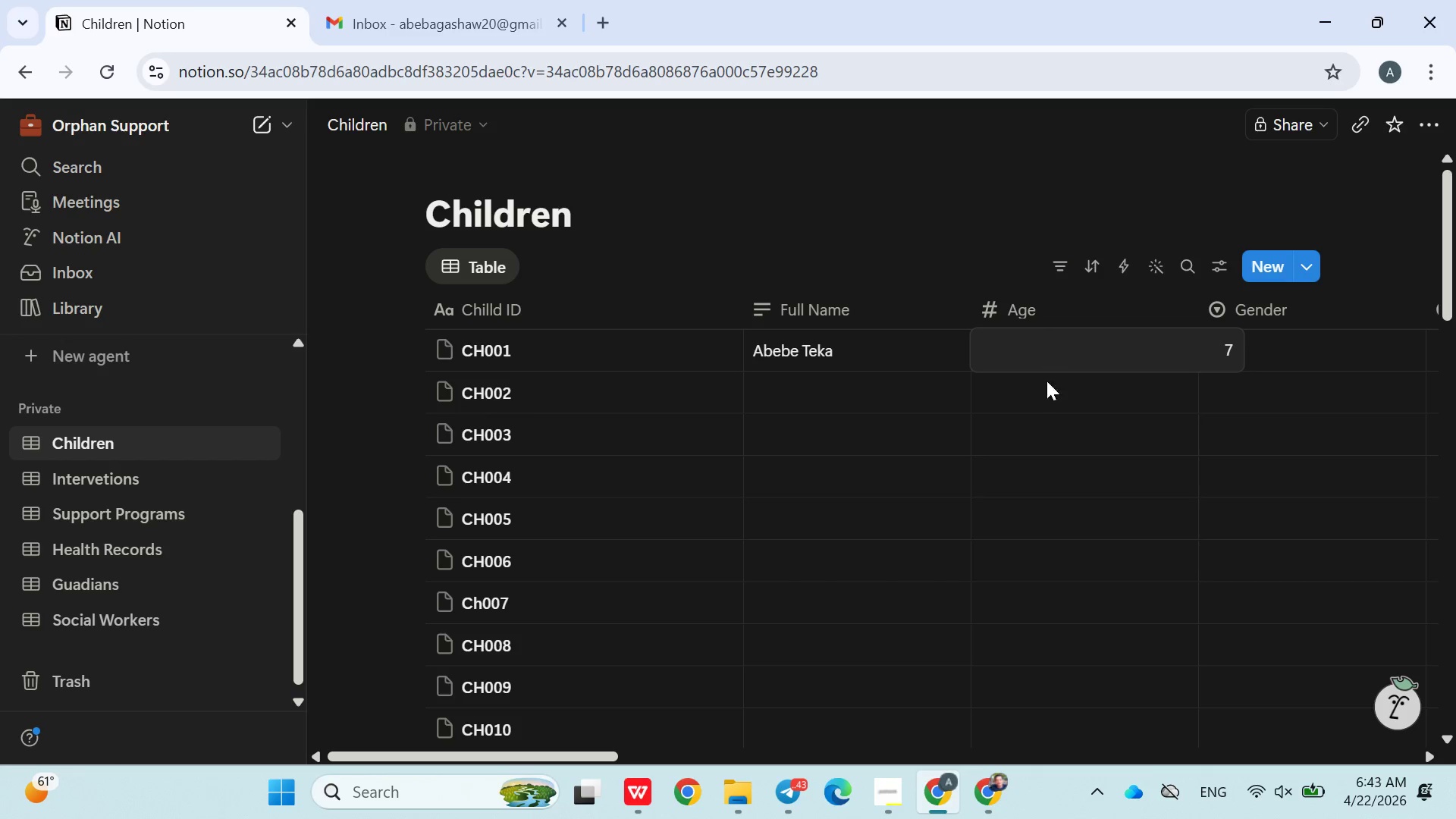 
left_click([1034, 409])
 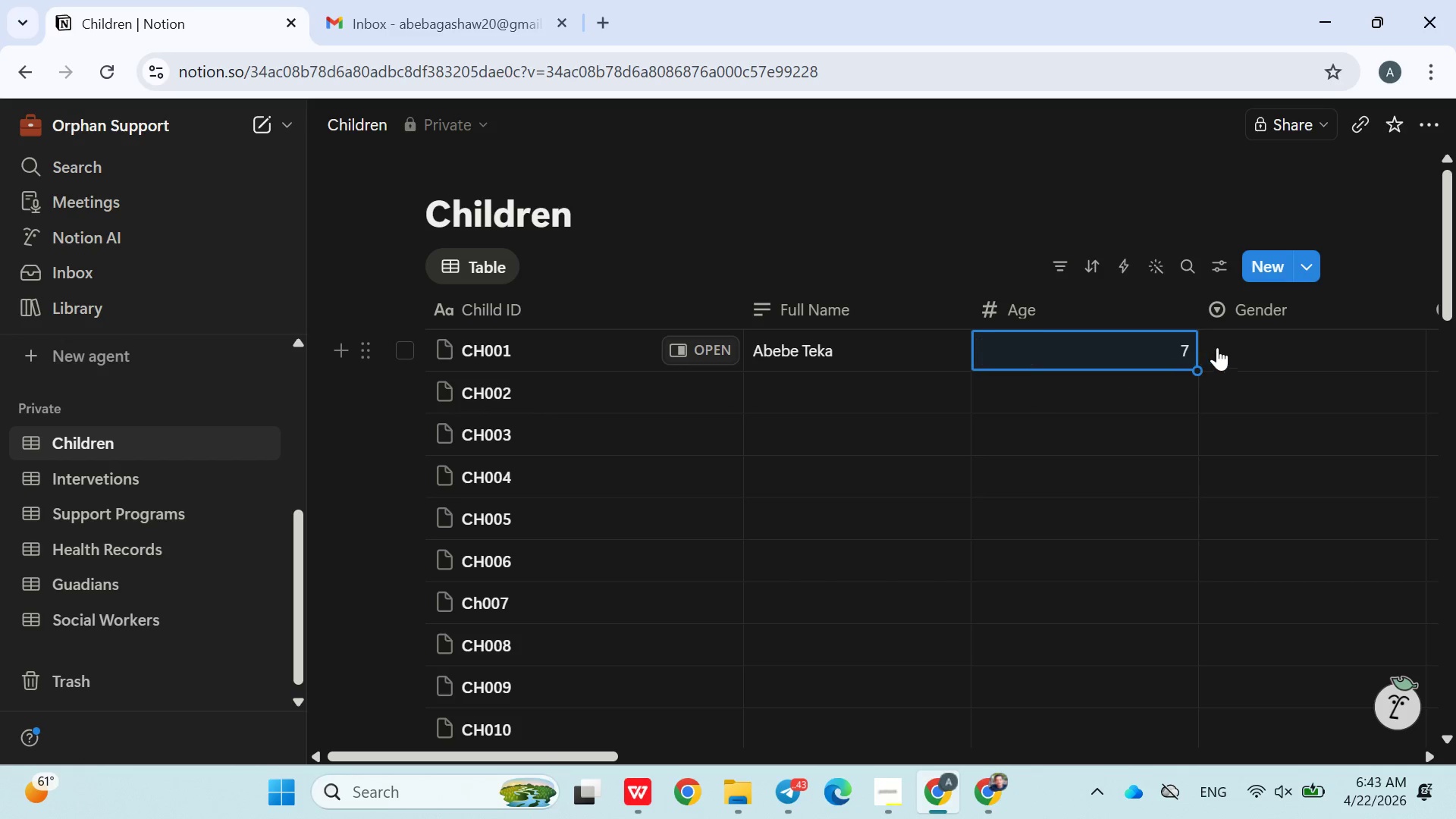 
left_click([1229, 344])
 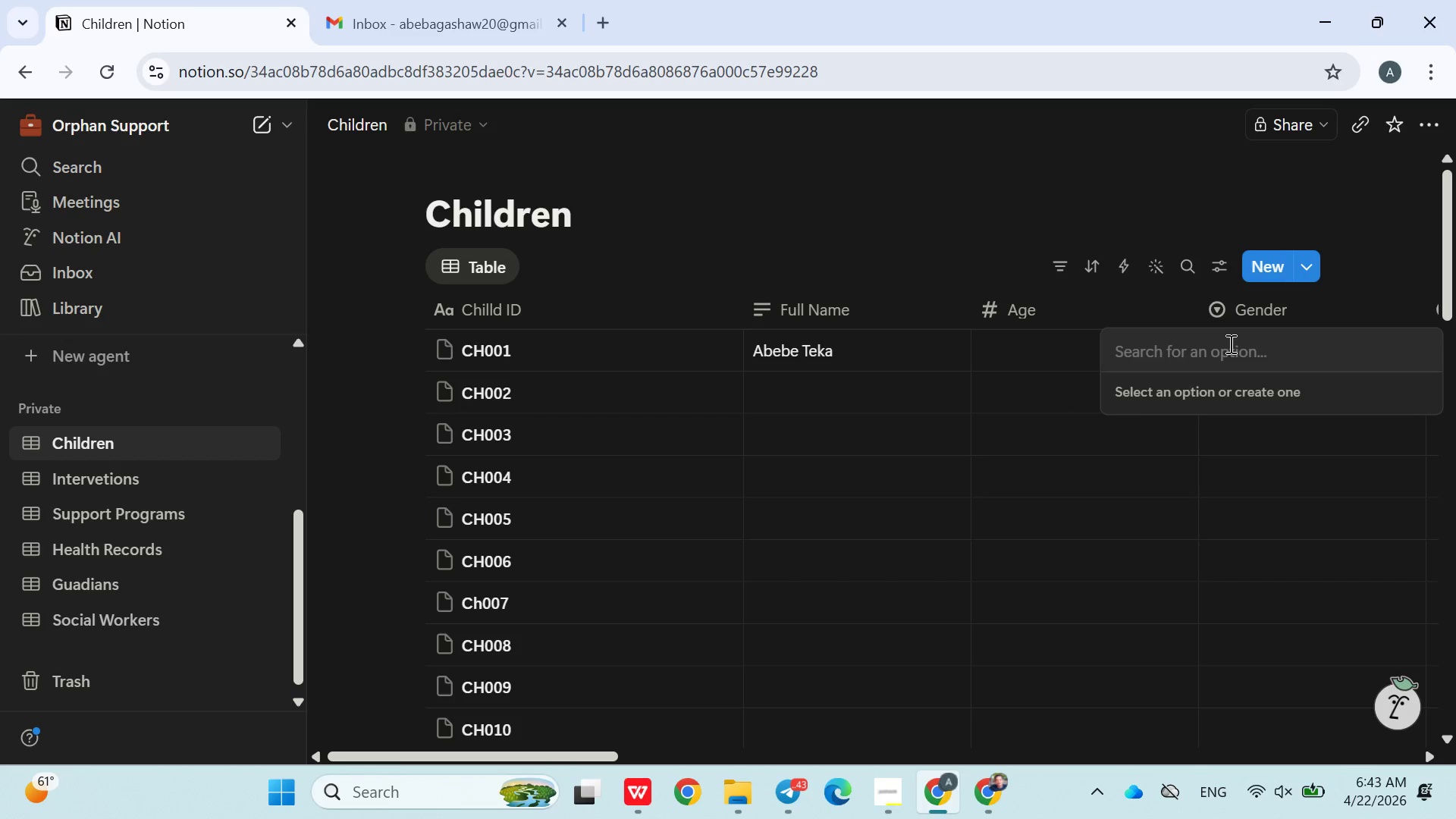 
key(Shift+M)
 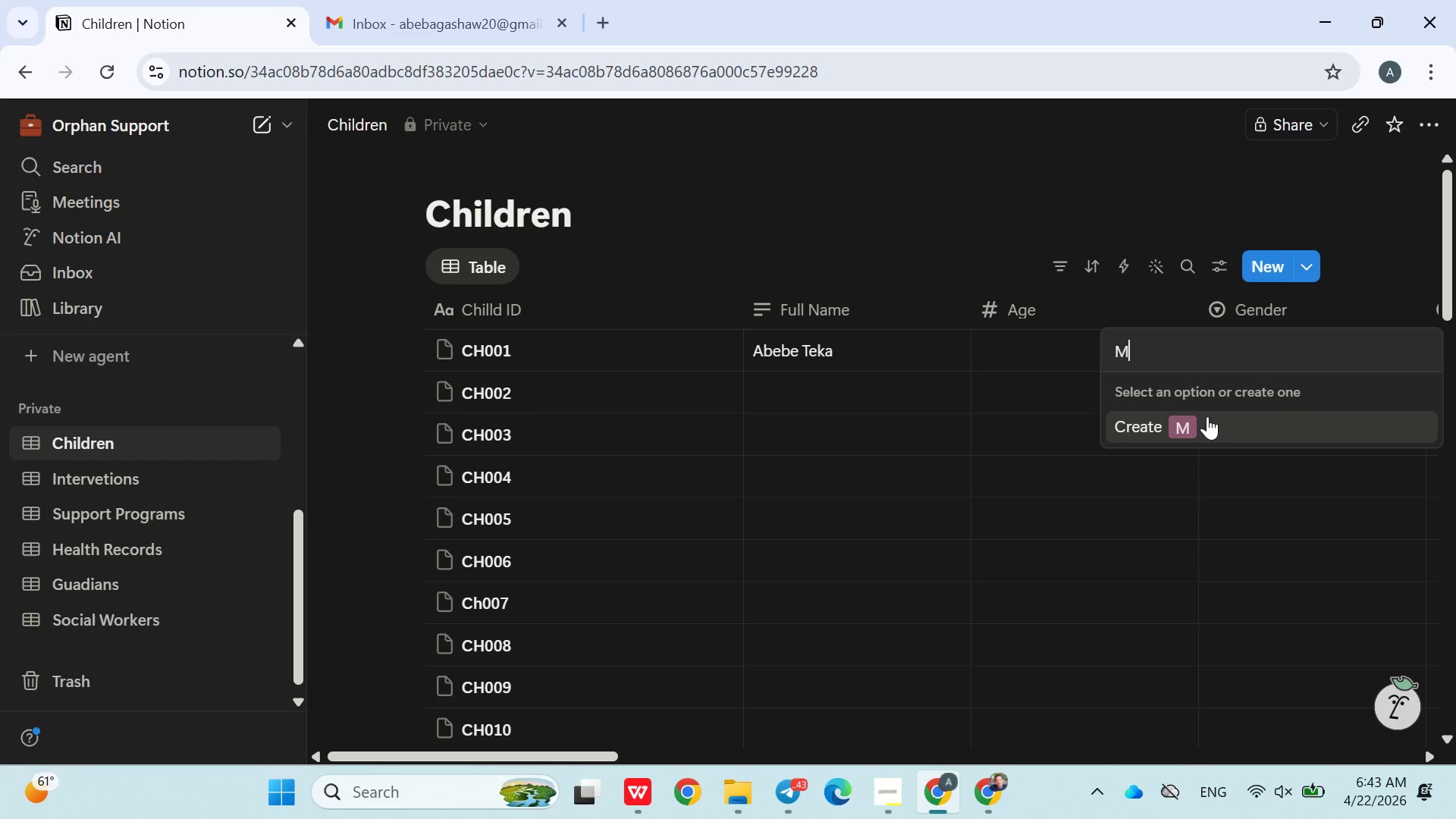 
left_click([1206, 423])
 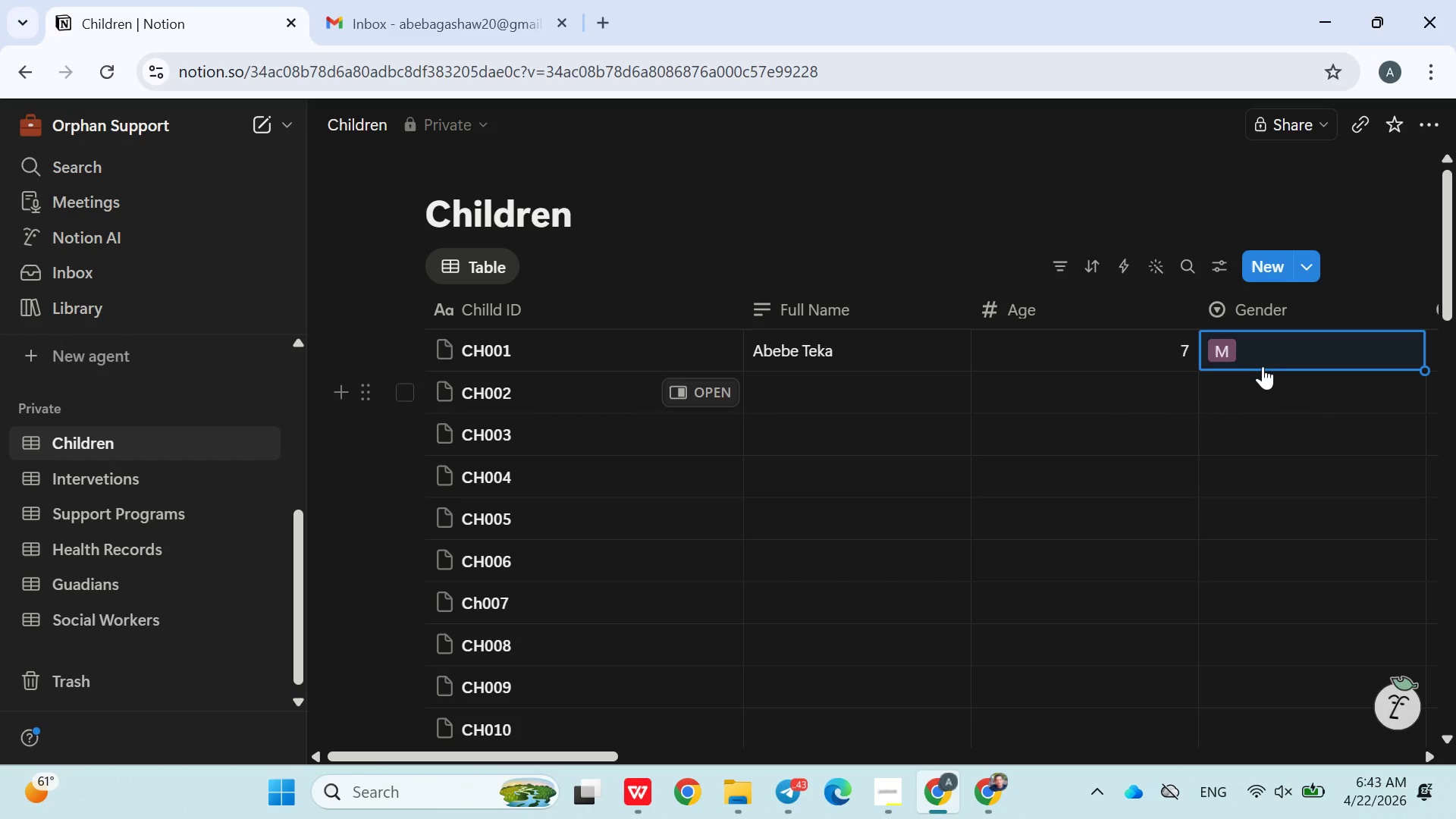 
left_click([1269, 357])
 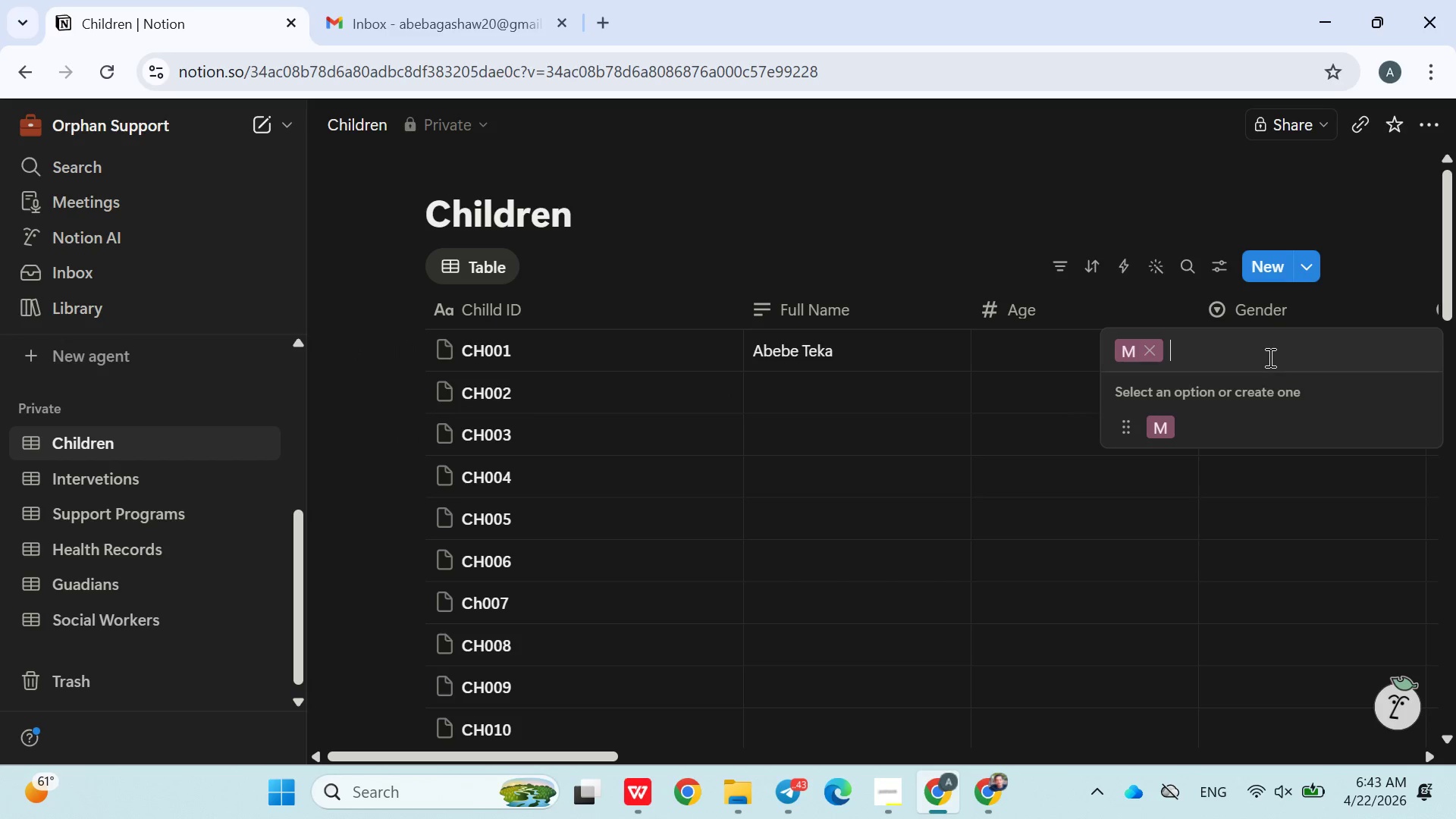 
key(Shift+F)
 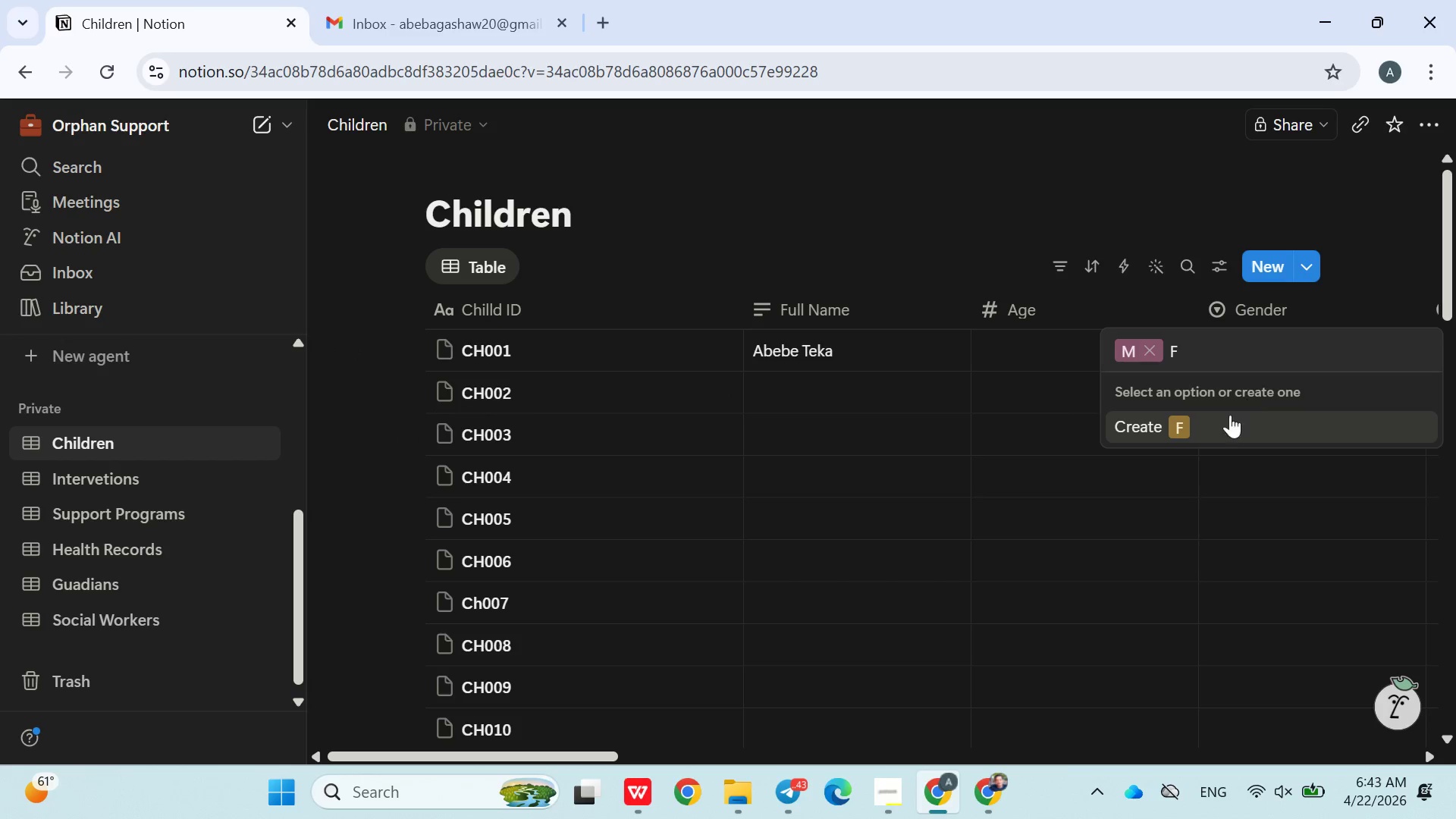 
left_click([1217, 424])
 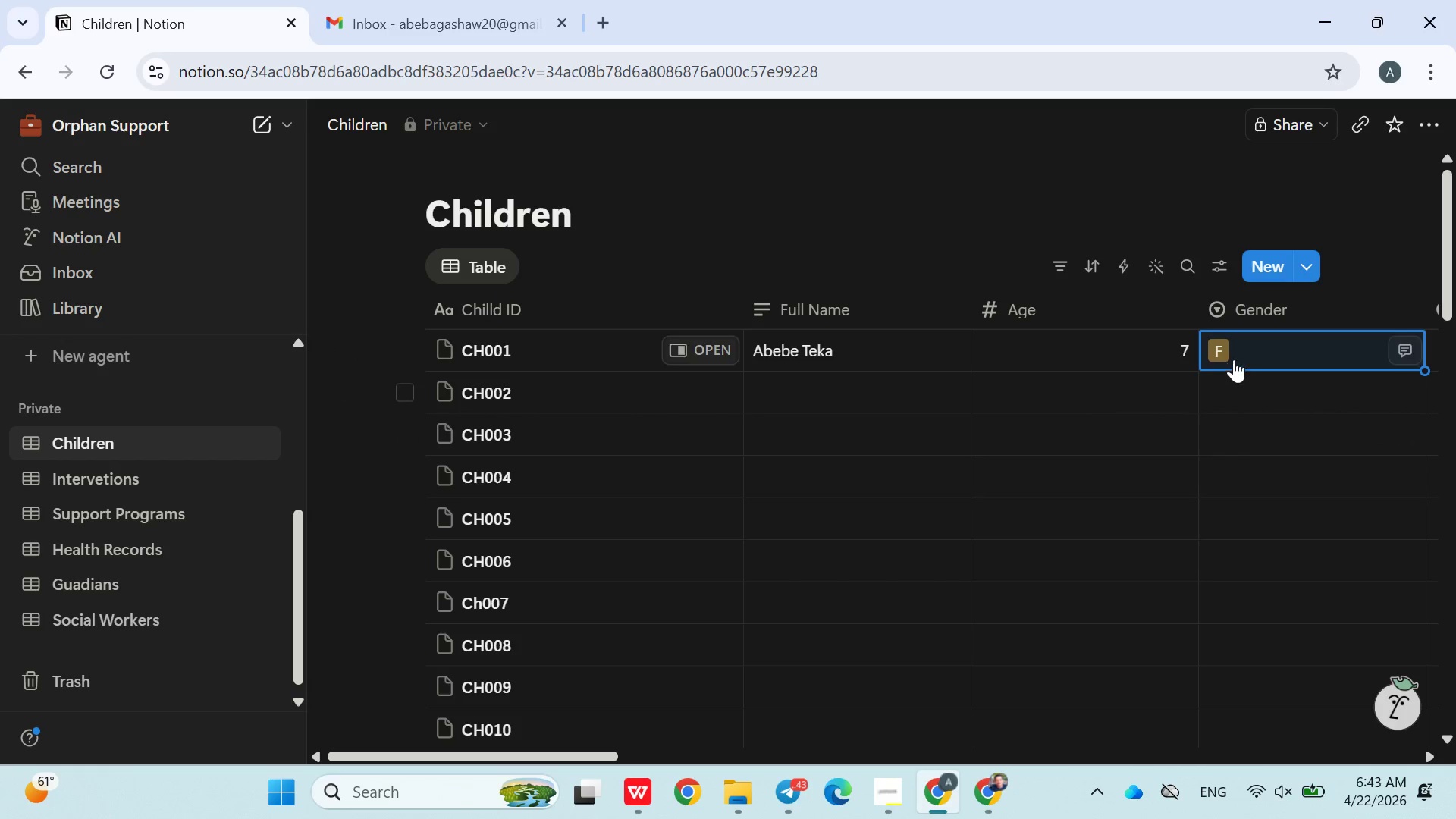 
left_click([1245, 353])
 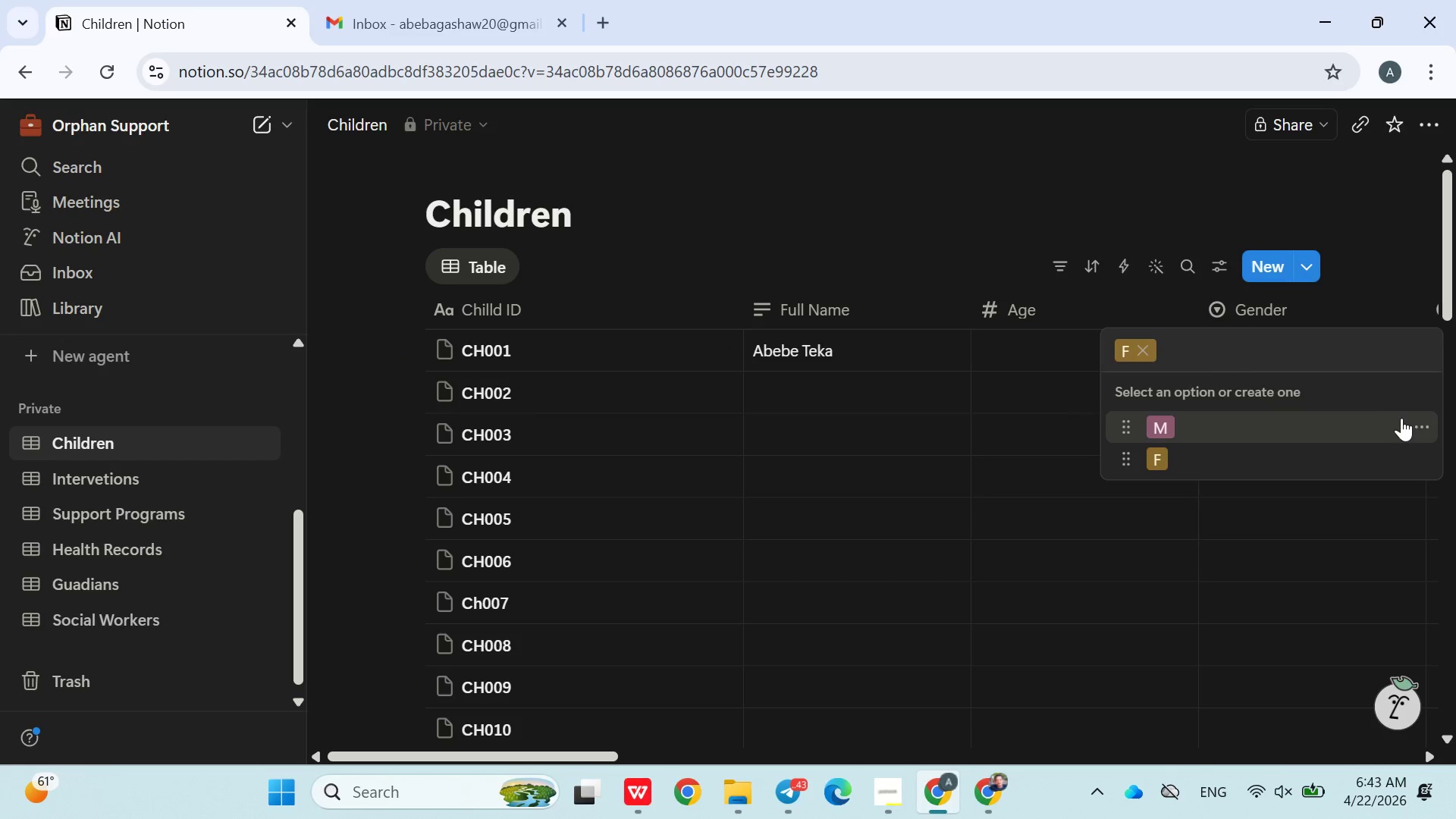 
left_click([1417, 424])
 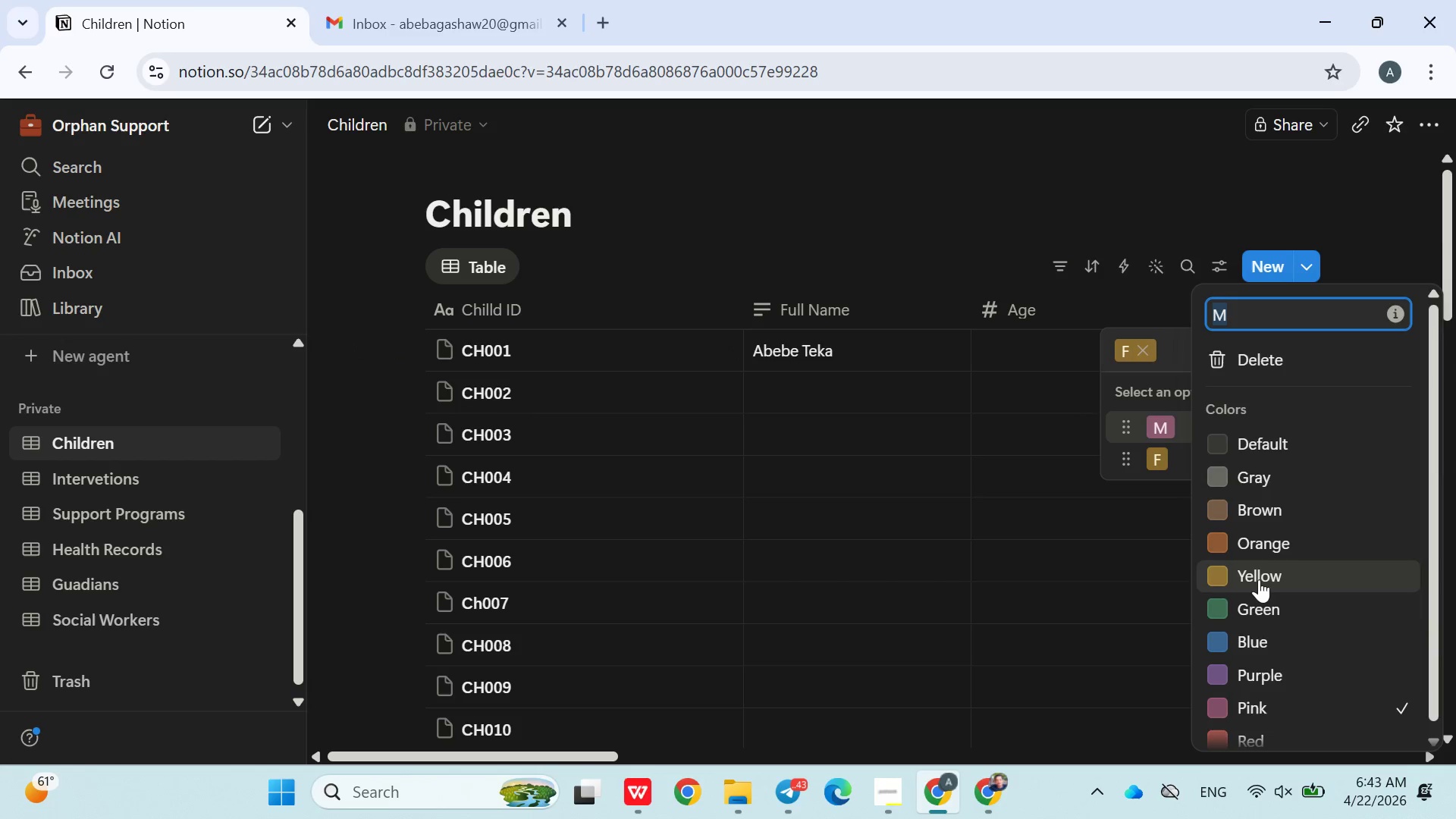 
left_click([1251, 610])
 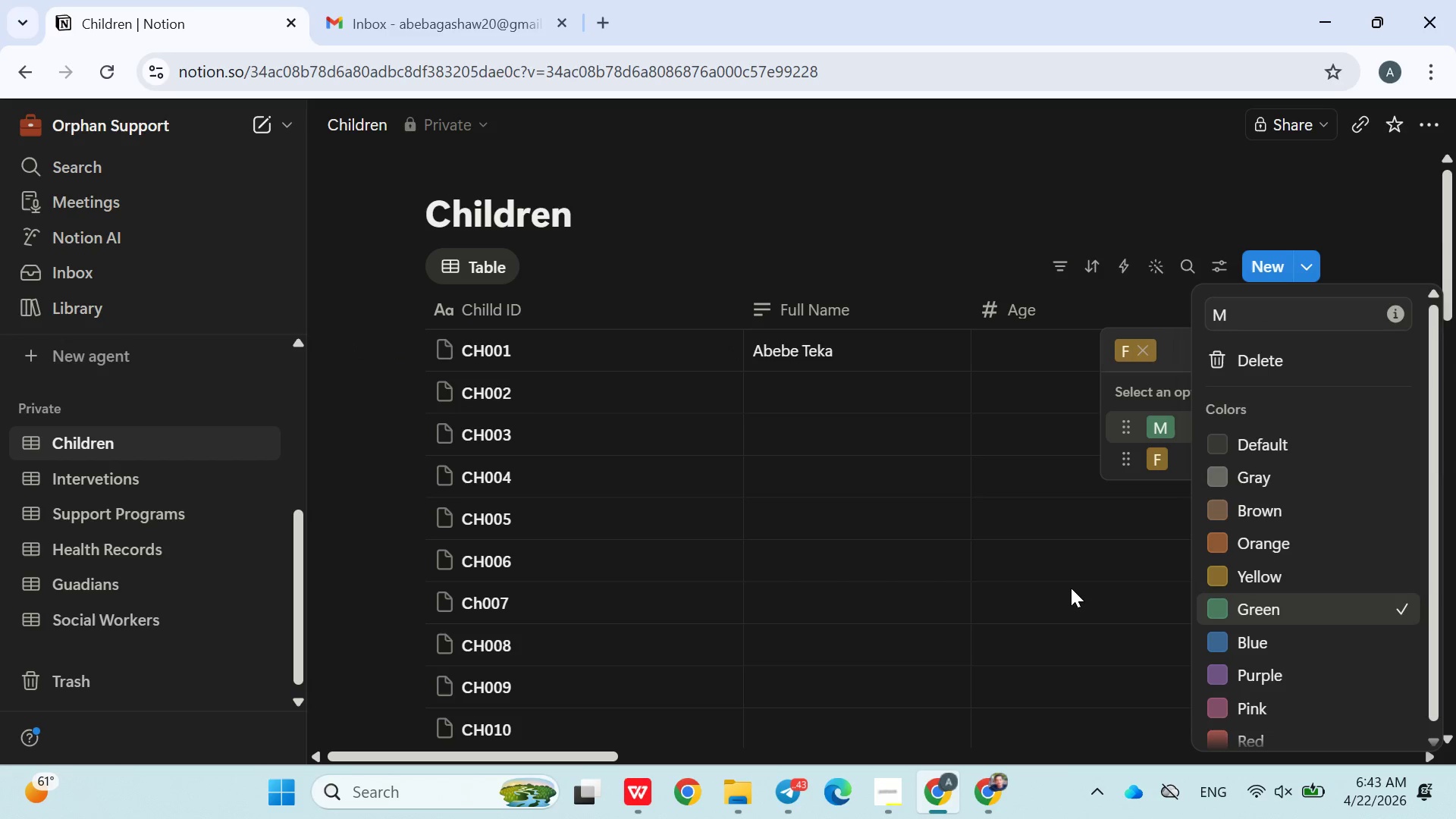 
left_click([1070, 587])
 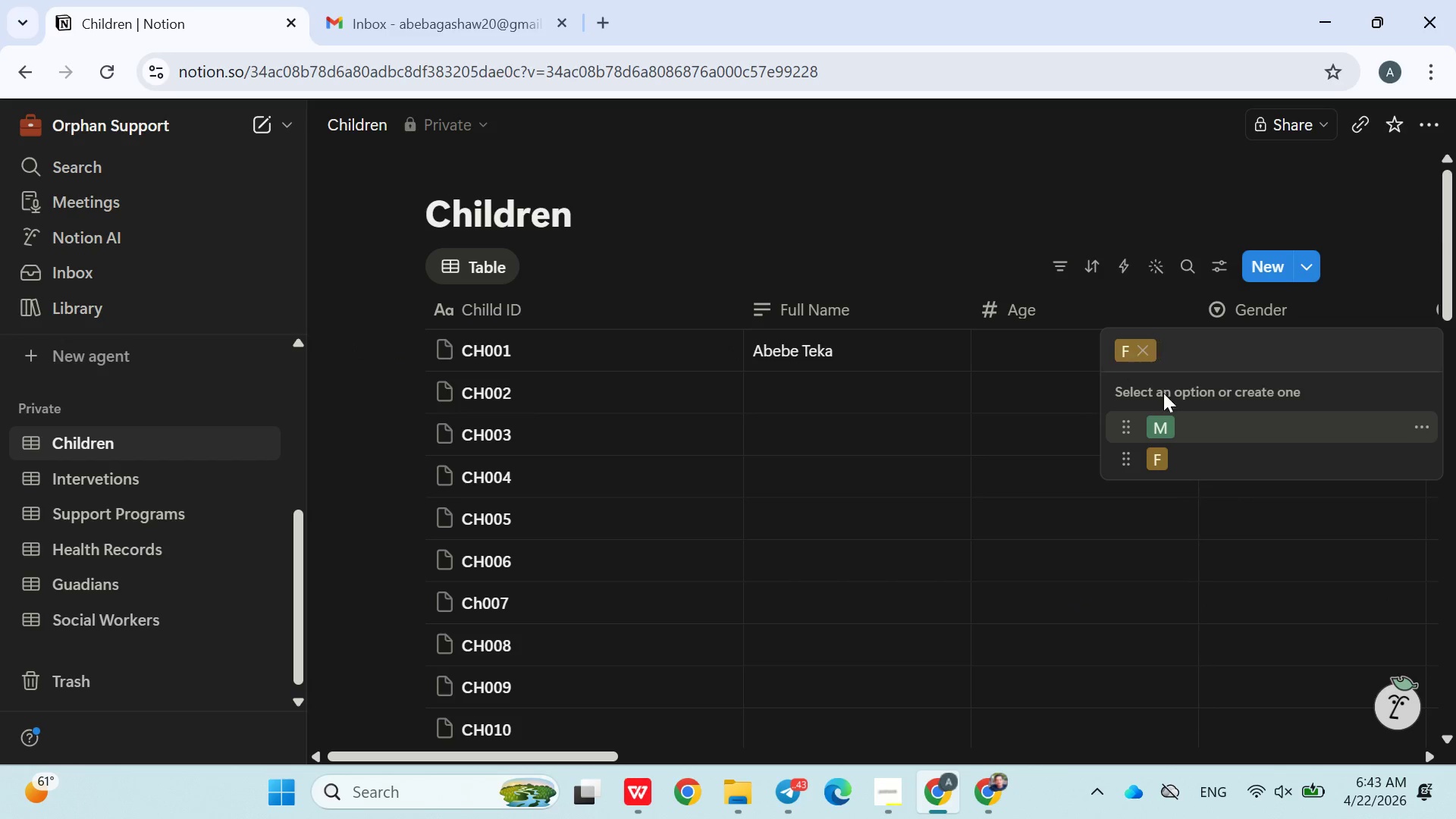 
left_click([1152, 413])
 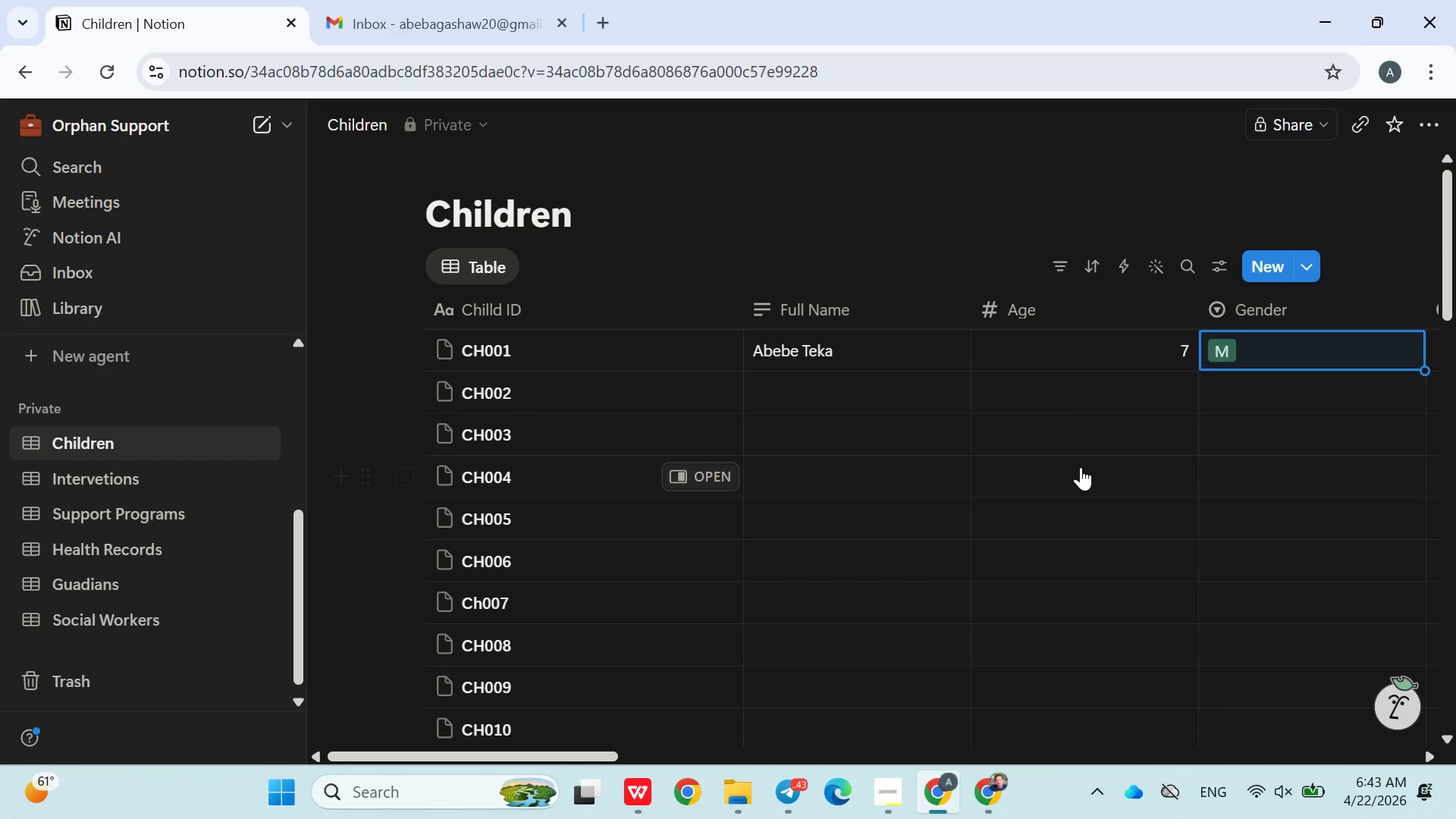 
left_click([1081, 468])
 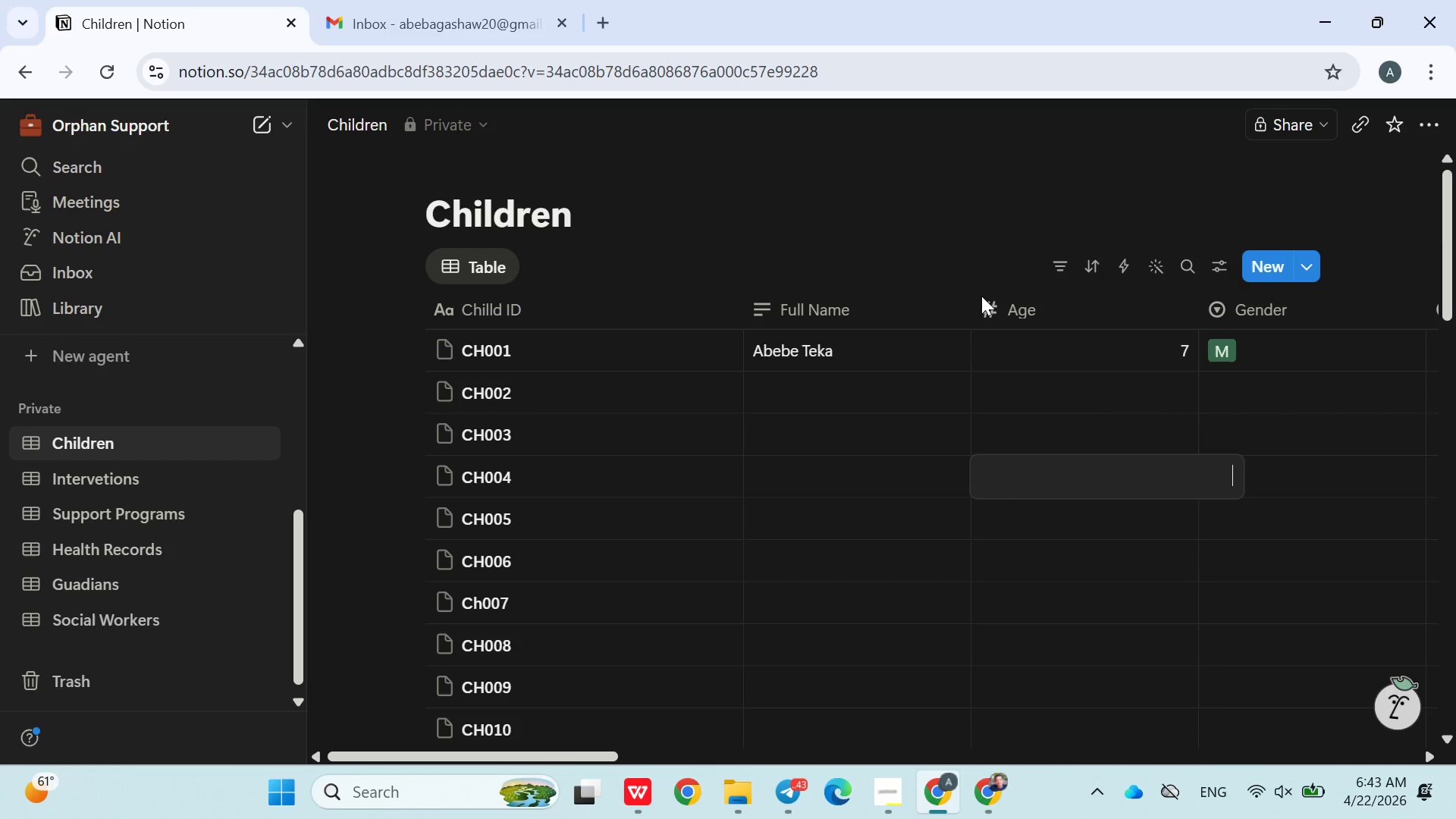 
left_click([974, 235])
 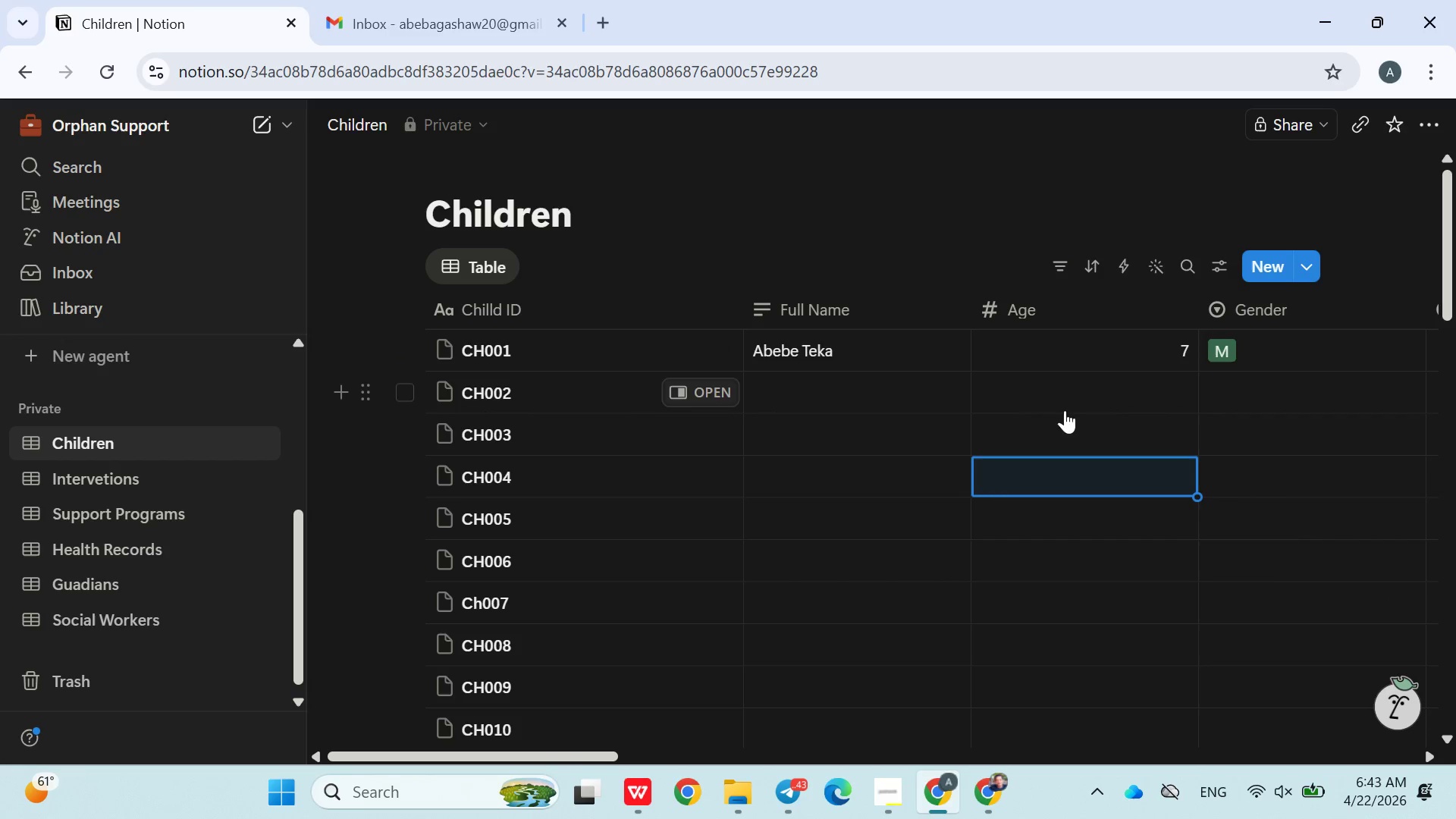 
wait(5.03)
 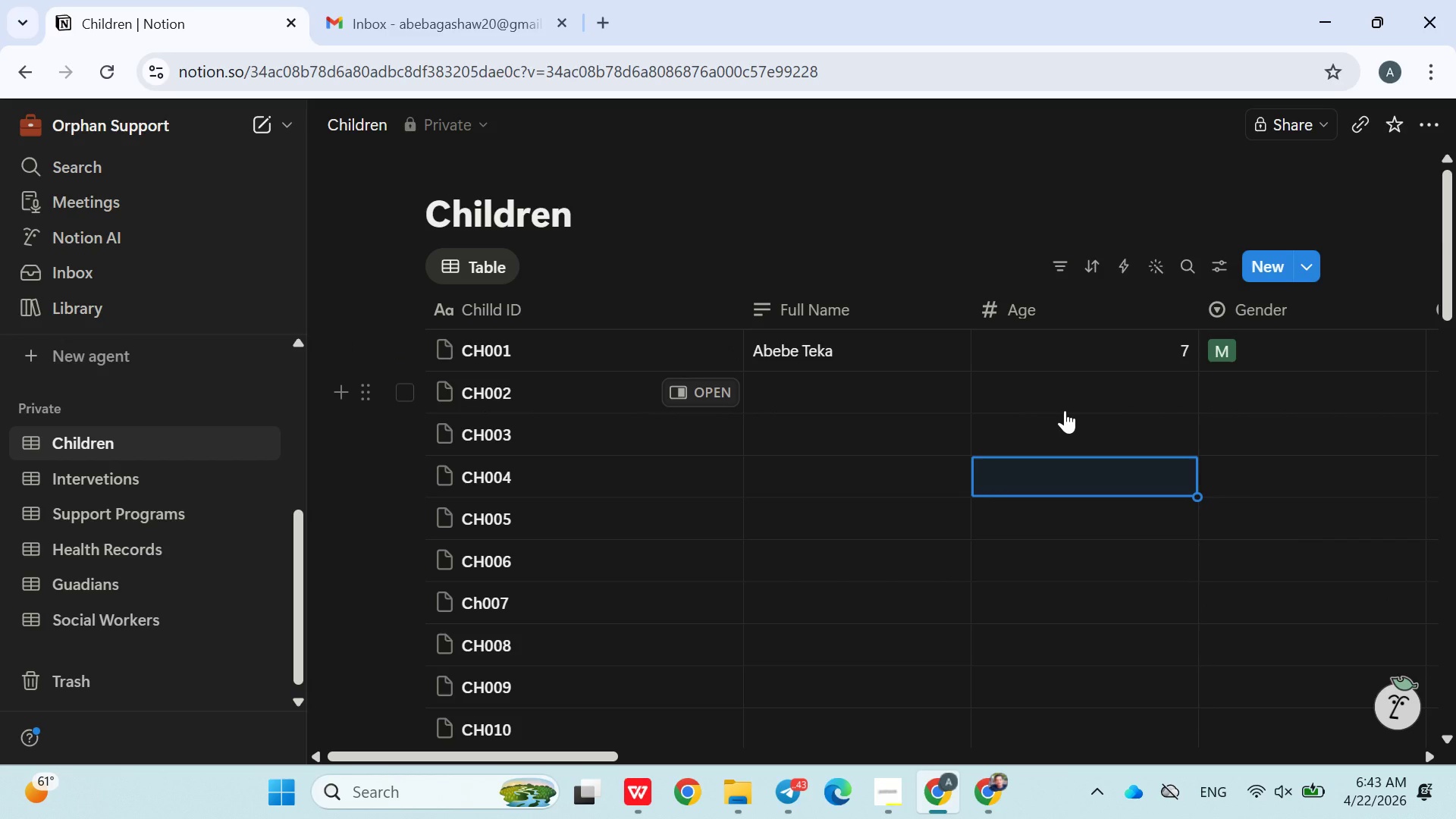 
left_click([906, 795])